 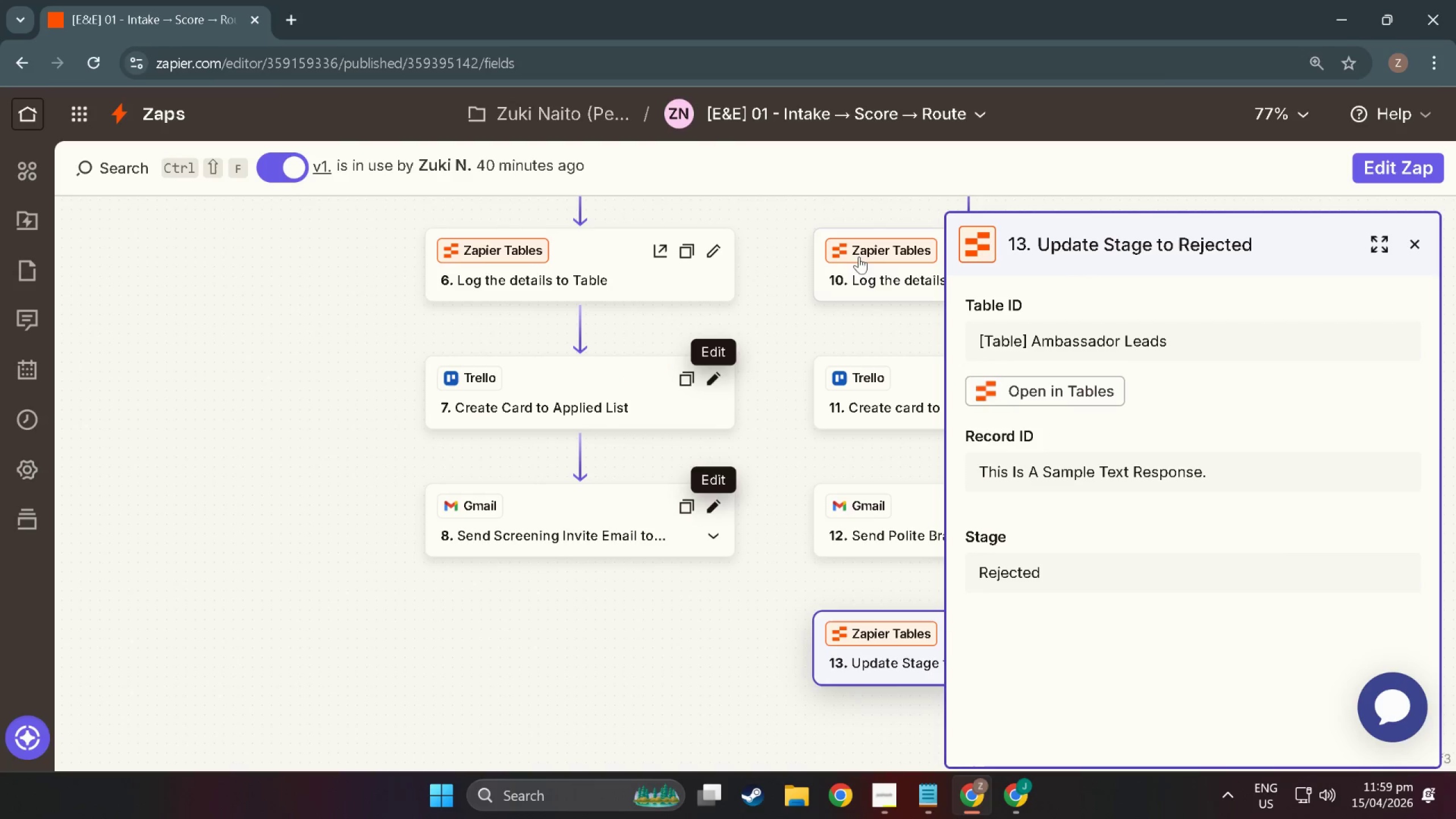 
key(Alt+Tab)
 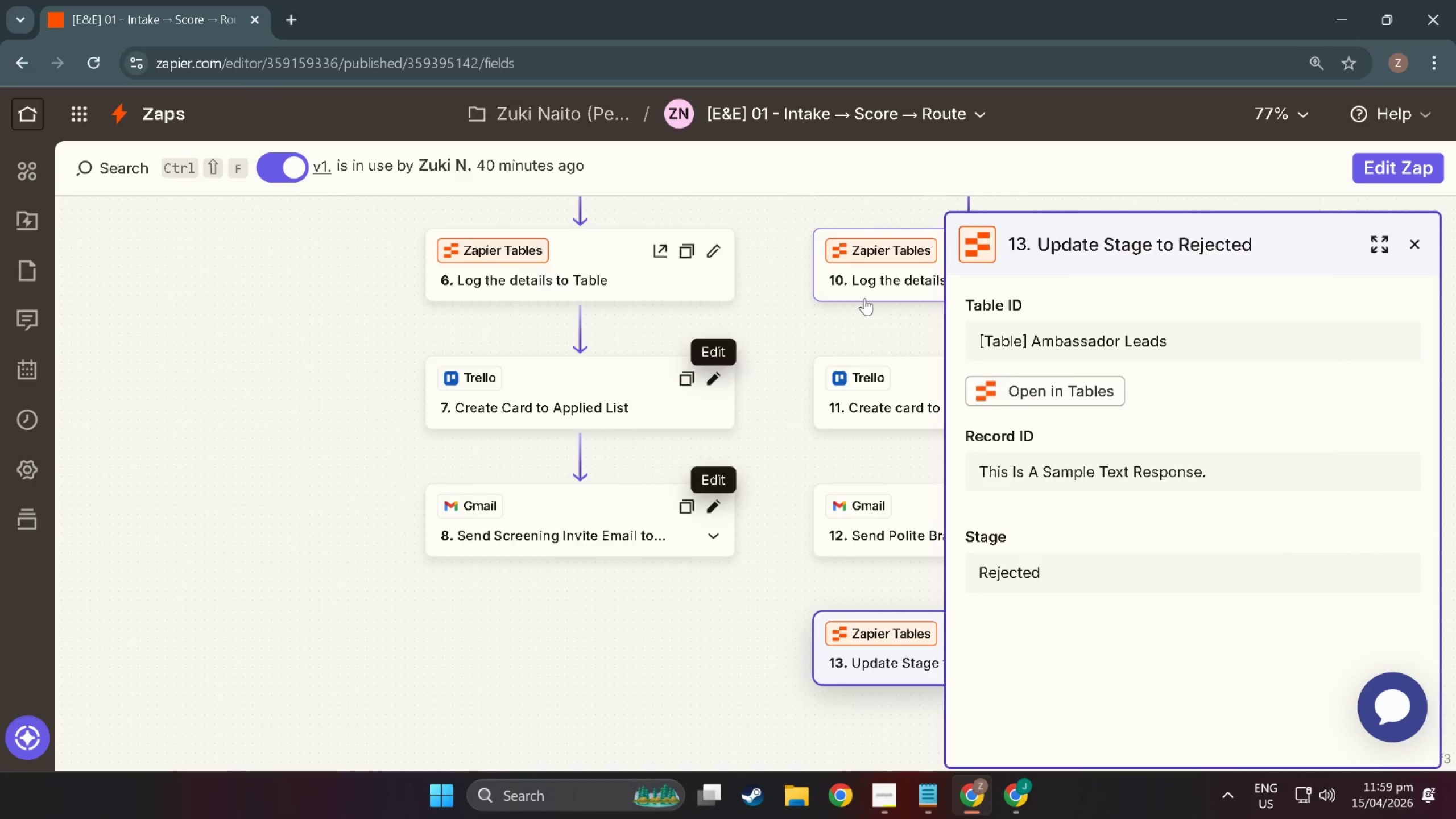 
key(Alt+Tab)
 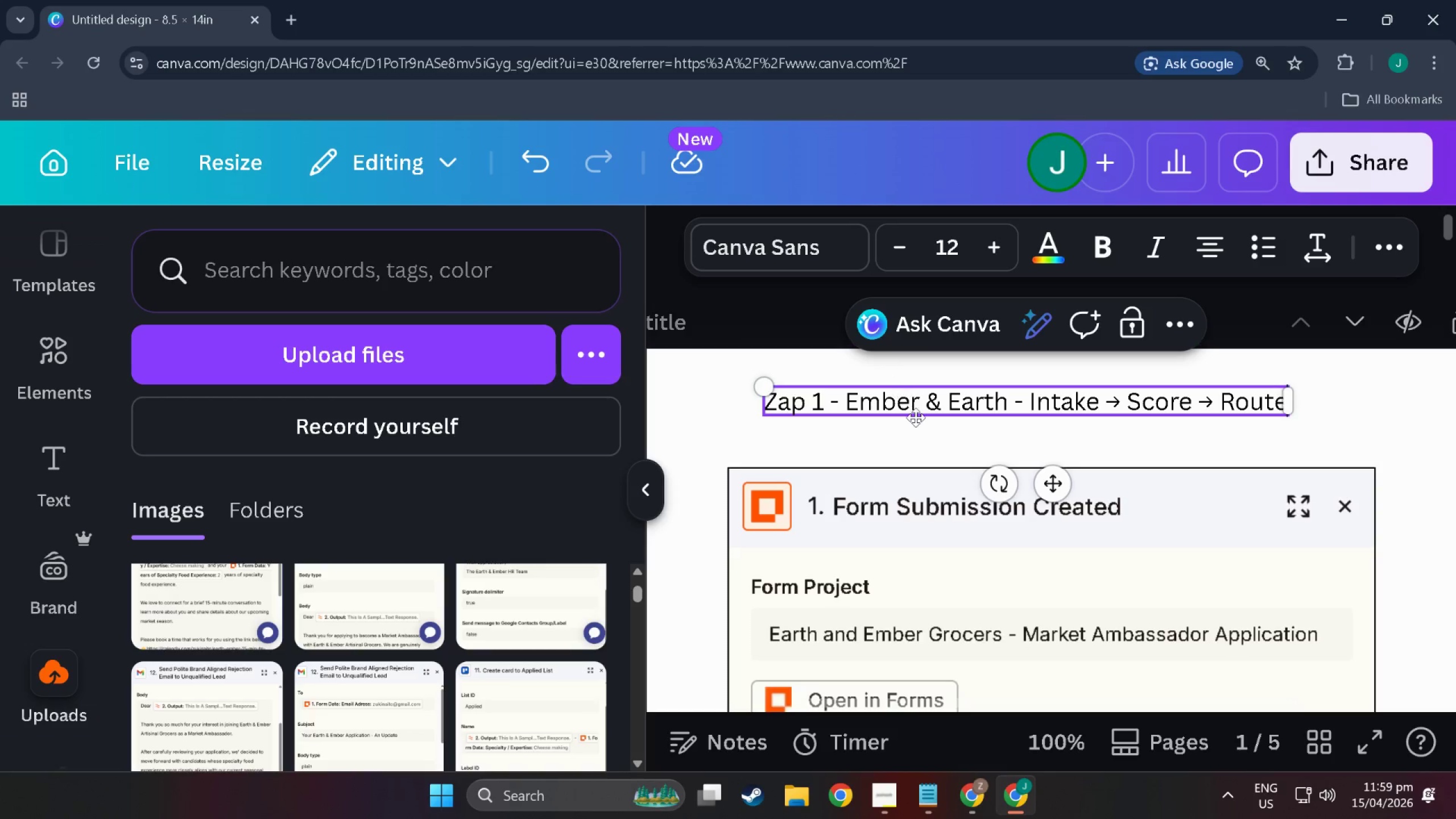 
left_click([919, 399])
 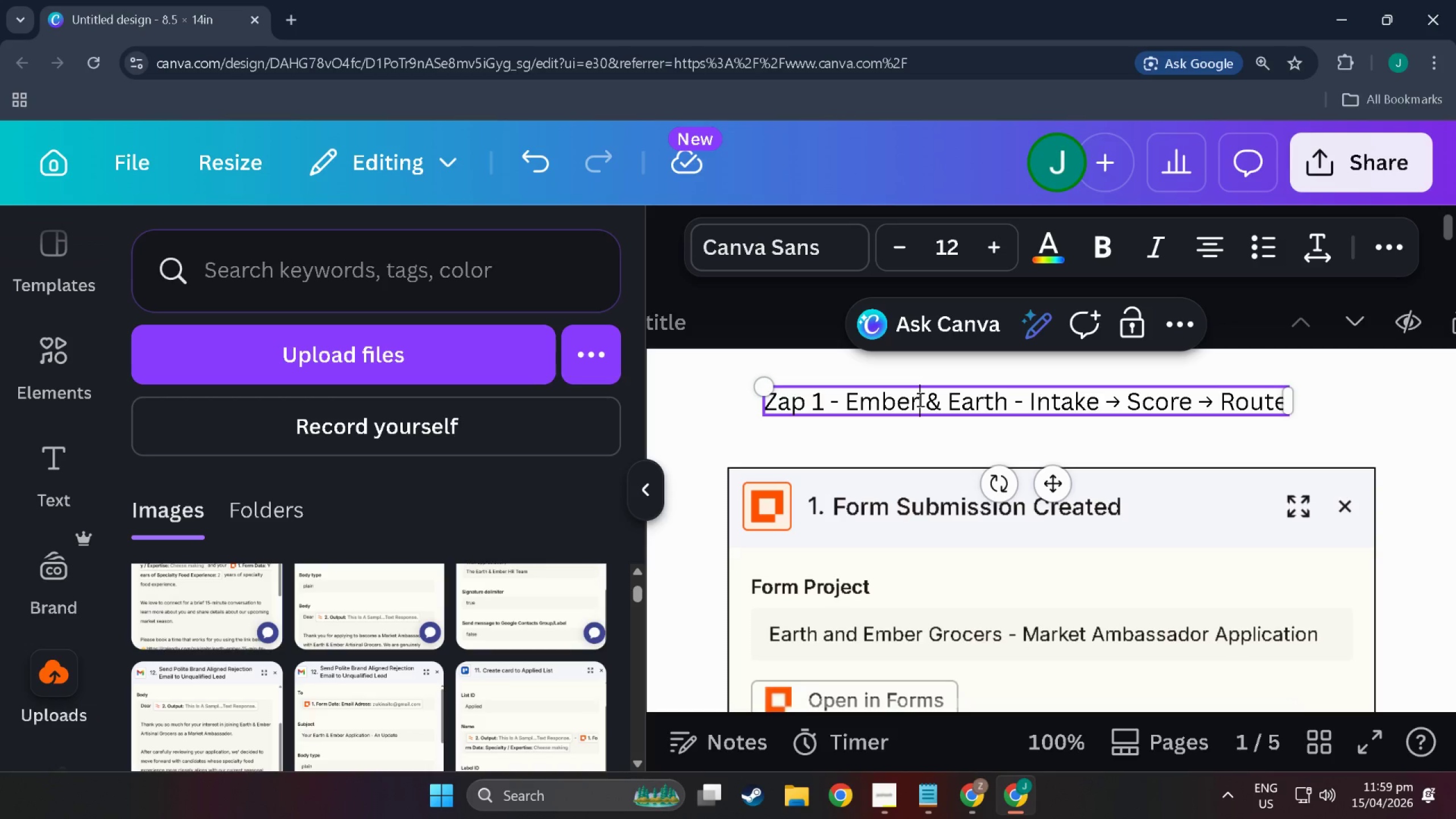 
left_click_drag(start_coordinate=[919, 399], to_coordinate=[866, 404])
 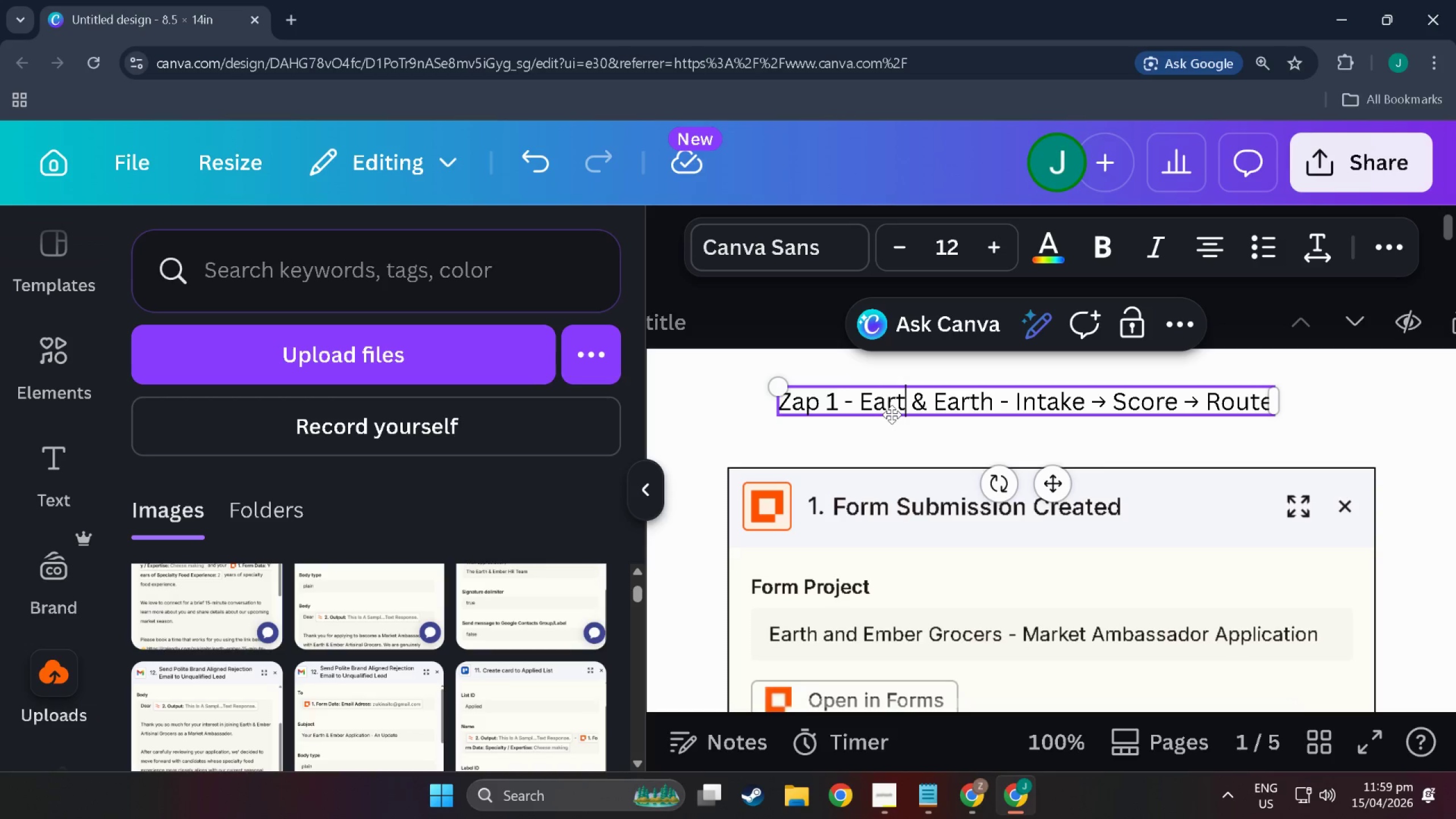 
type(arthmbe)
 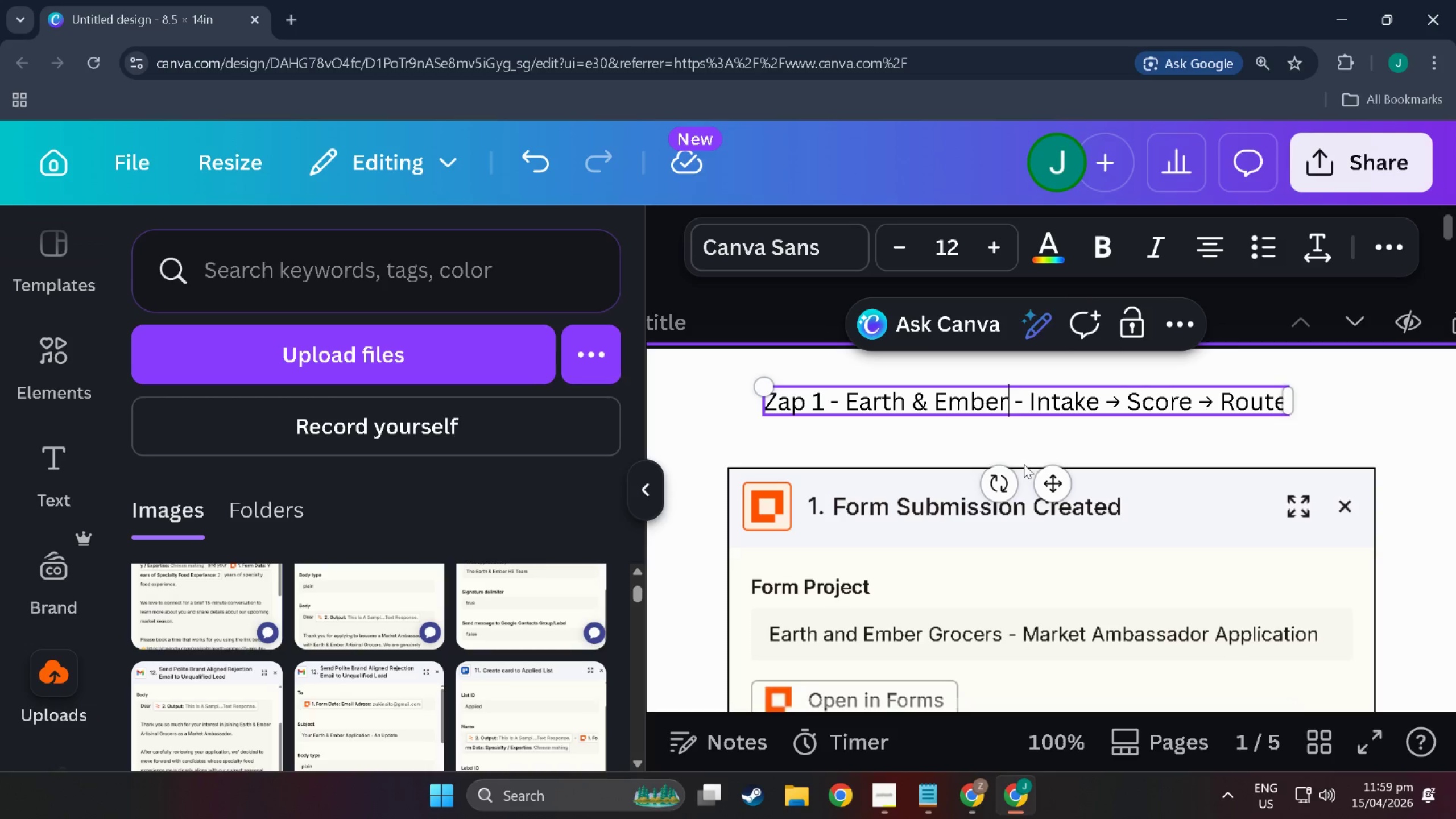 
left_click_drag(start_coordinate=[997, 398], to_coordinate=[948, 403])
 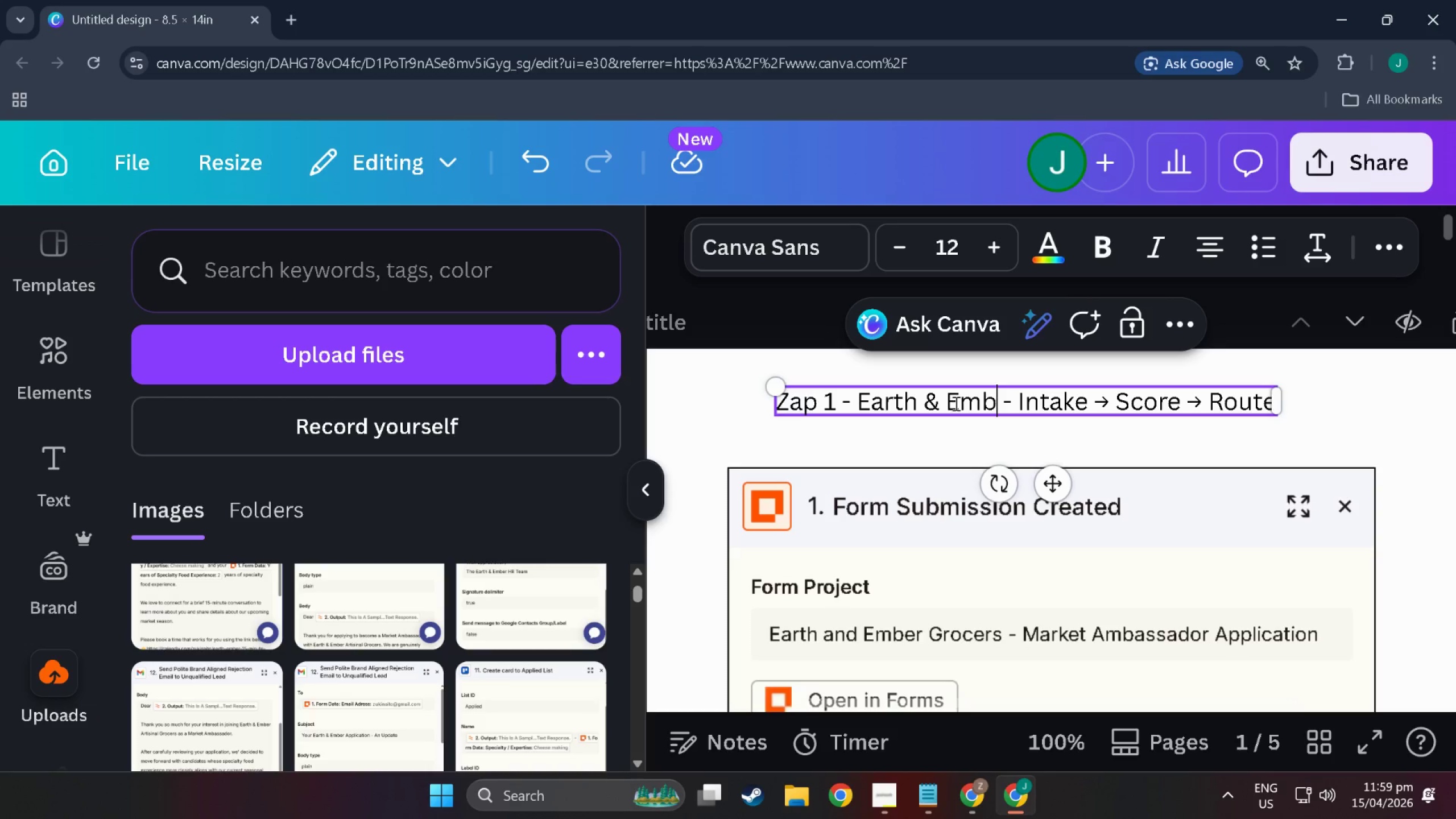 
key(R)
 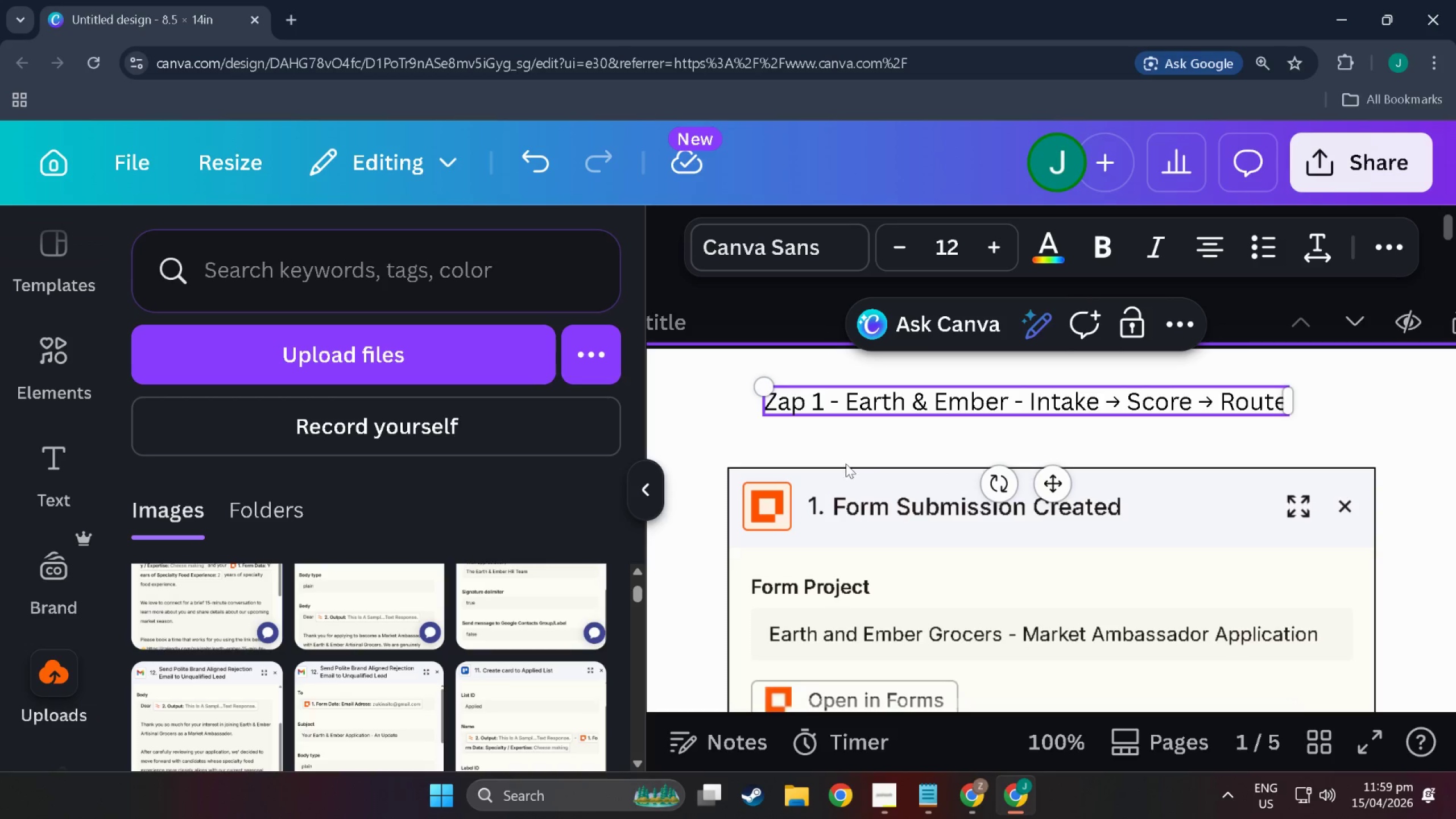 
left_click([841, 462])
 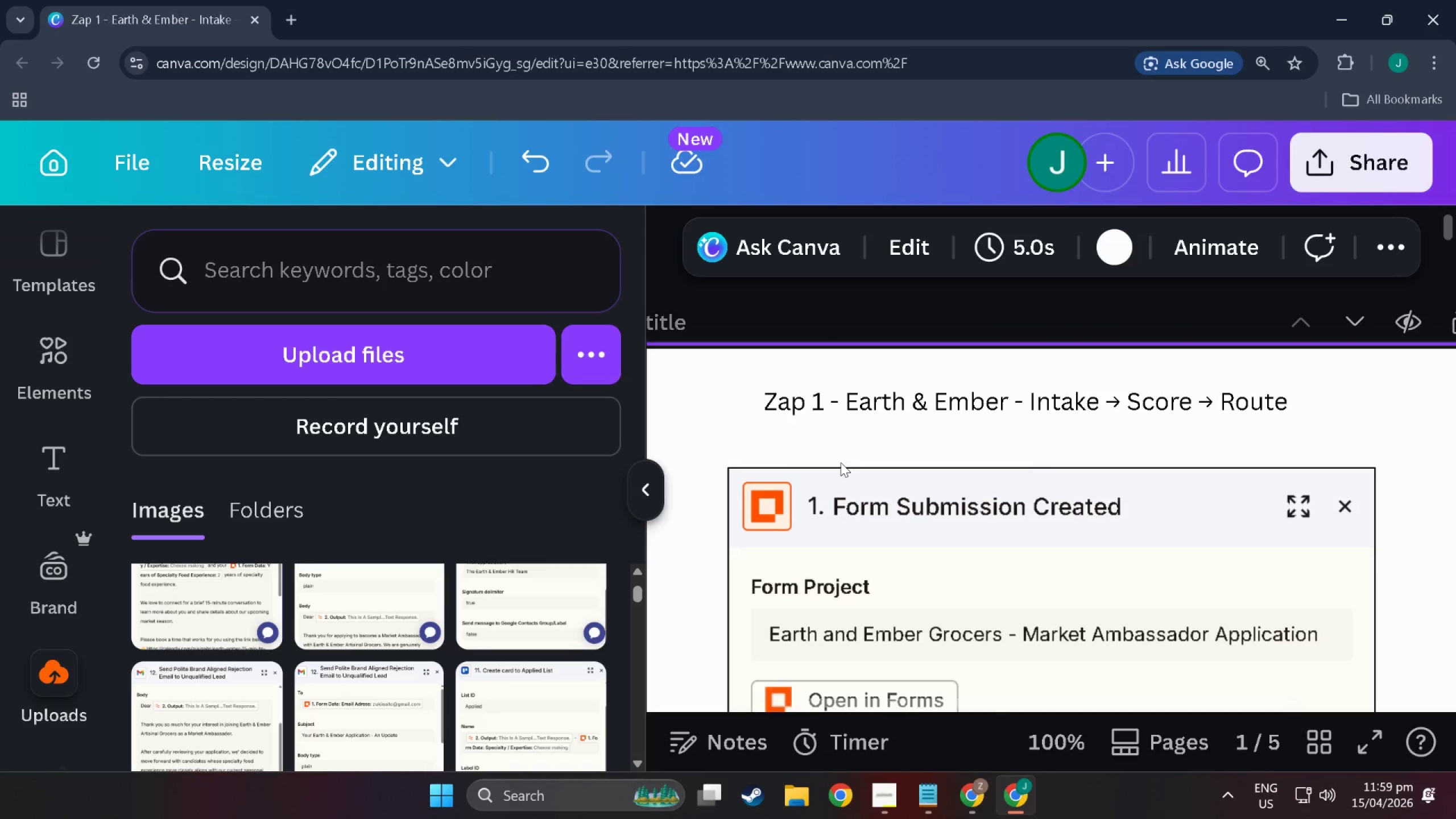 
scroll: coordinate [841, 462], scroll_direction: down, amount: 3.0
 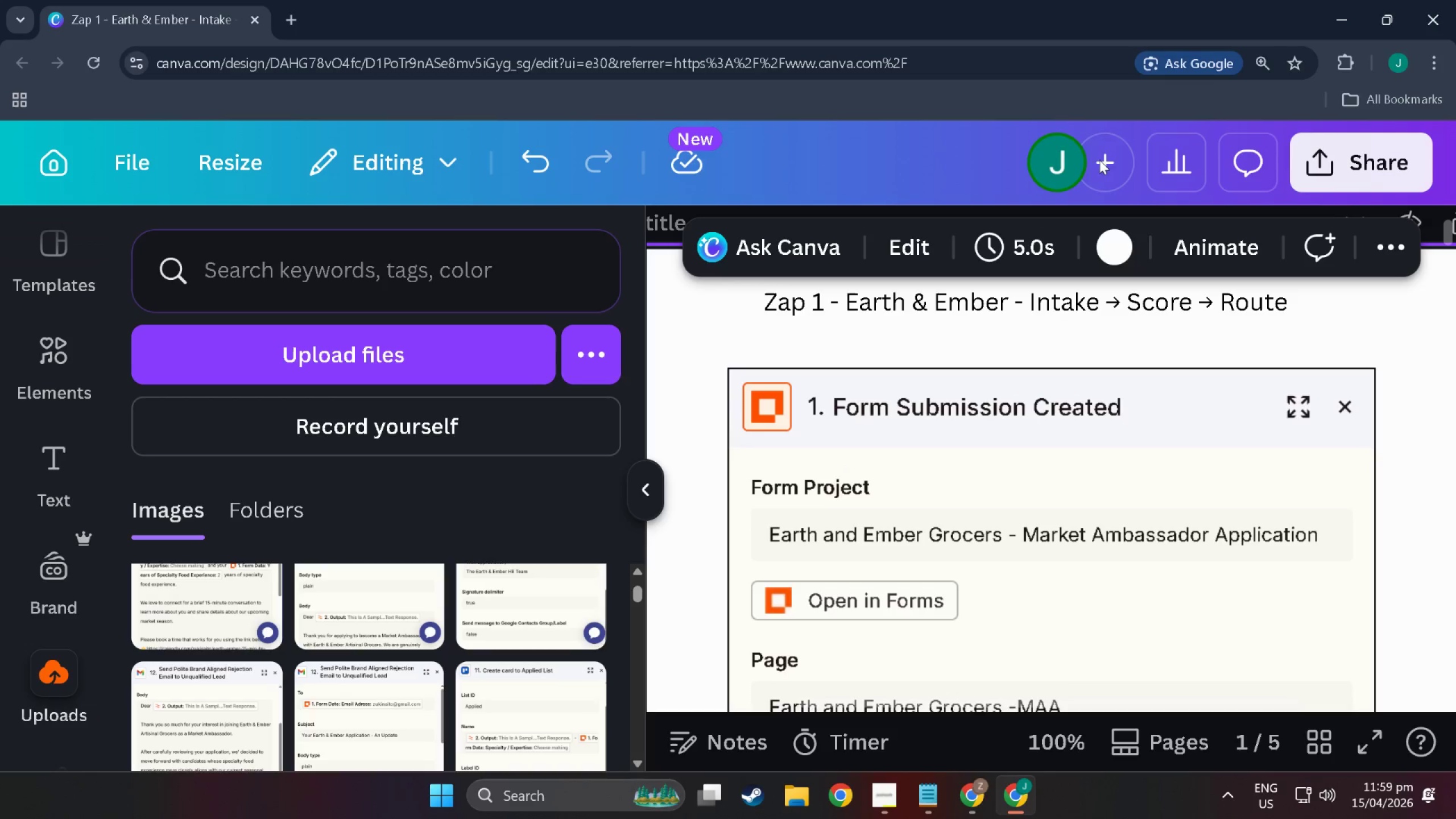 
left_click([1162, 295])
 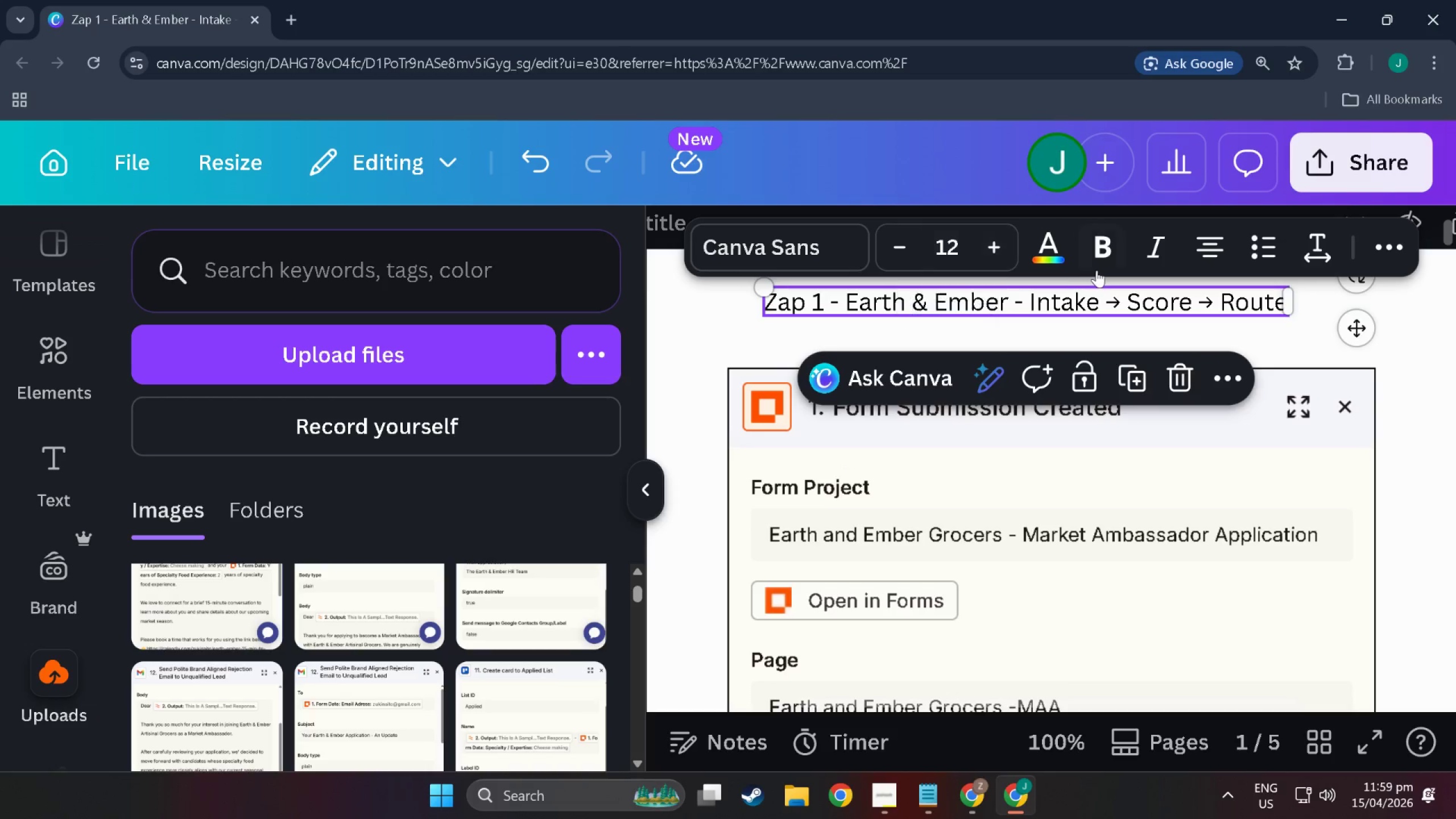 
left_click([1103, 249])
 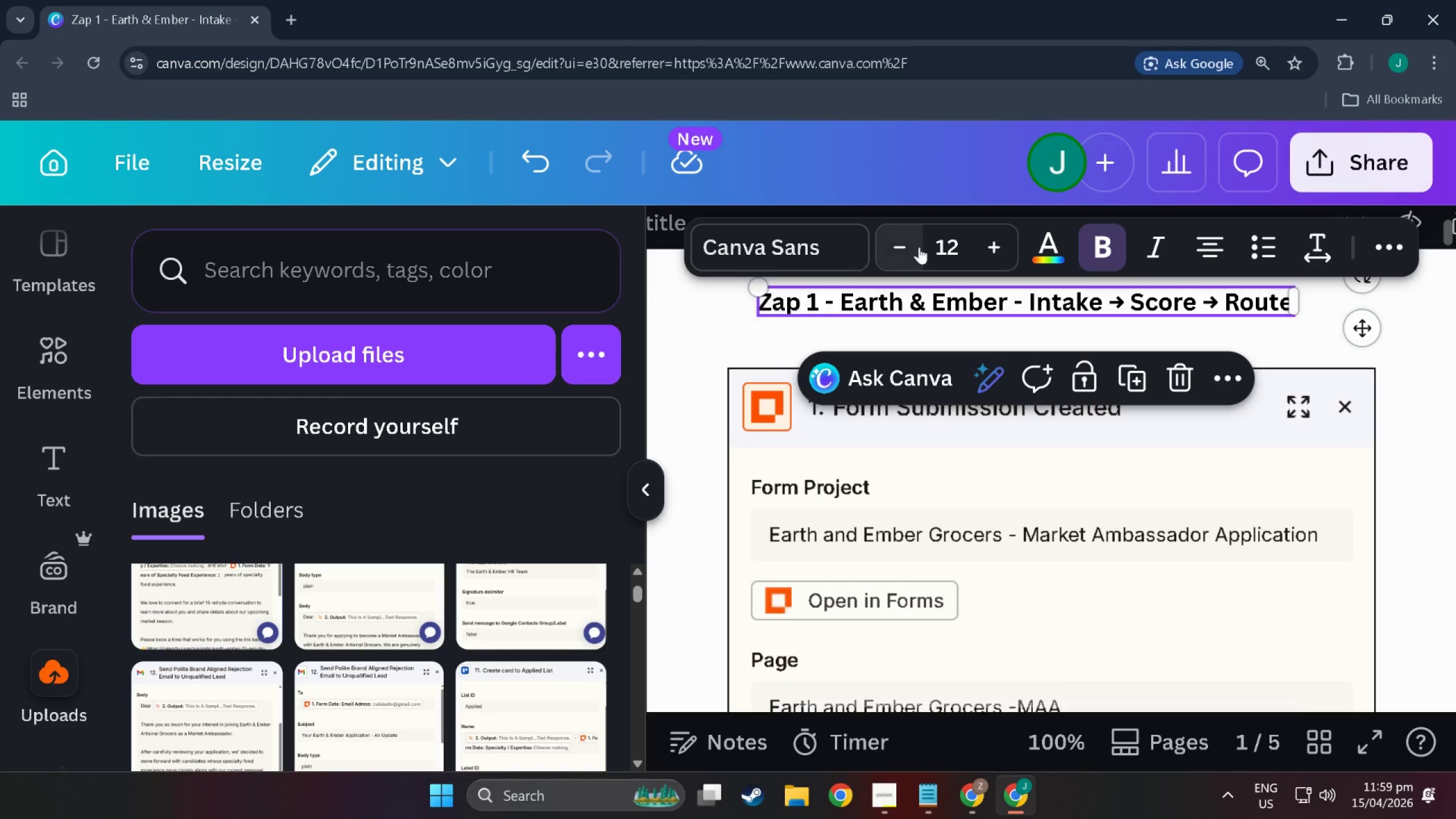 
left_click([1000, 239])
 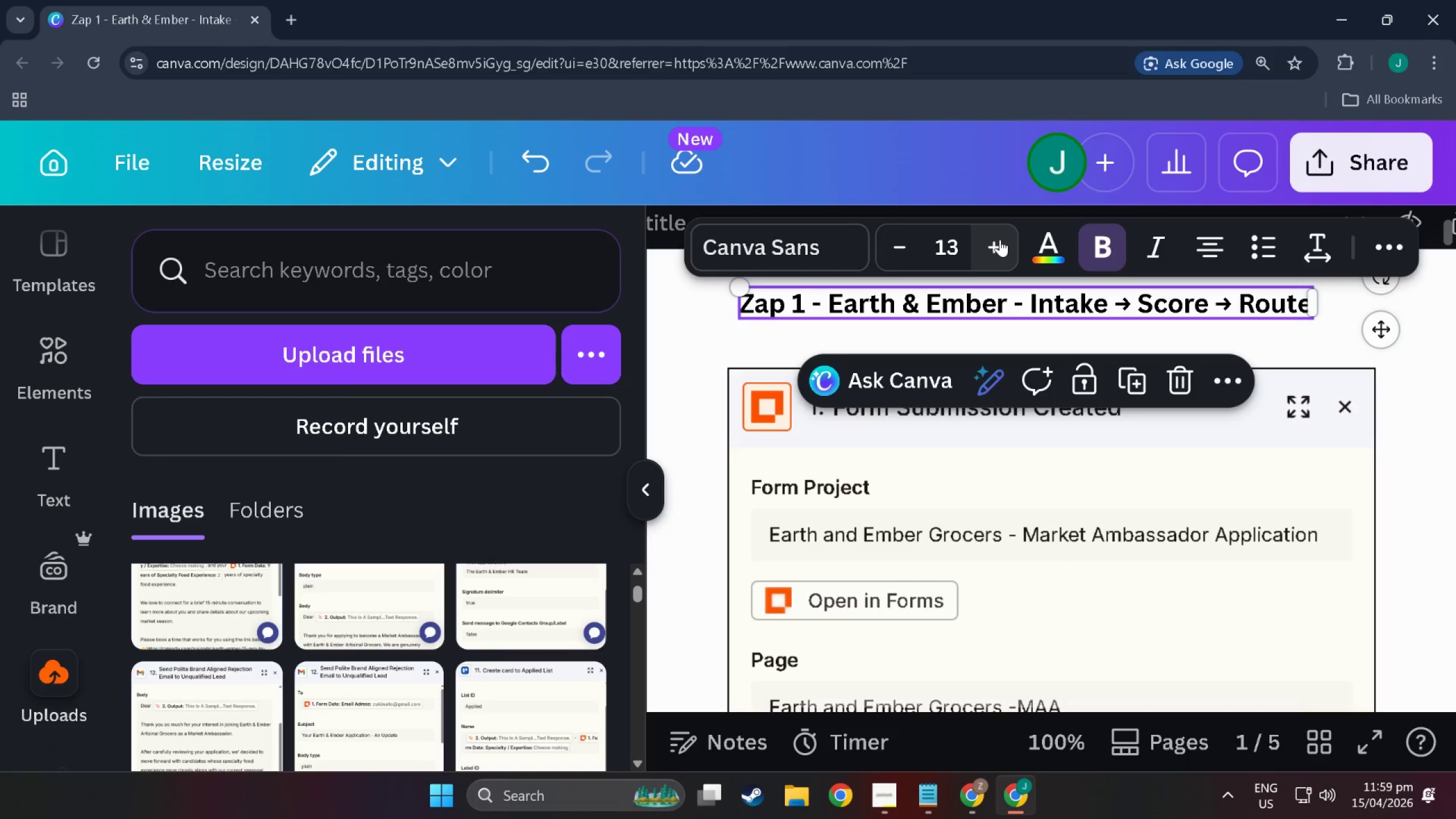 
left_click([1000, 239])
 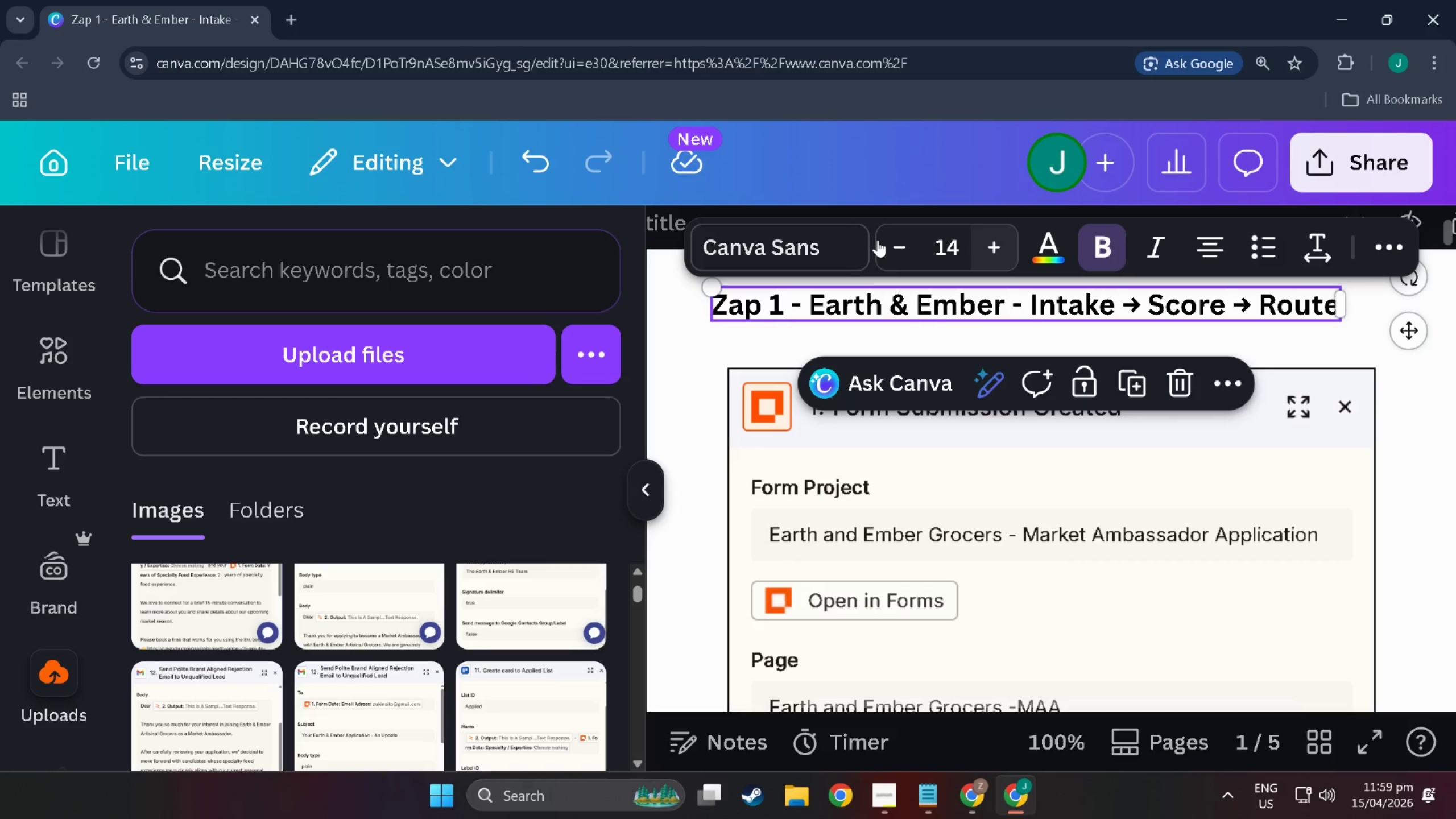 
left_click([864, 237])
 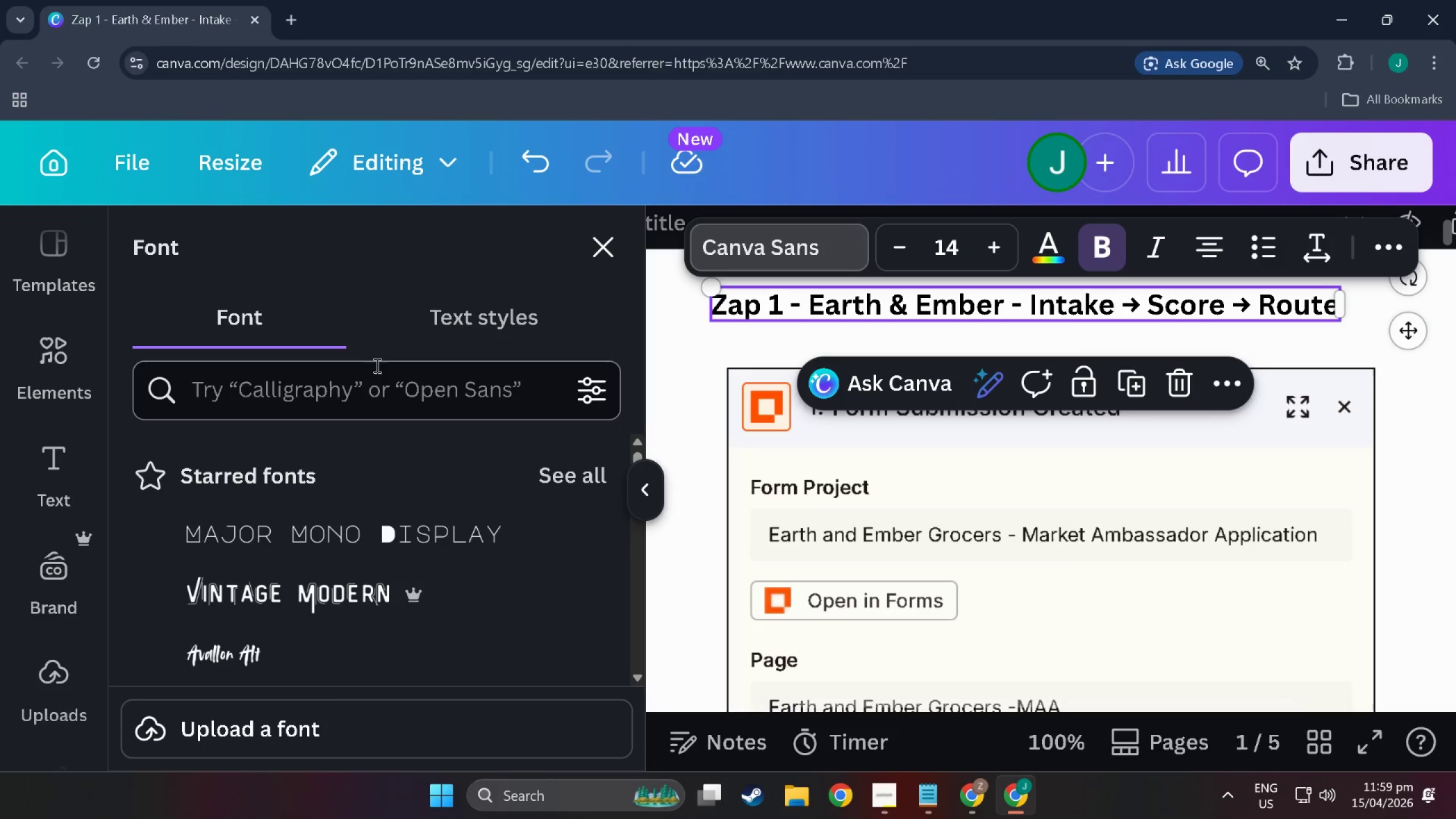 
scroll: coordinate [373, 372], scroll_direction: down, amount: 2.0
 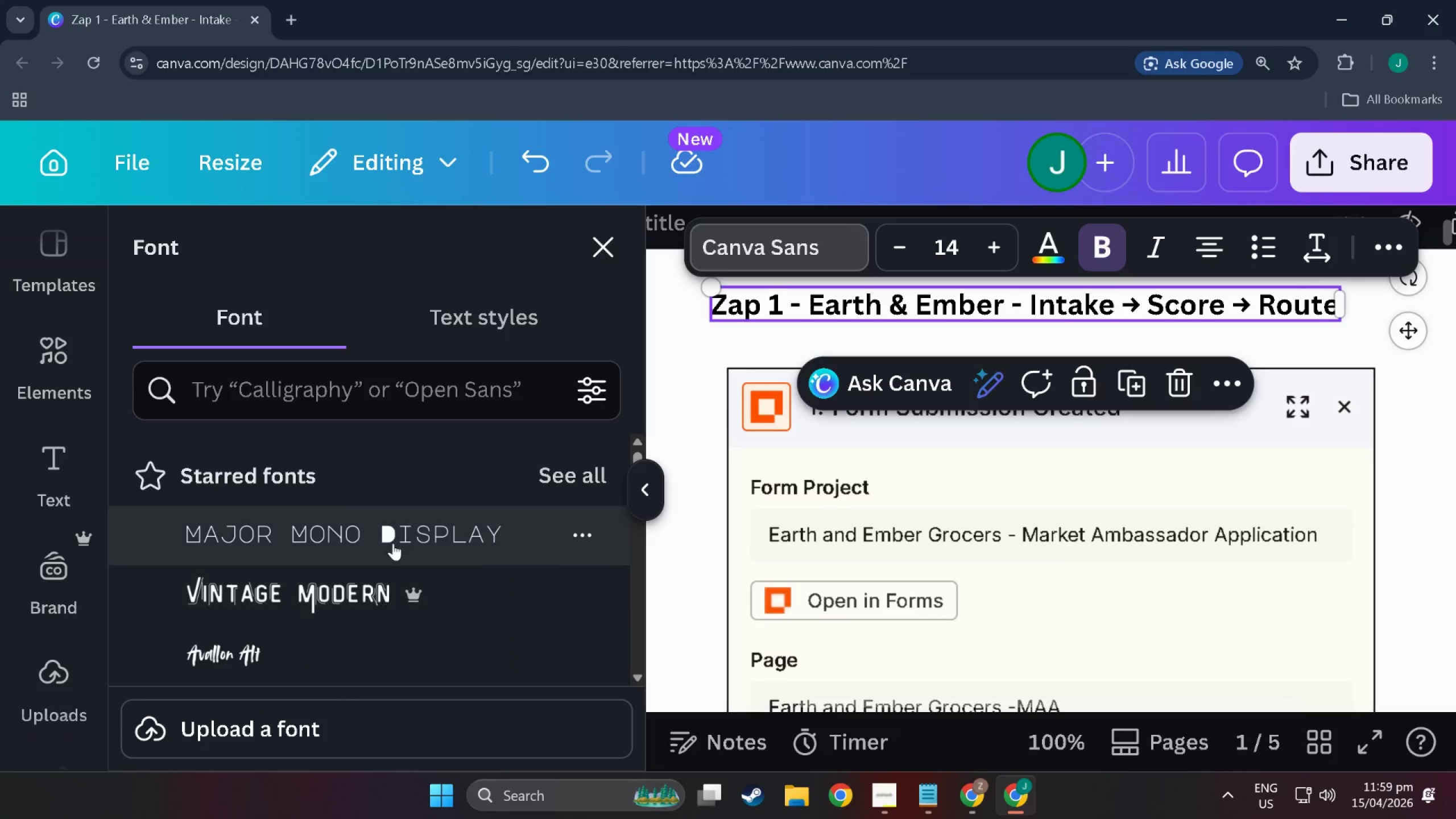 
left_click([394, 543])
 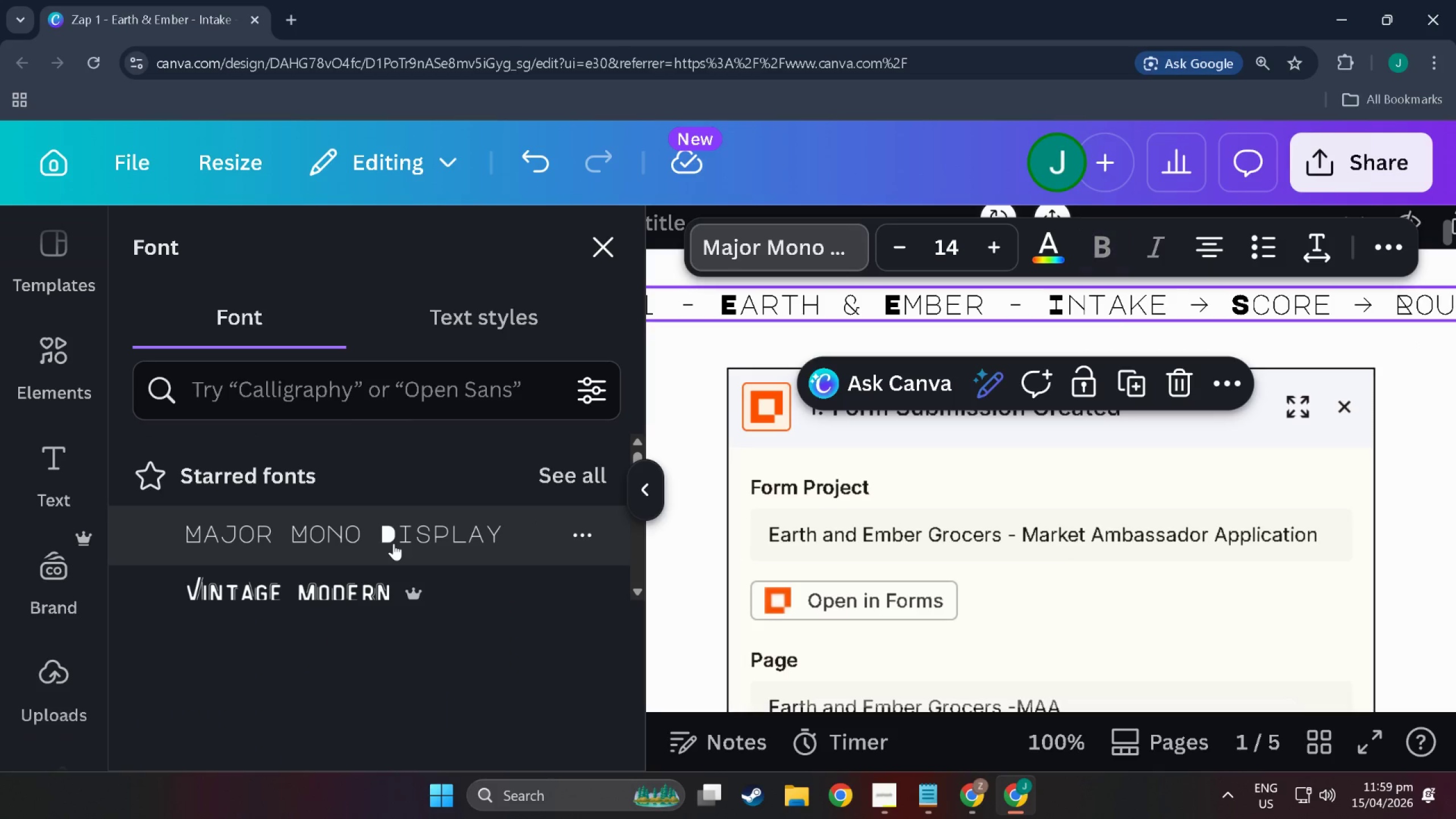 
scroll: coordinate [328, 564], scroll_direction: down, amount: 13.0
 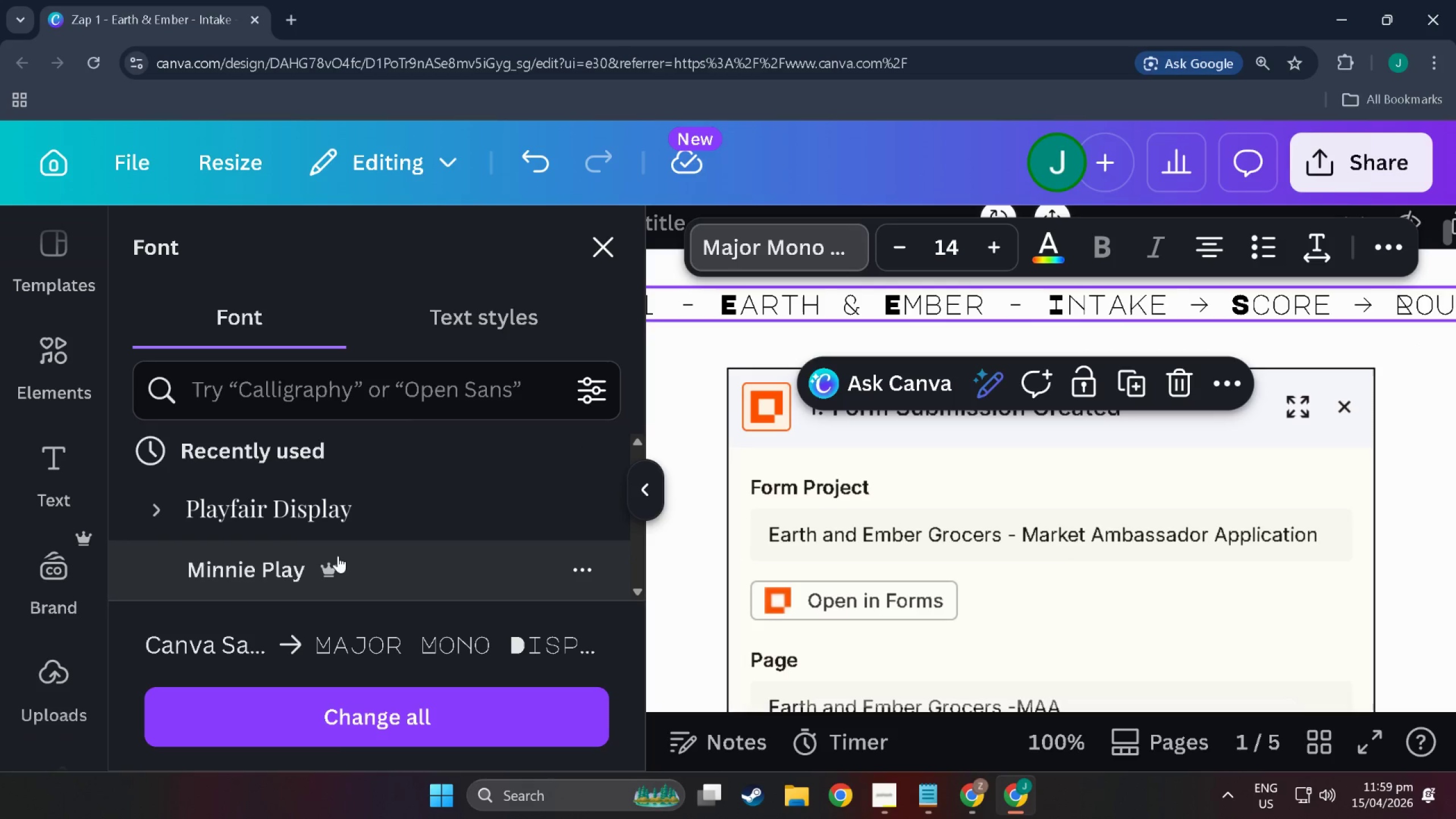 
left_click([340, 559])
 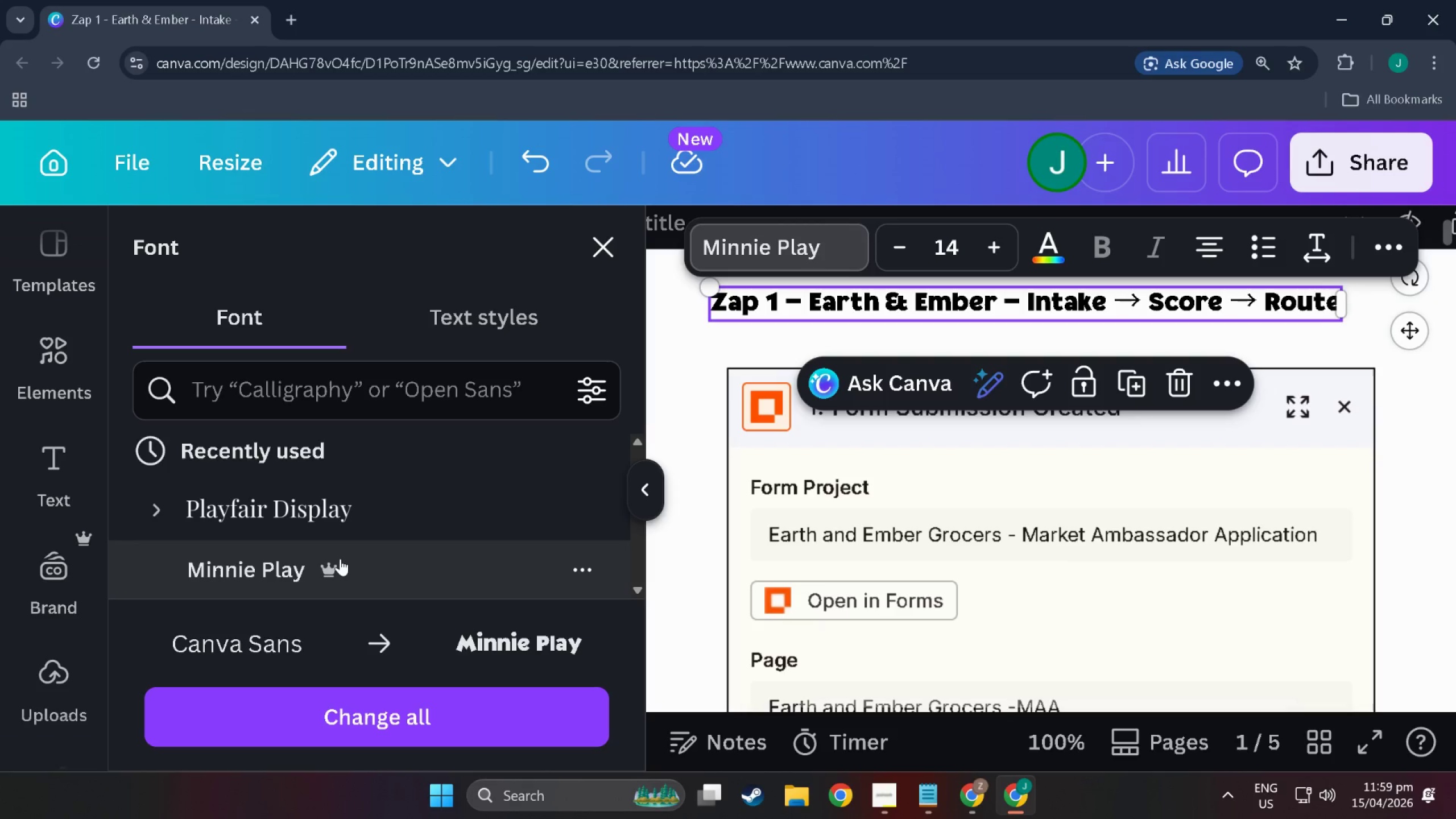 
wait(6.3)
 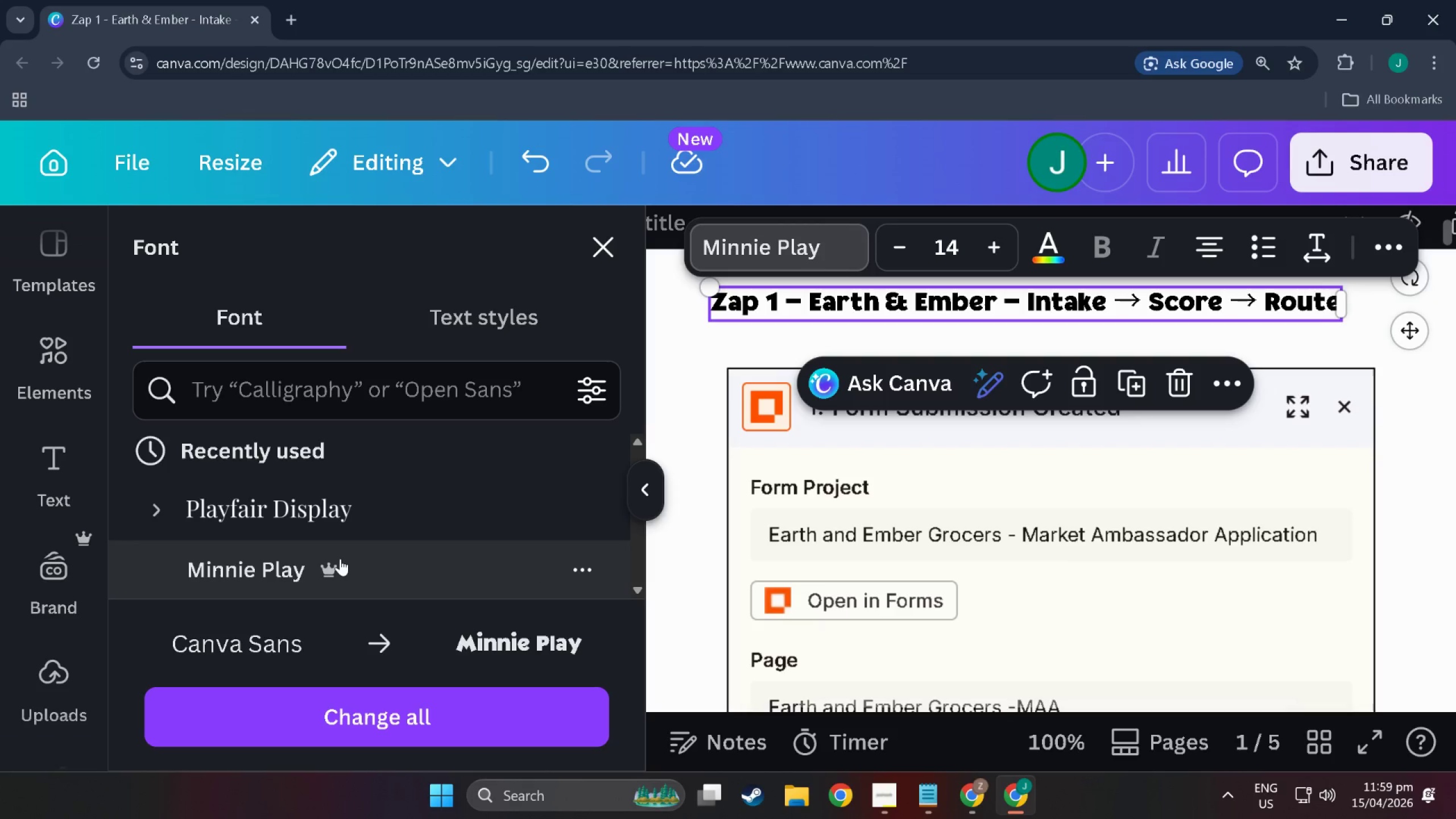 
scroll: coordinate [307, 526], scroll_direction: down, amount: 11.0
 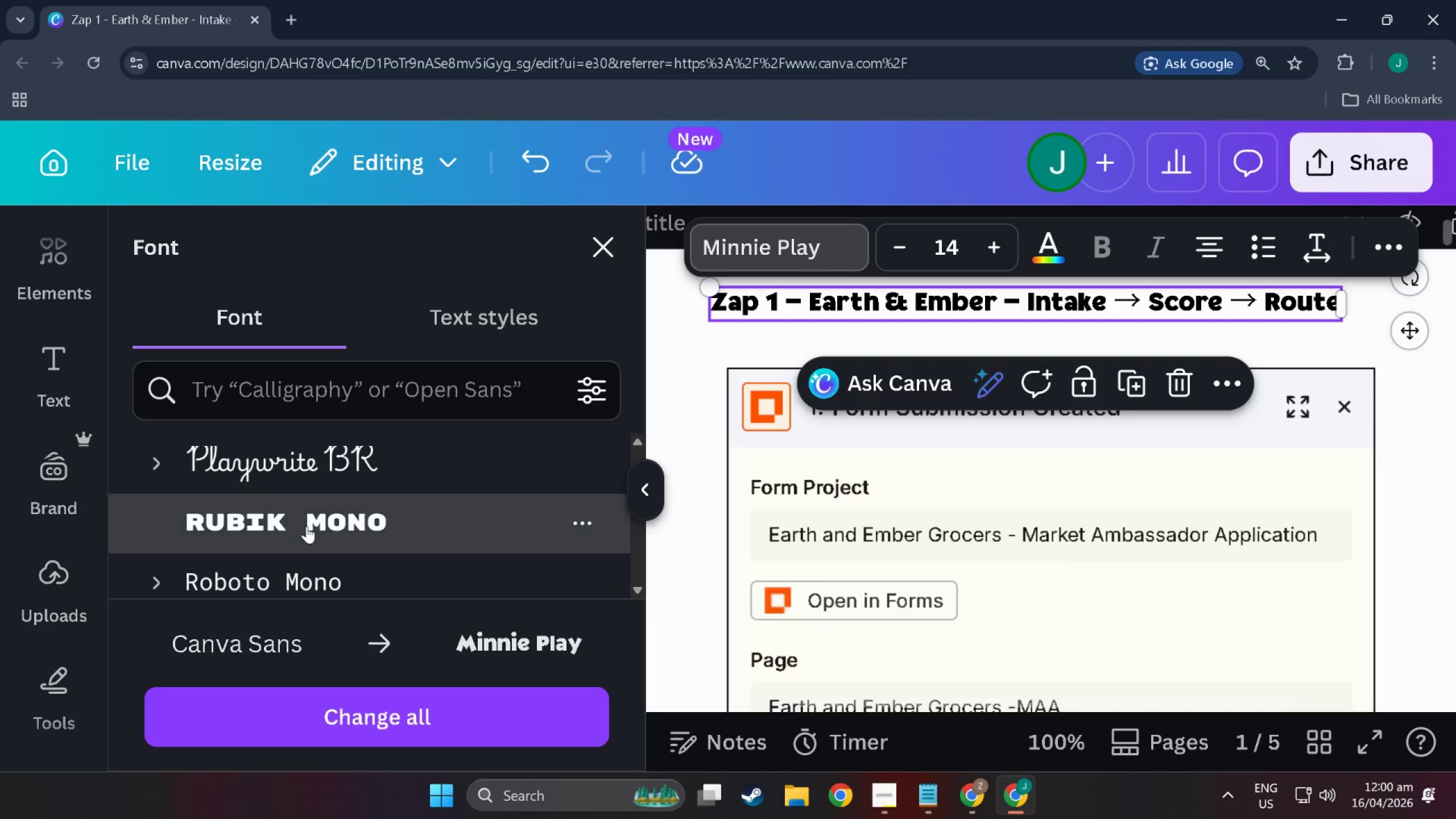 
left_click([307, 526])
 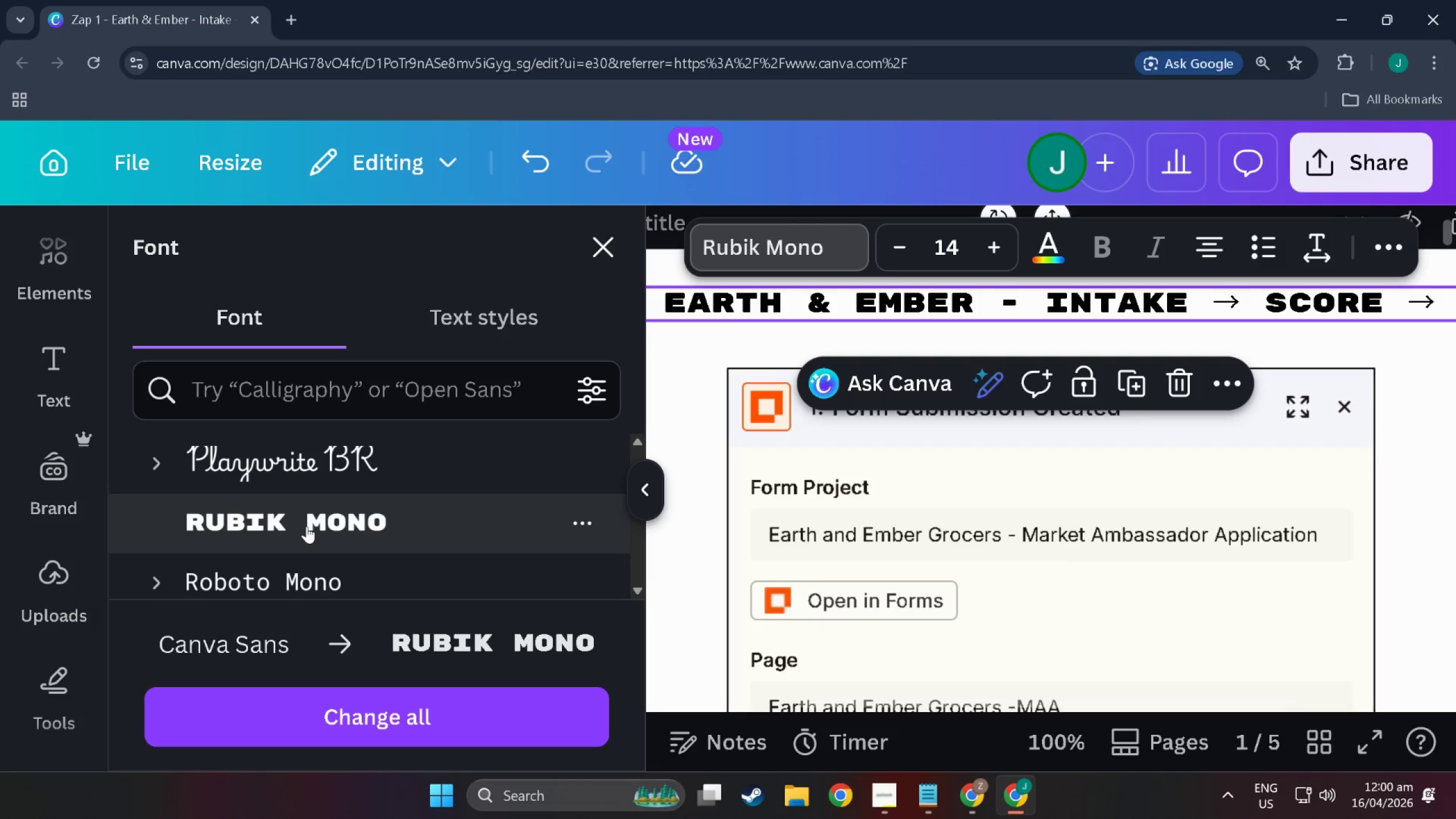 
hold_key(key=ControlLeft, duration=0.75)
scroll: coordinate [857, 465], scroll_direction: down, amount: 4.0
 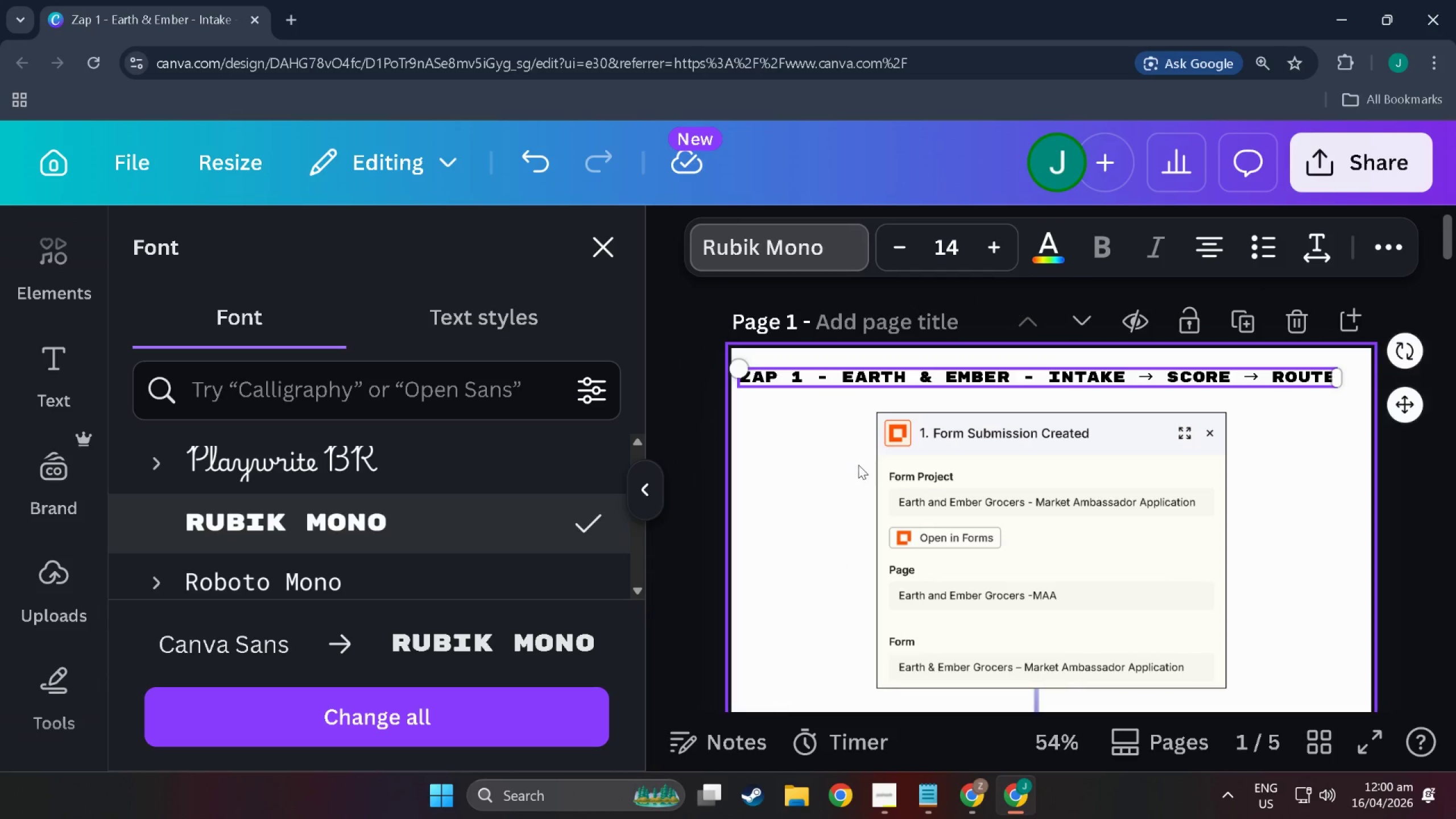 
left_click([798, 519])
 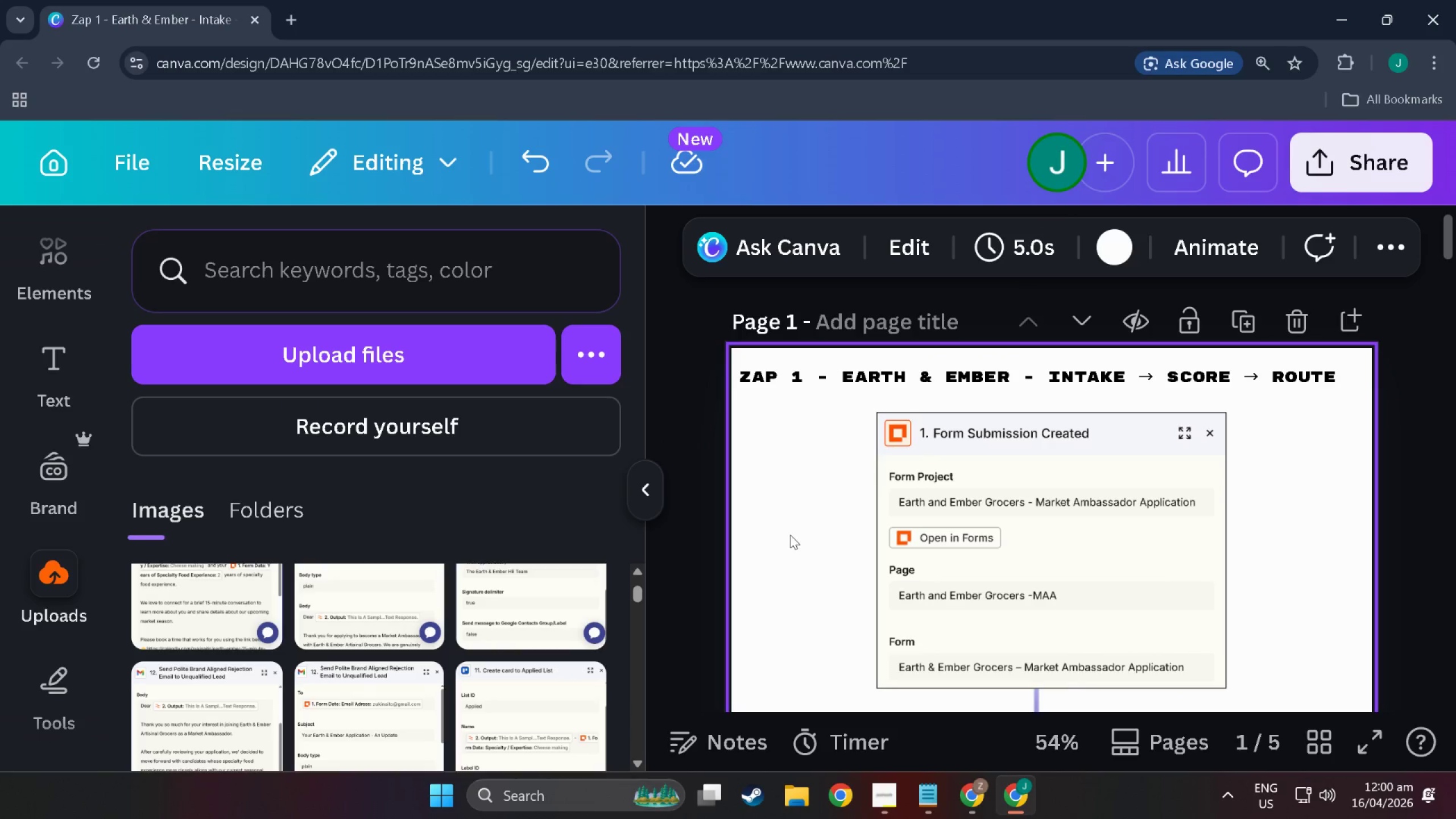 
scroll: coordinate [789, 537], scroll_direction: down, amount: 5.0
 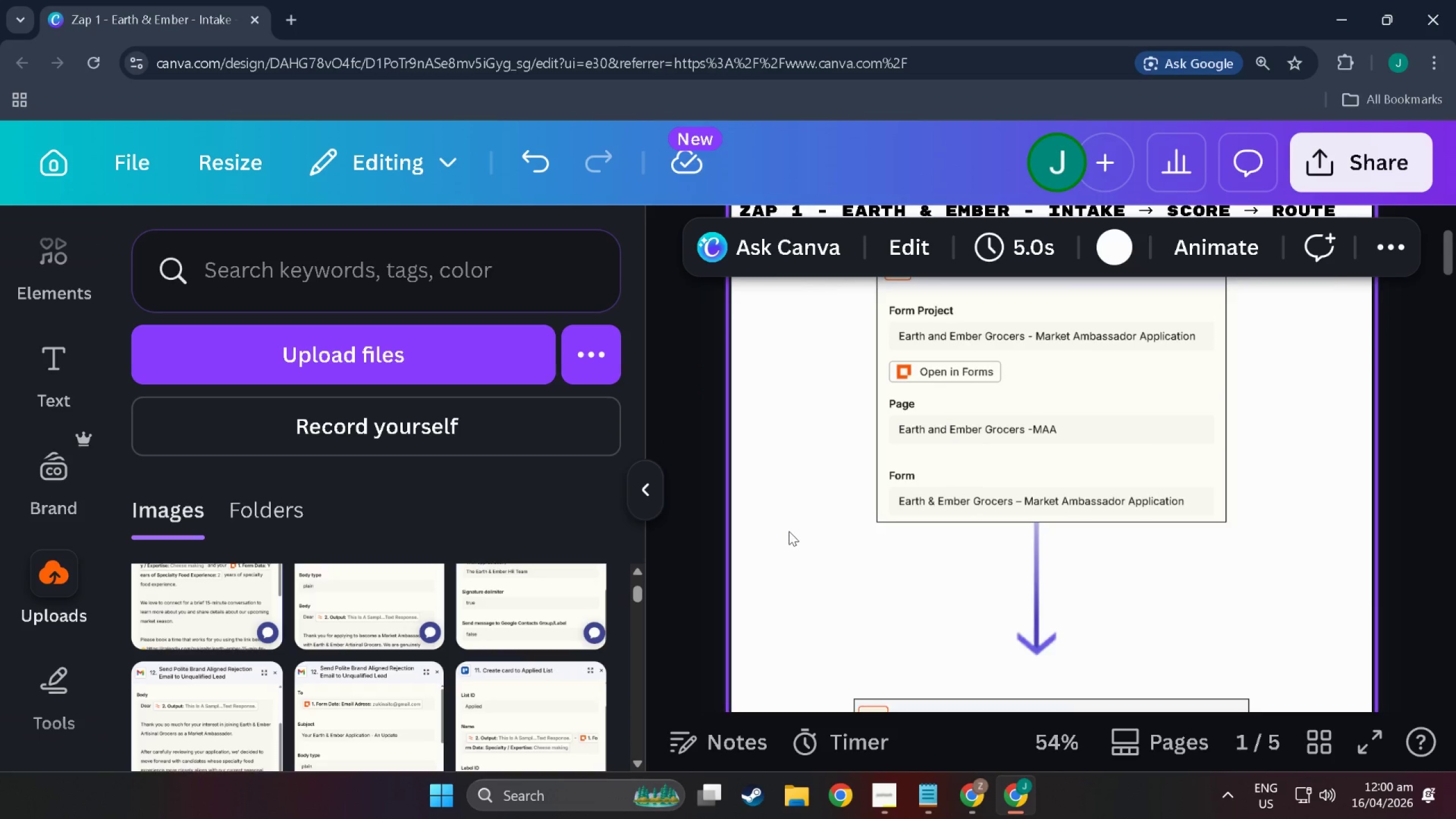 
scroll: coordinate [849, 497], scroll_direction: up, amount: 5.0
 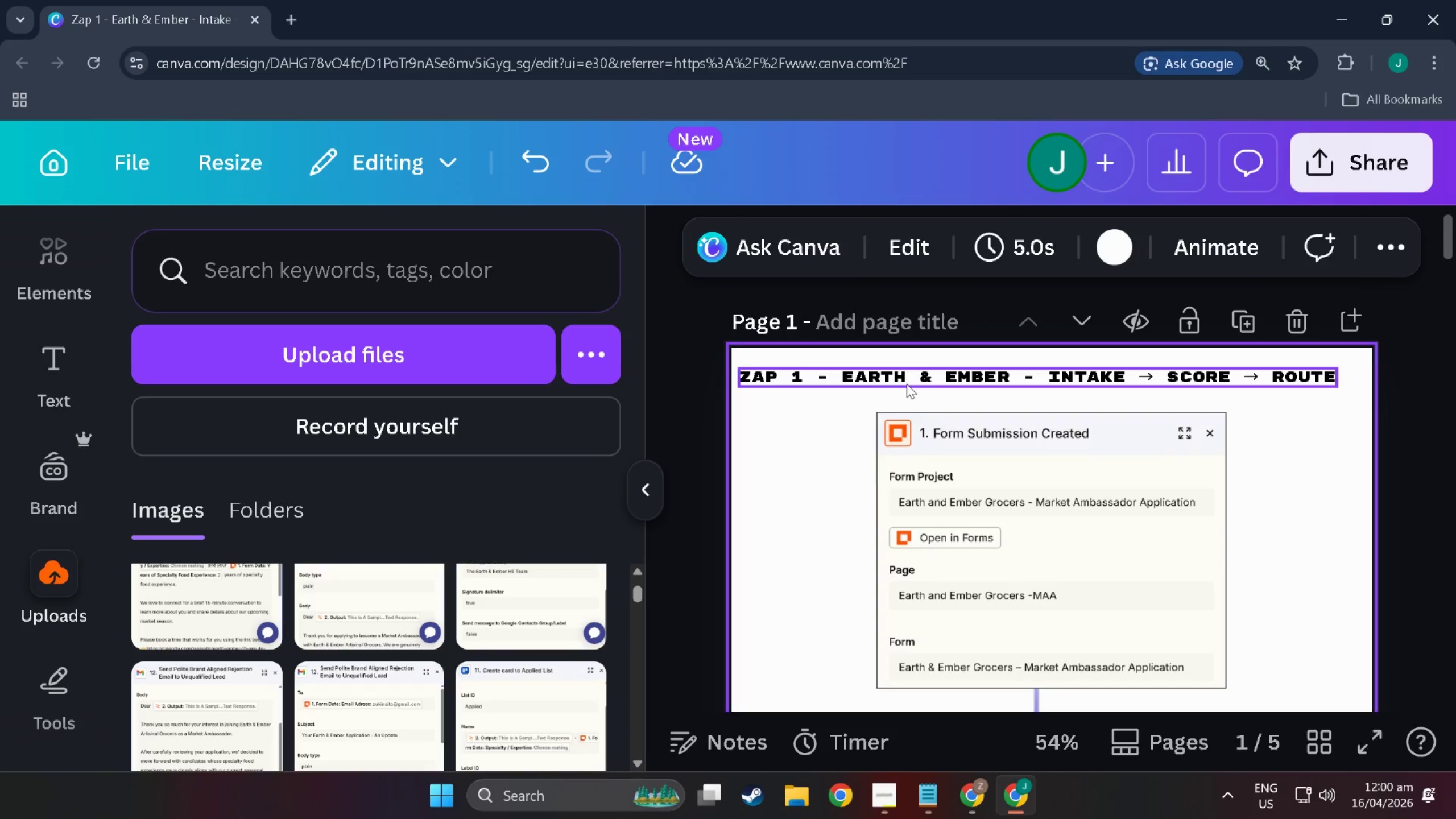 
left_click([908, 383])
 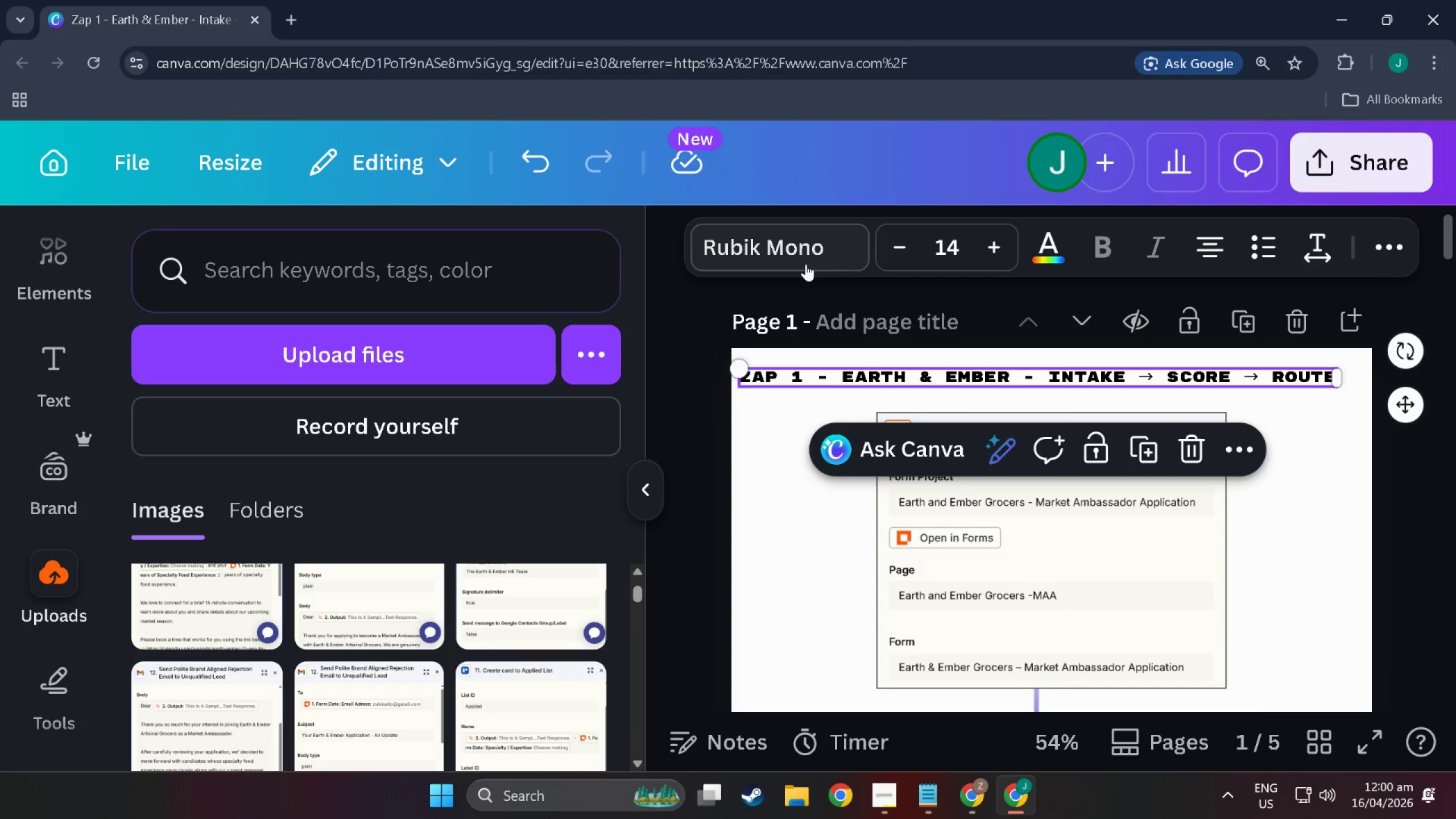 
left_click([806, 263])
 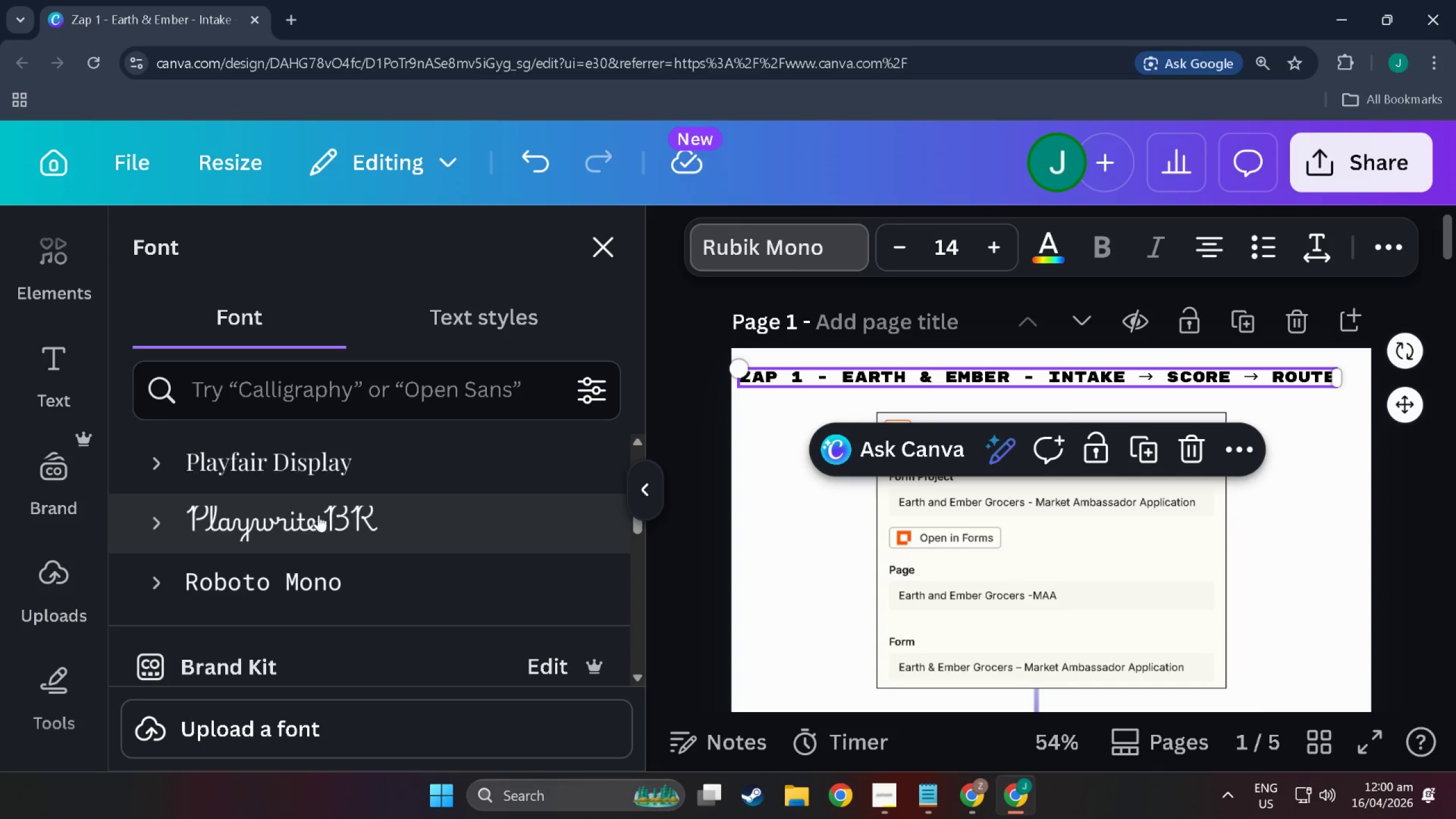 
scroll: coordinate [365, 456], scroll_direction: down, amount: 4.0
 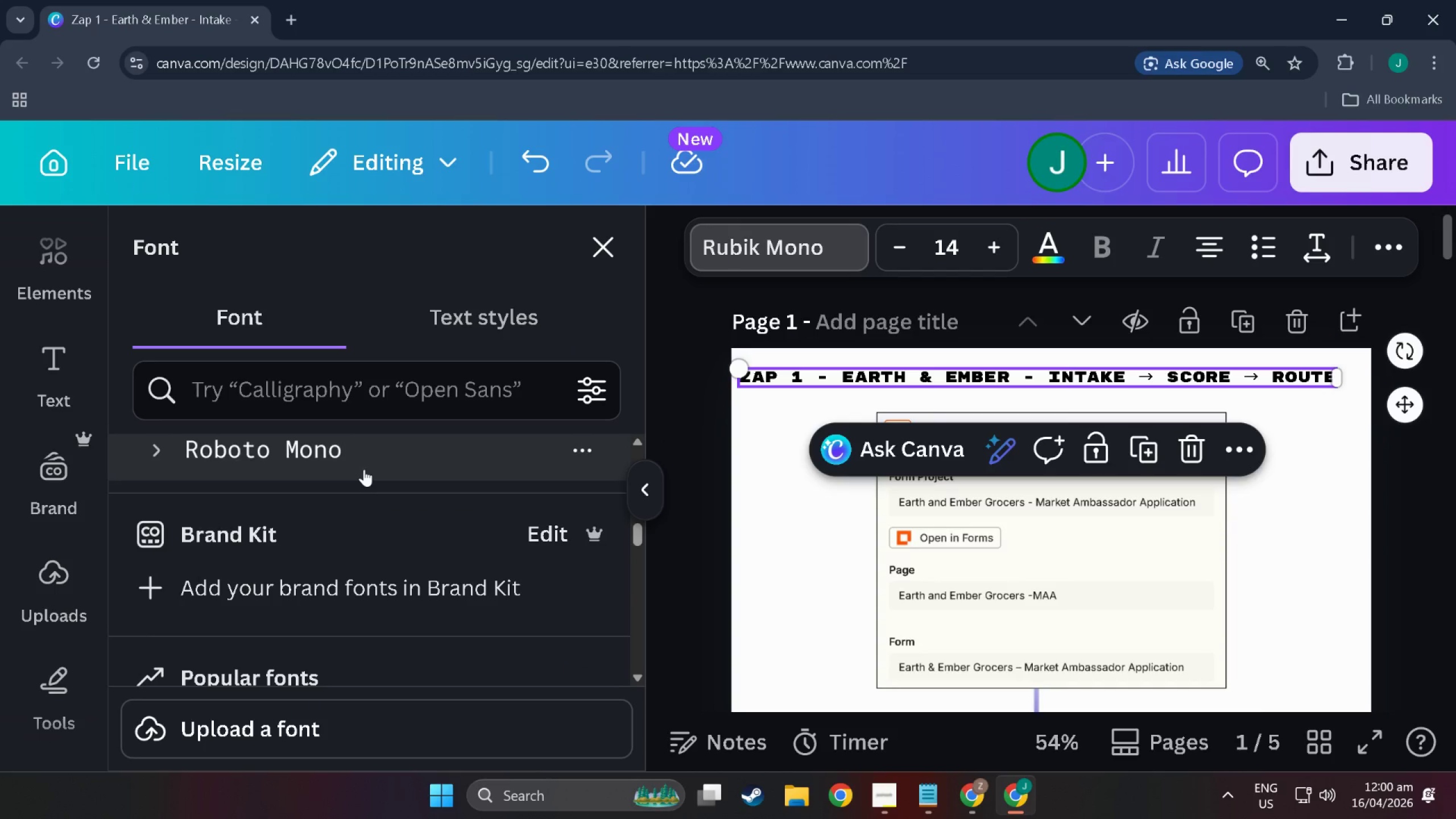 
left_click([364, 469])
 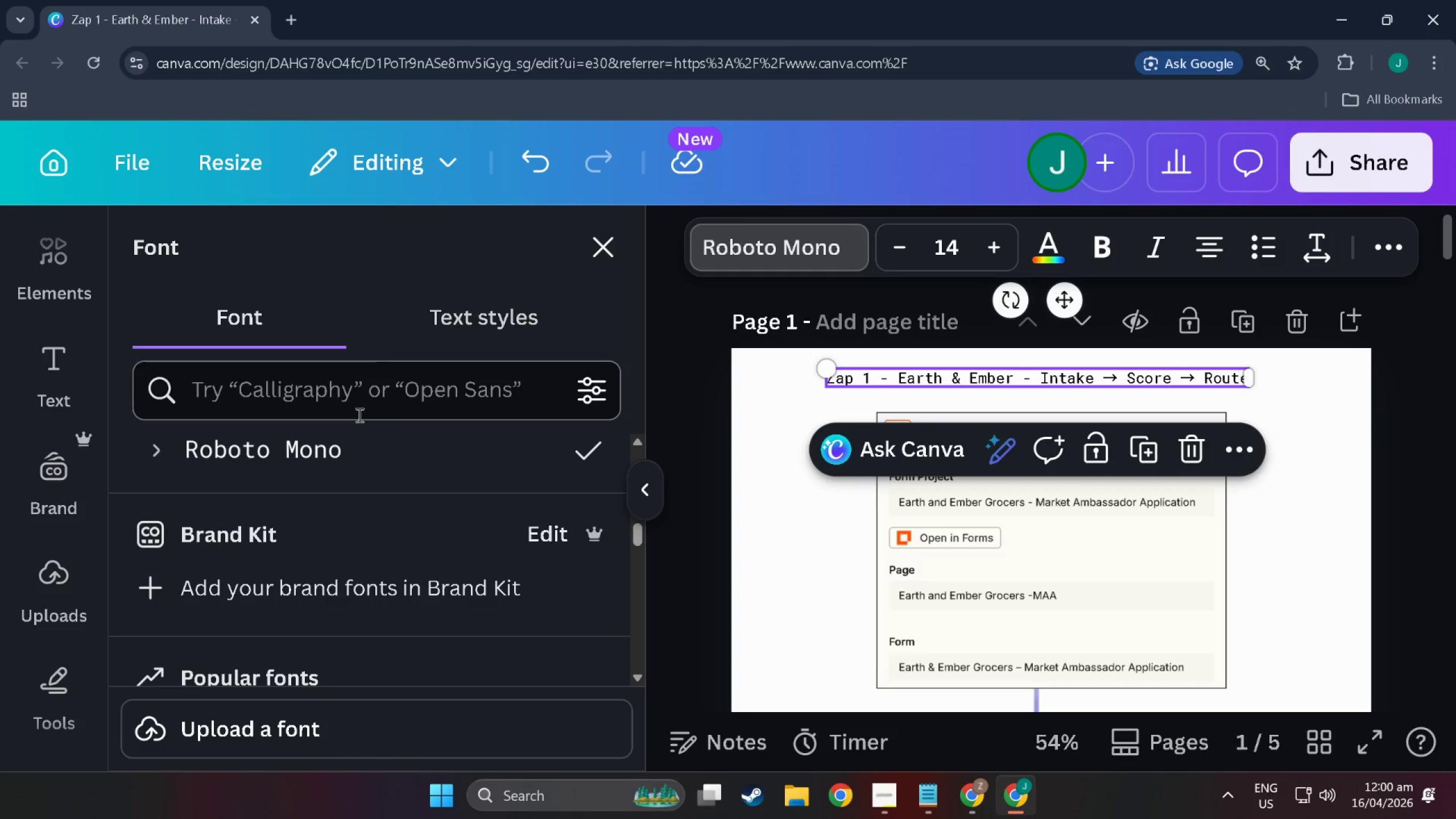 
left_click([362, 507])
 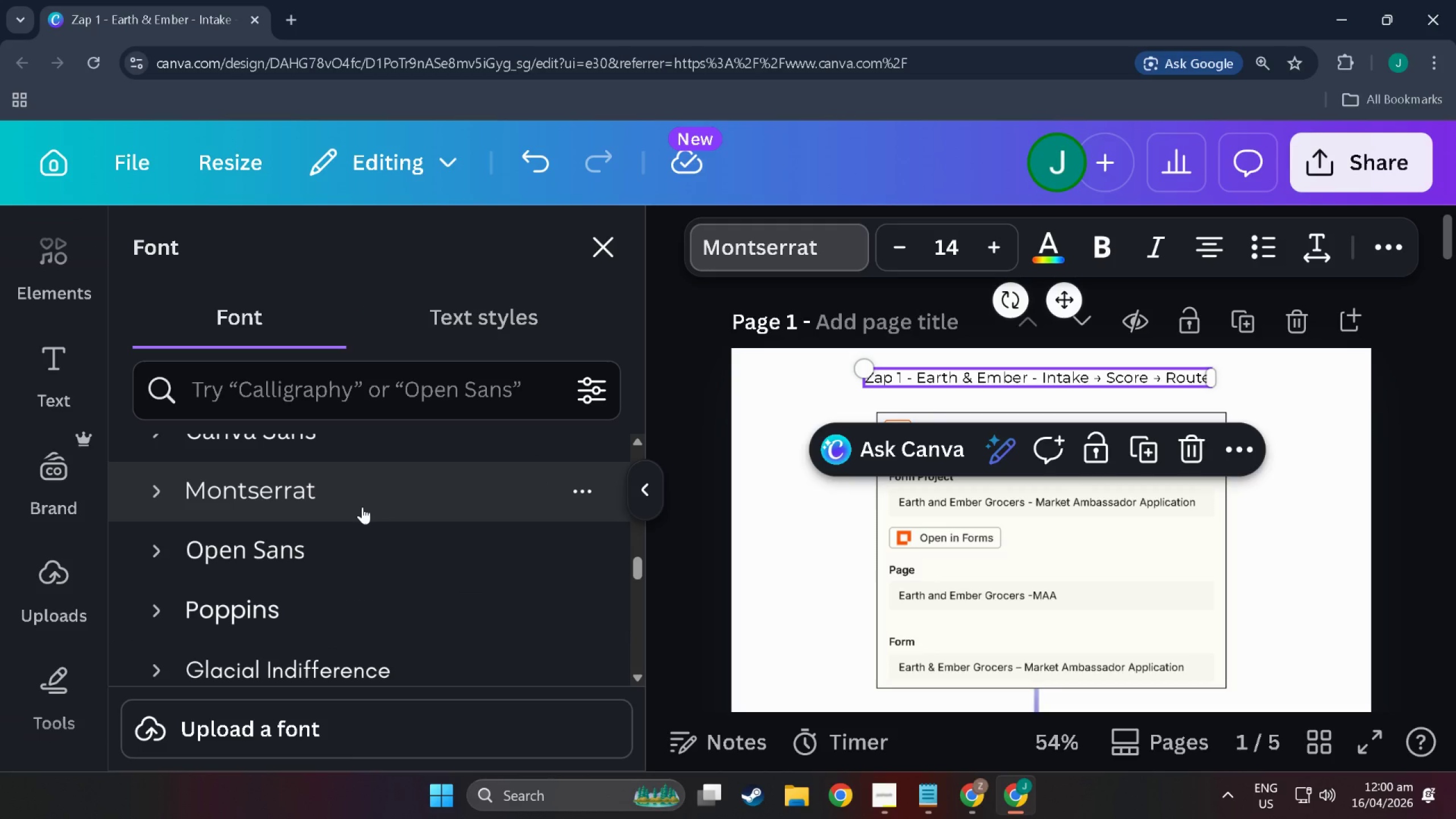 
scroll: coordinate [668, 545], scroll_direction: down, amount: 18.0
 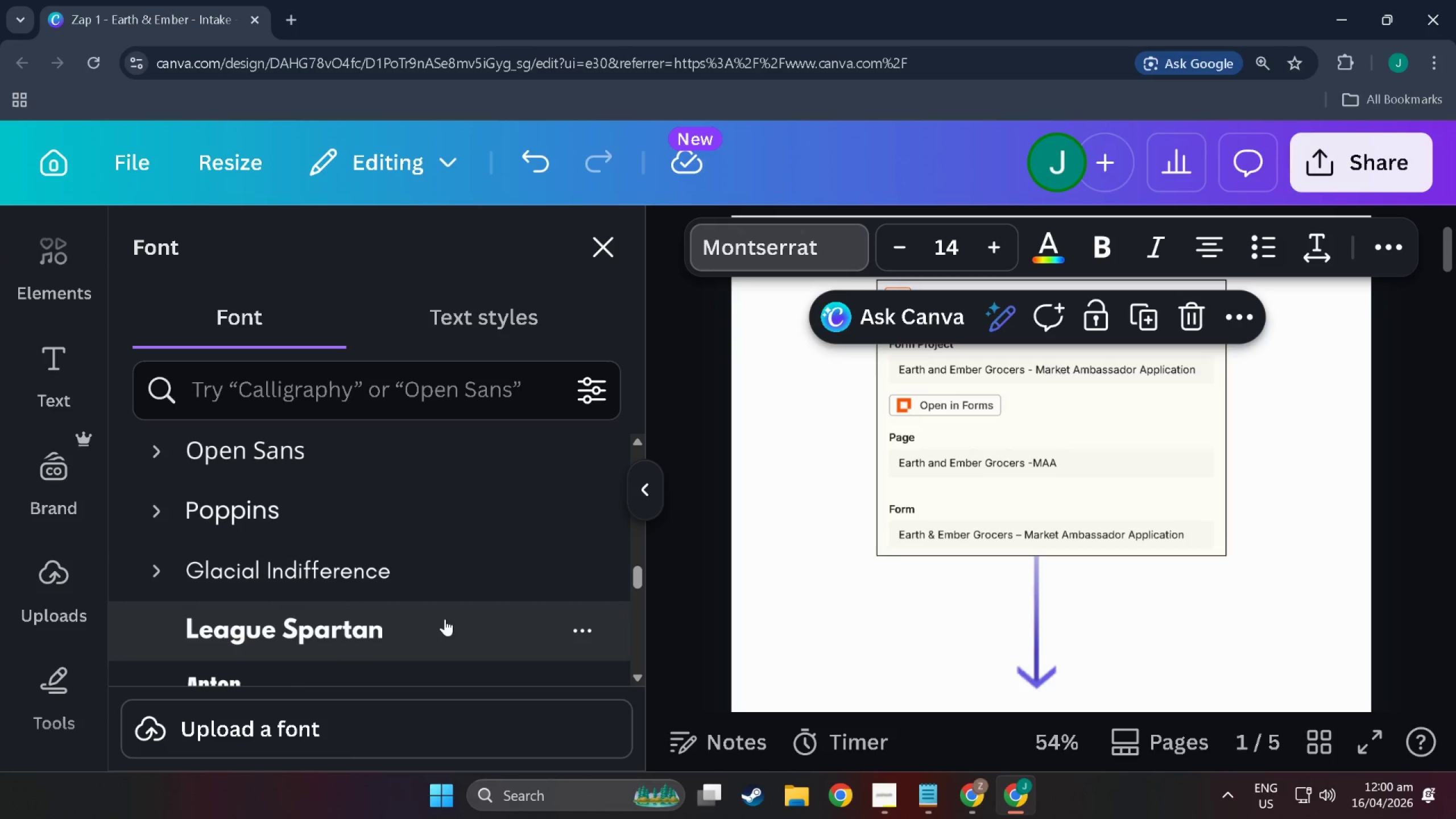 
left_click([445, 619])
 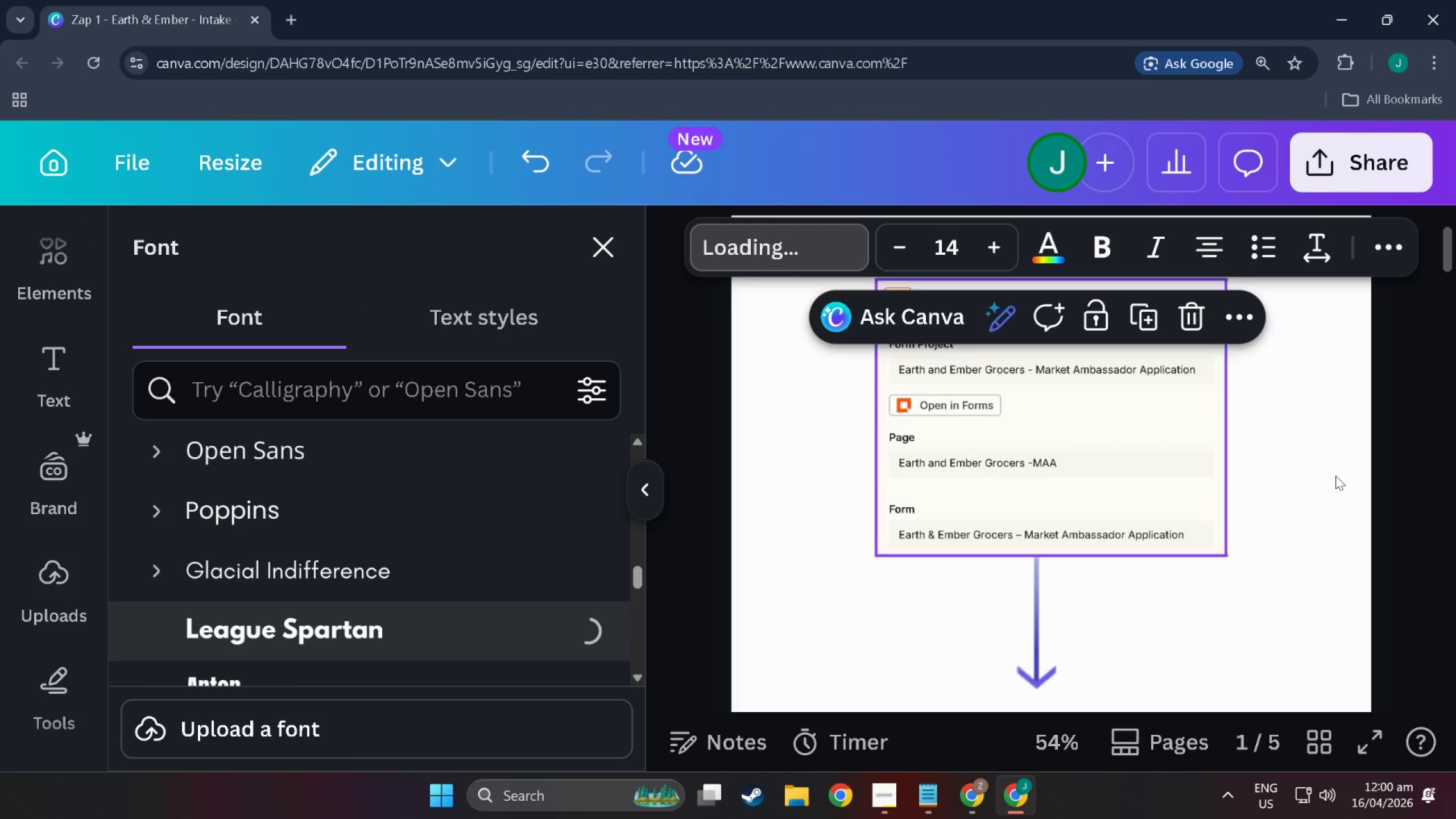 
scroll: coordinate [1114, 547], scroll_direction: up, amount: 7.0
 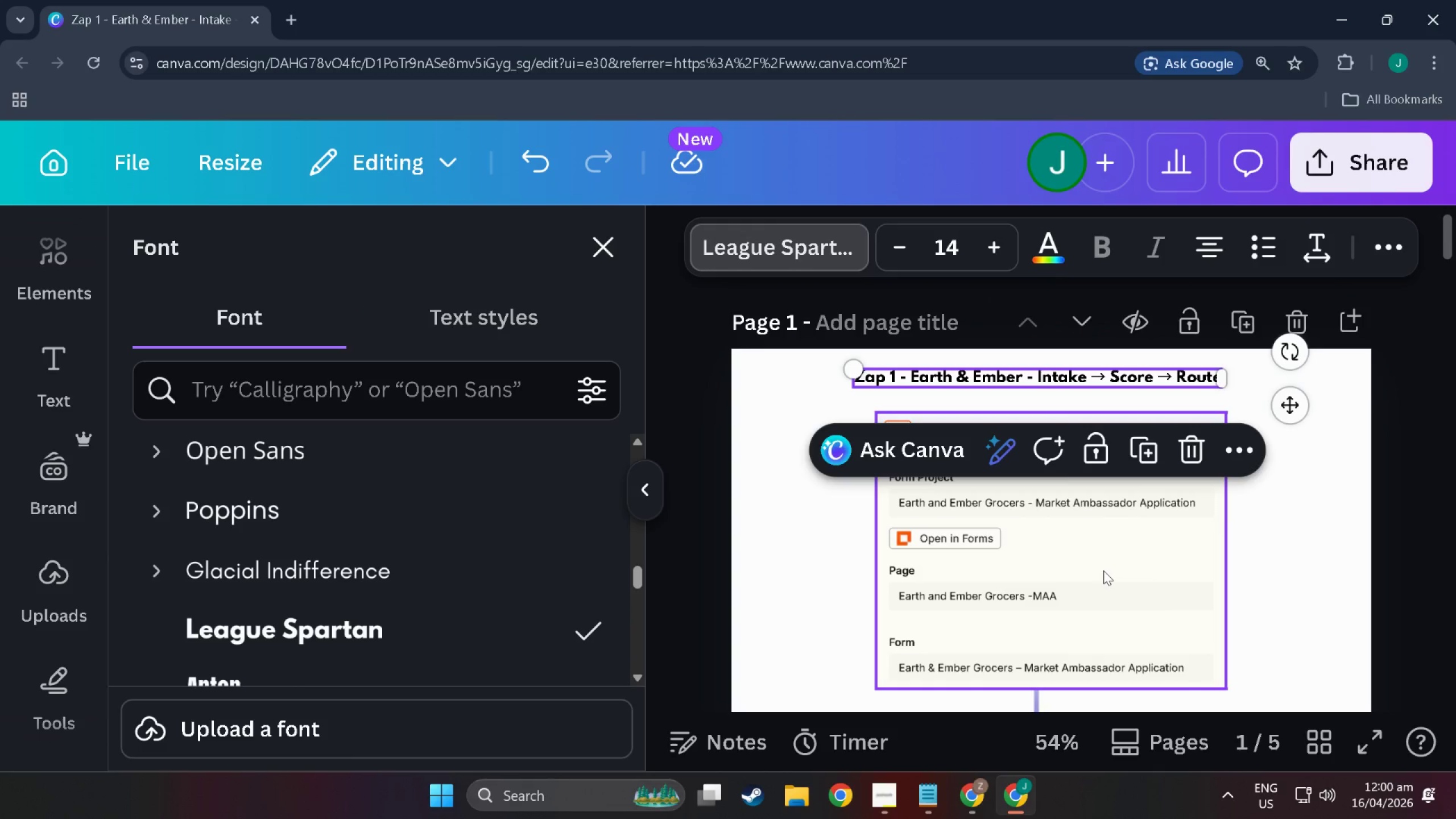 
wait(9.55)
 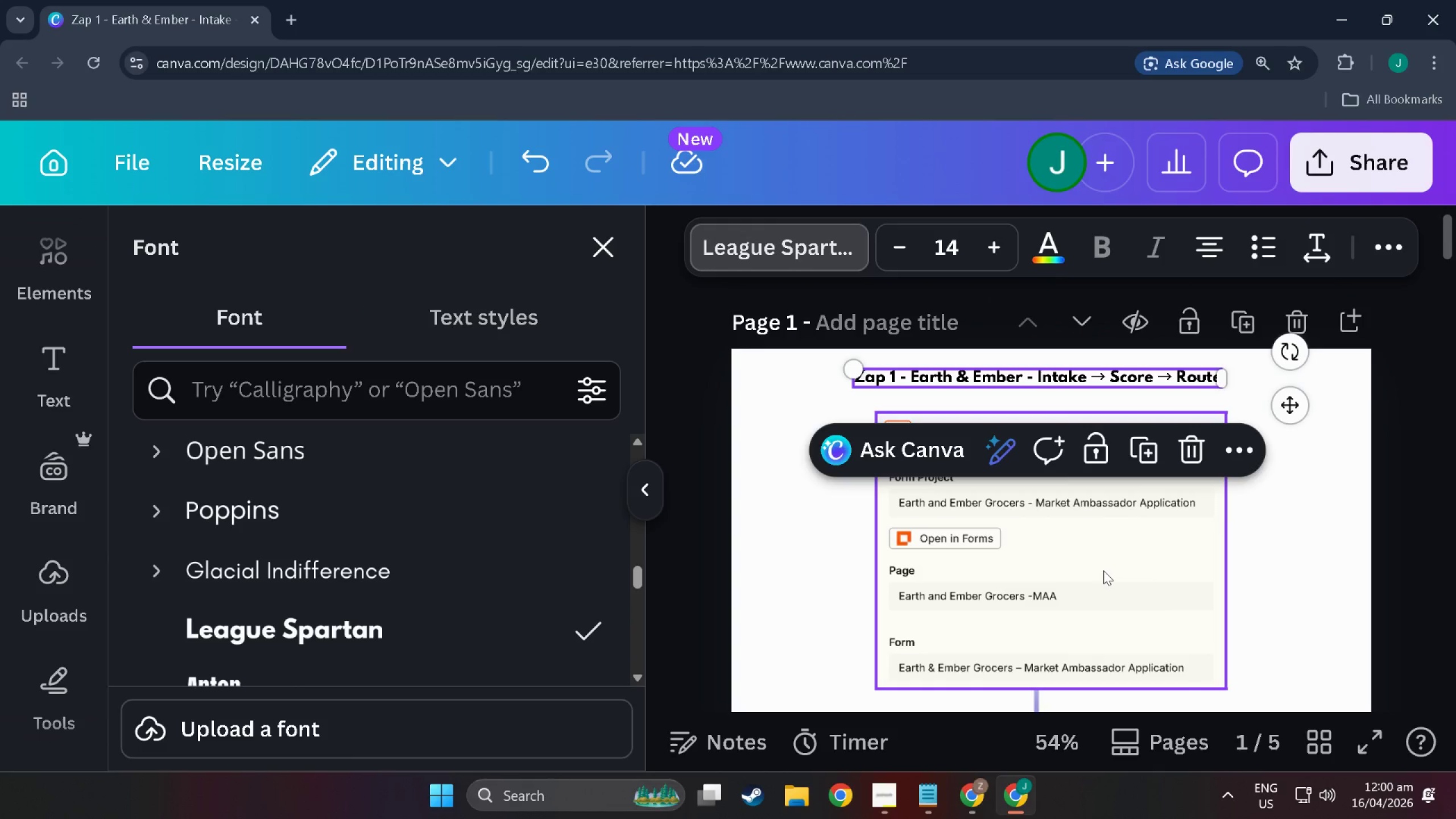 
scroll: coordinate [1106, 633], scroll_direction: down, amount: 6.0
 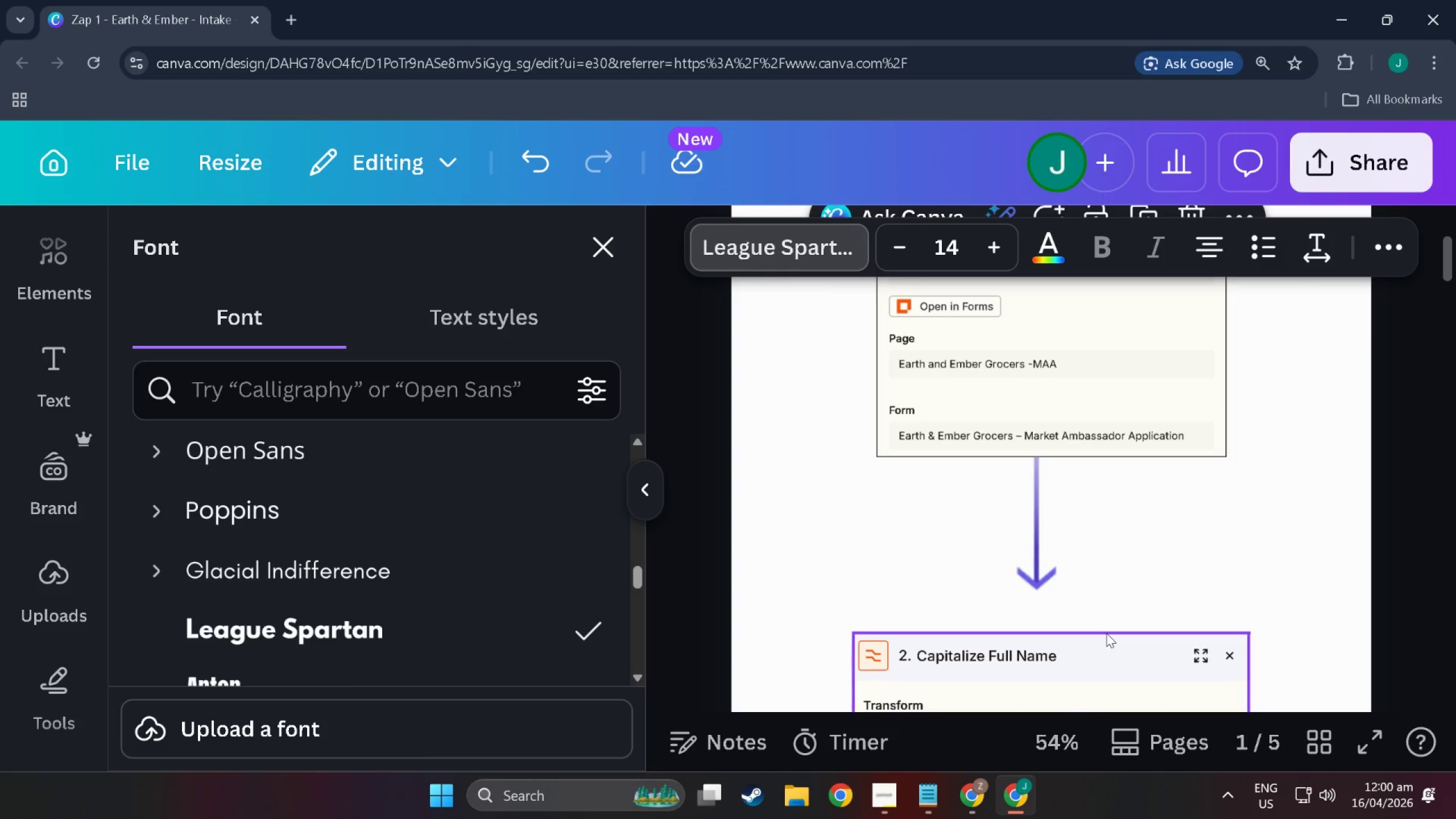 
scroll: coordinate [1106, 633], scroll_direction: up, amount: 3.0
 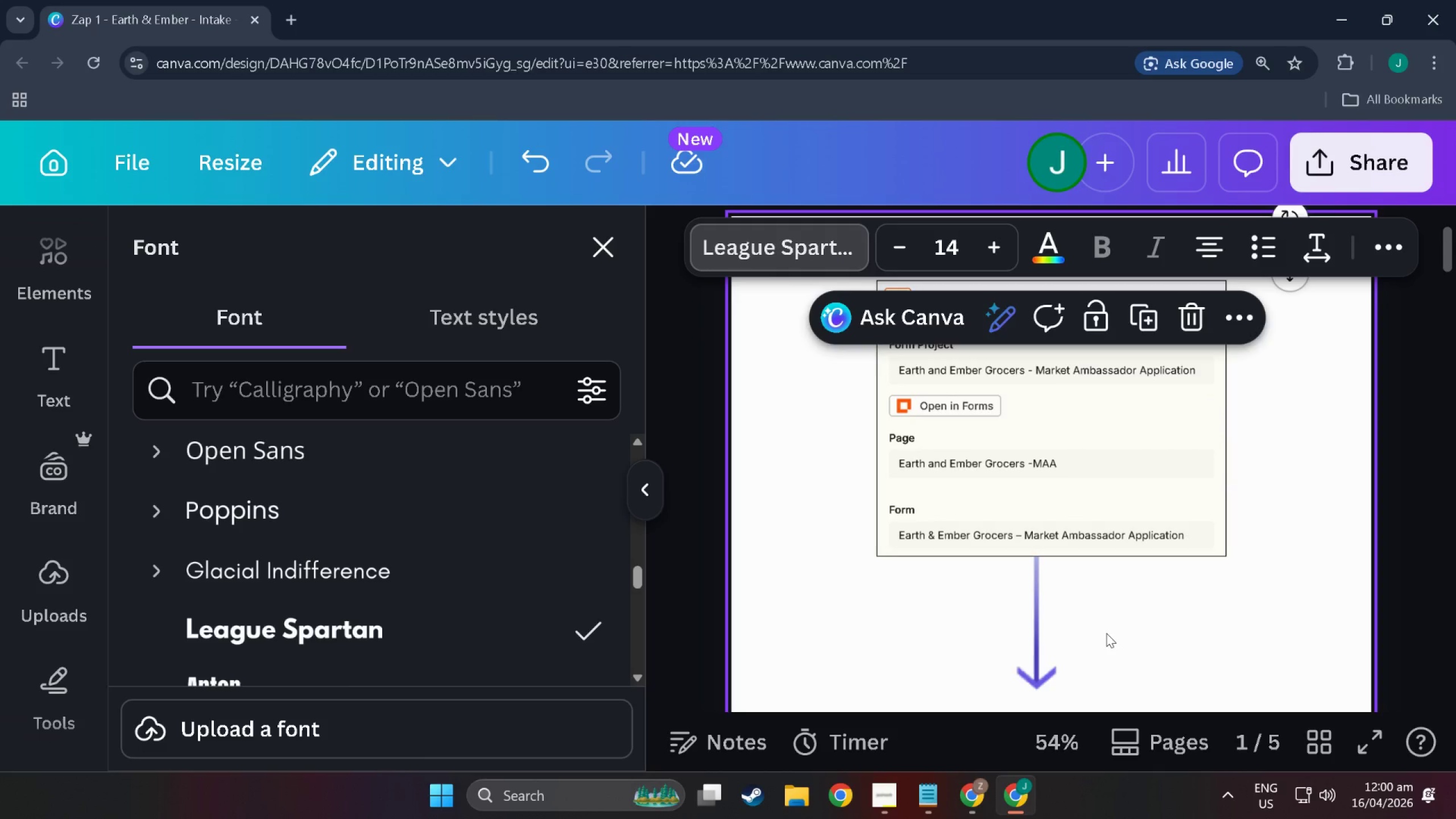 
scroll: coordinate [1106, 633], scroll_direction: down, amount: 3.0
 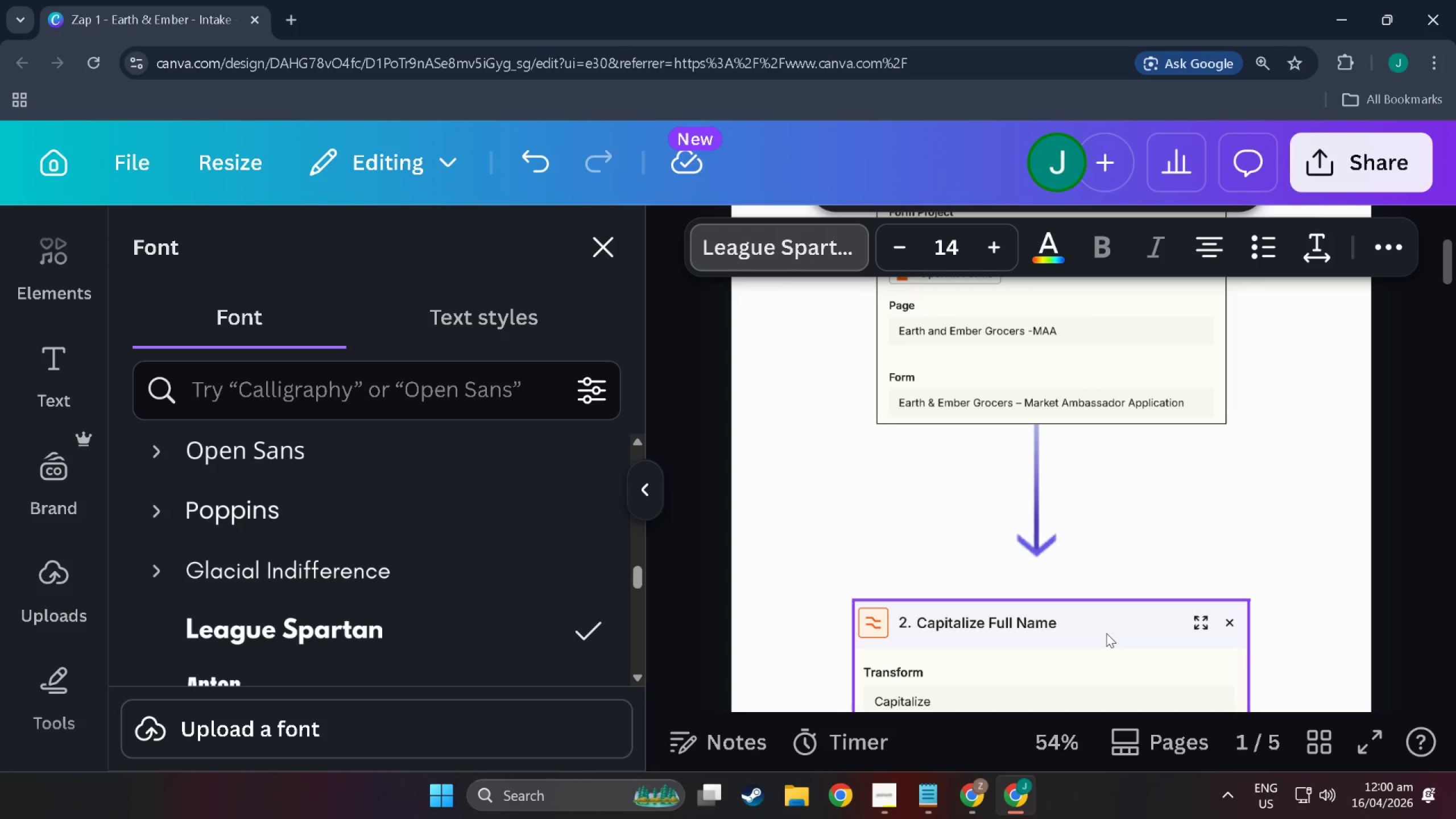 
hold_key(key=AltLeft, duration=1.53)
 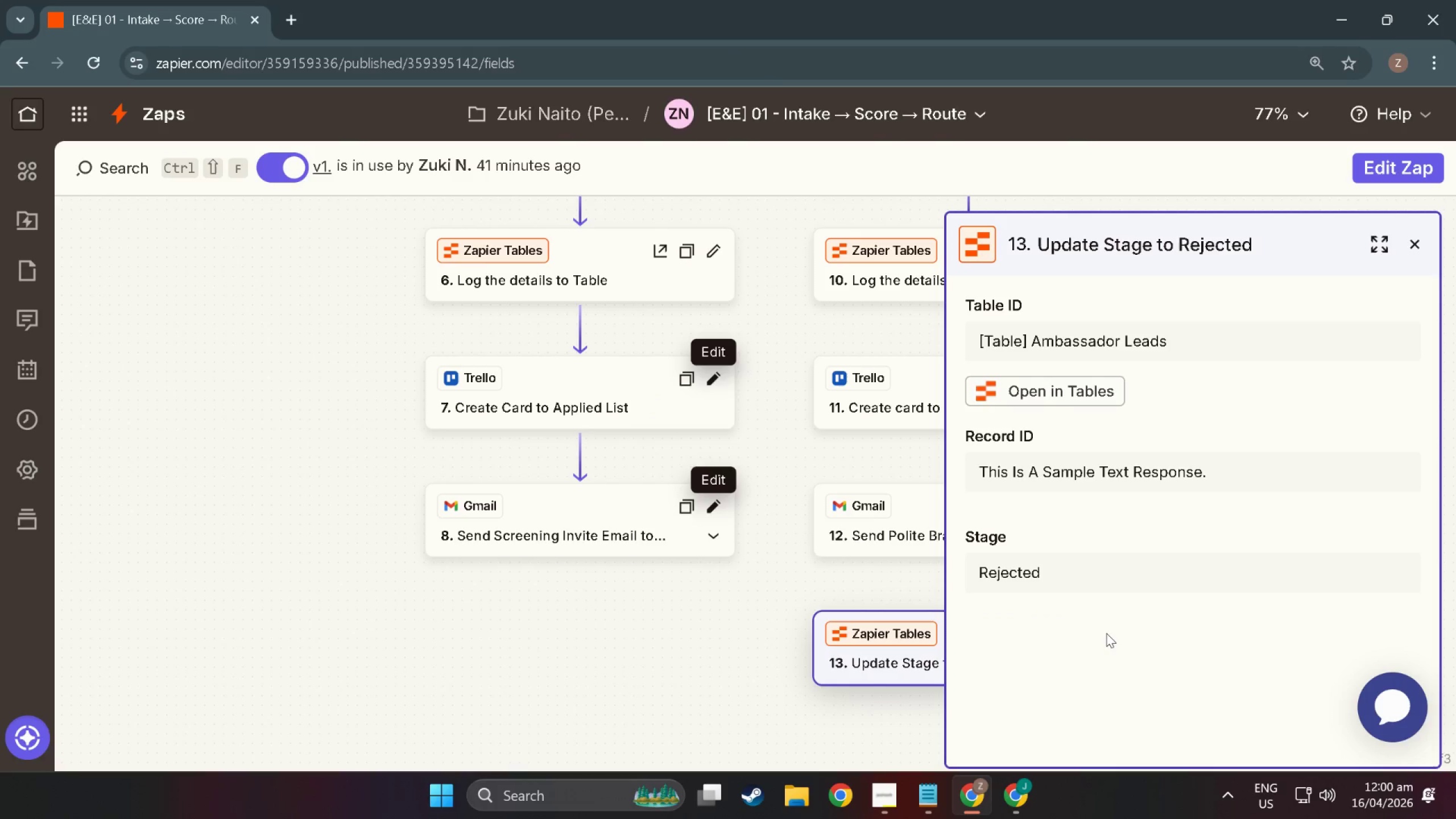 
key(Alt+Tab)
 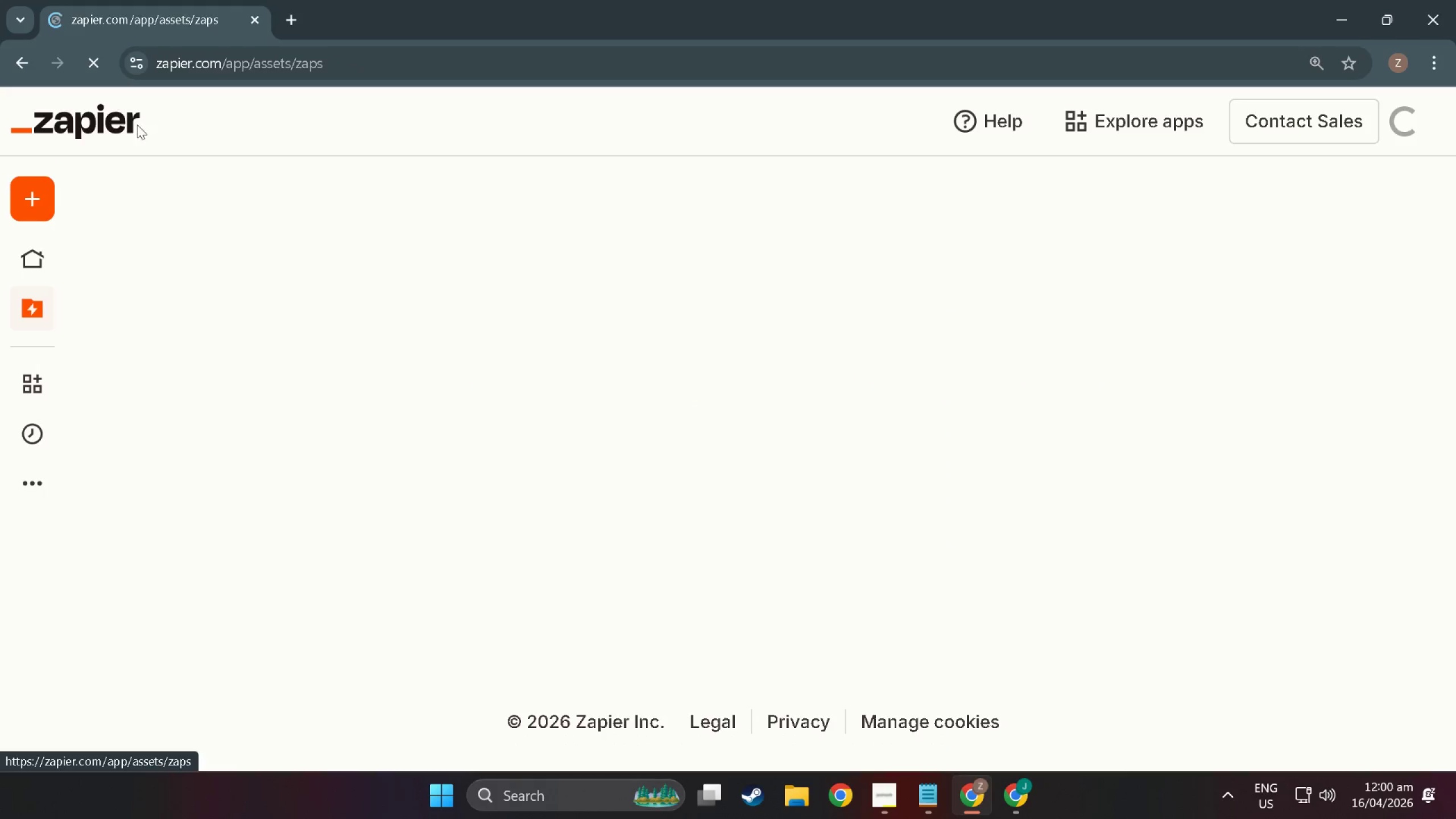 
wait(5.88)
 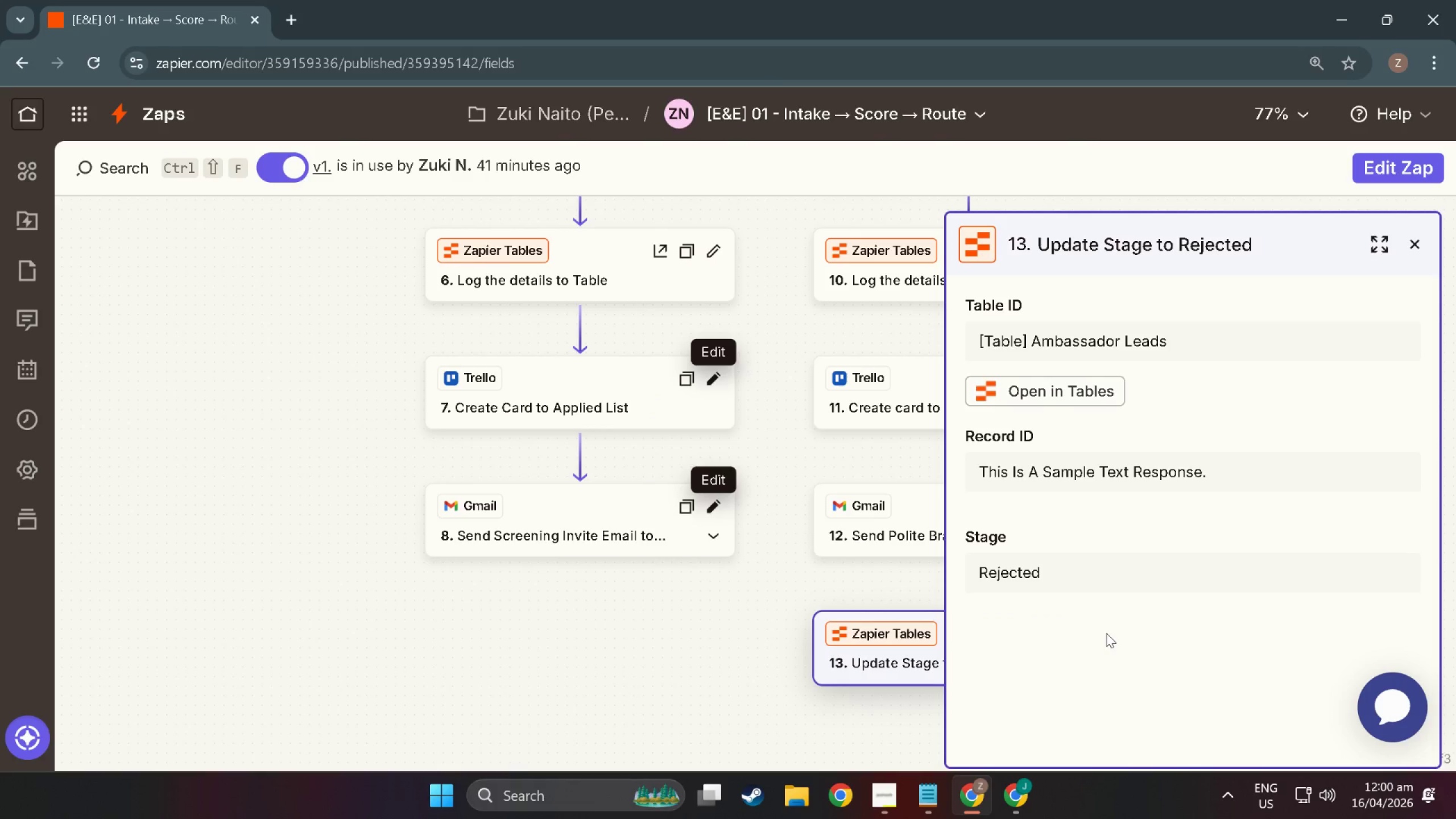 
key(Alt+Tab)
 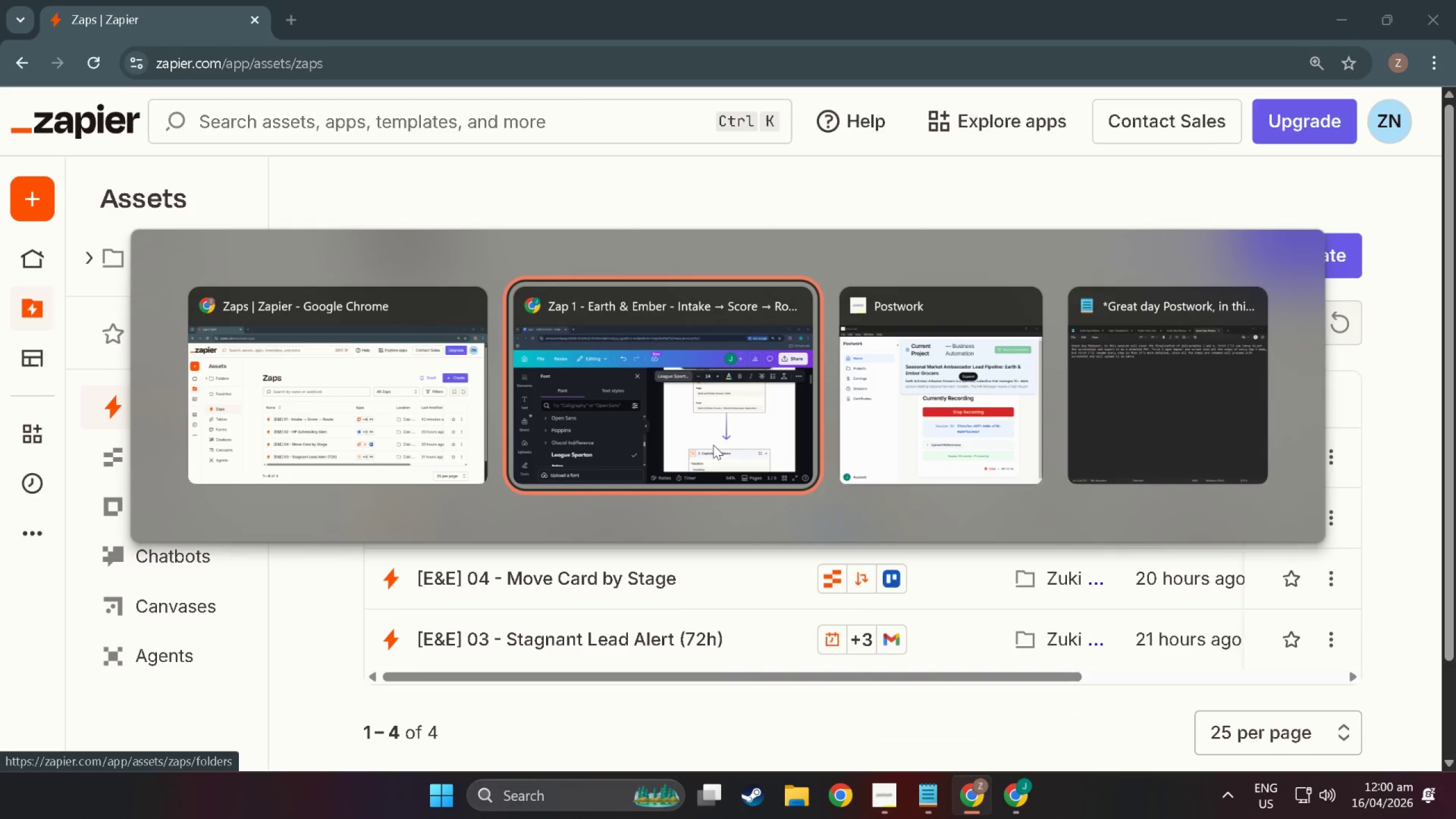 
key(Alt+Tab)
 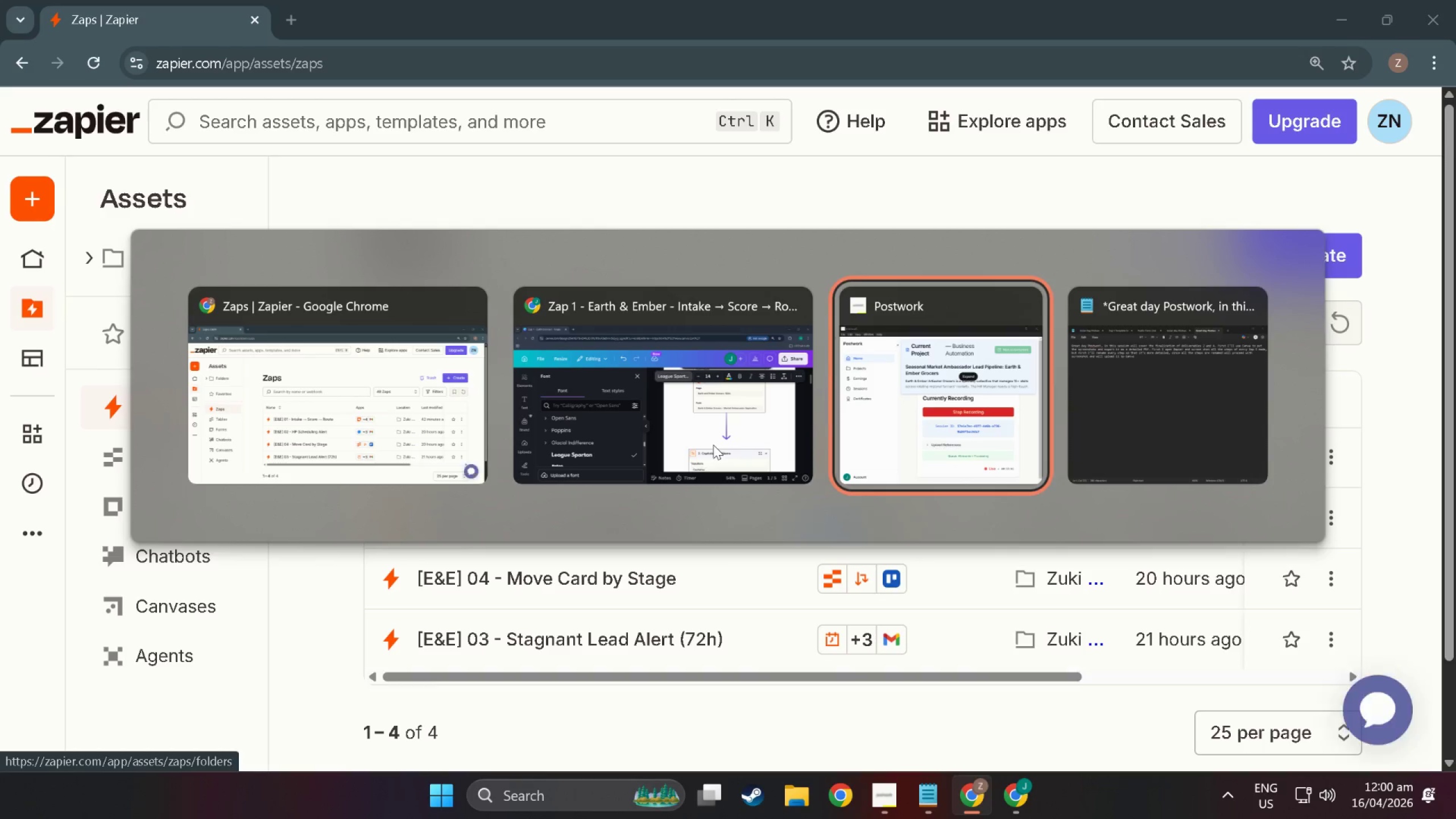 
key(Alt+Tab)
 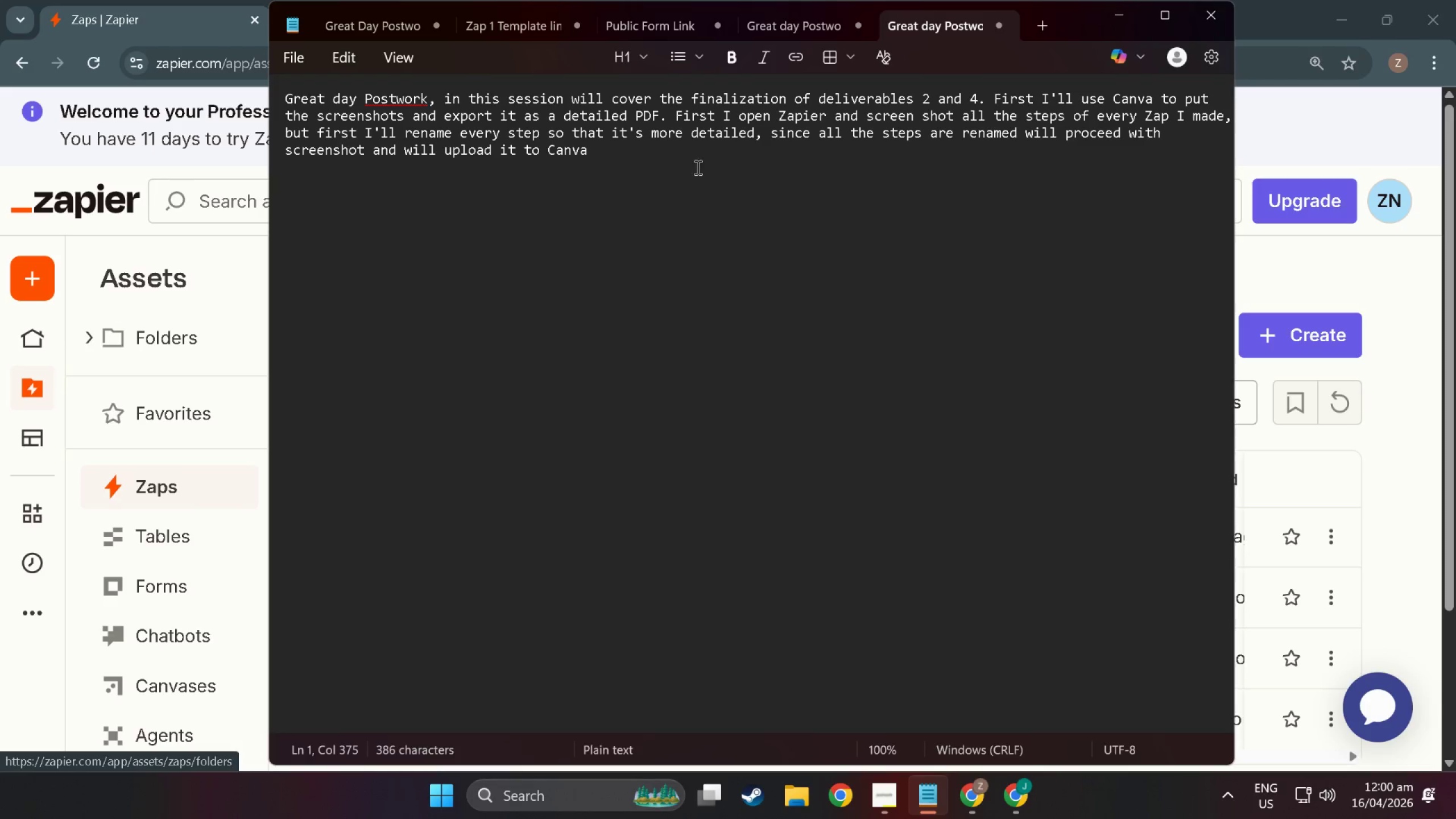 
left_click([698, 156])
 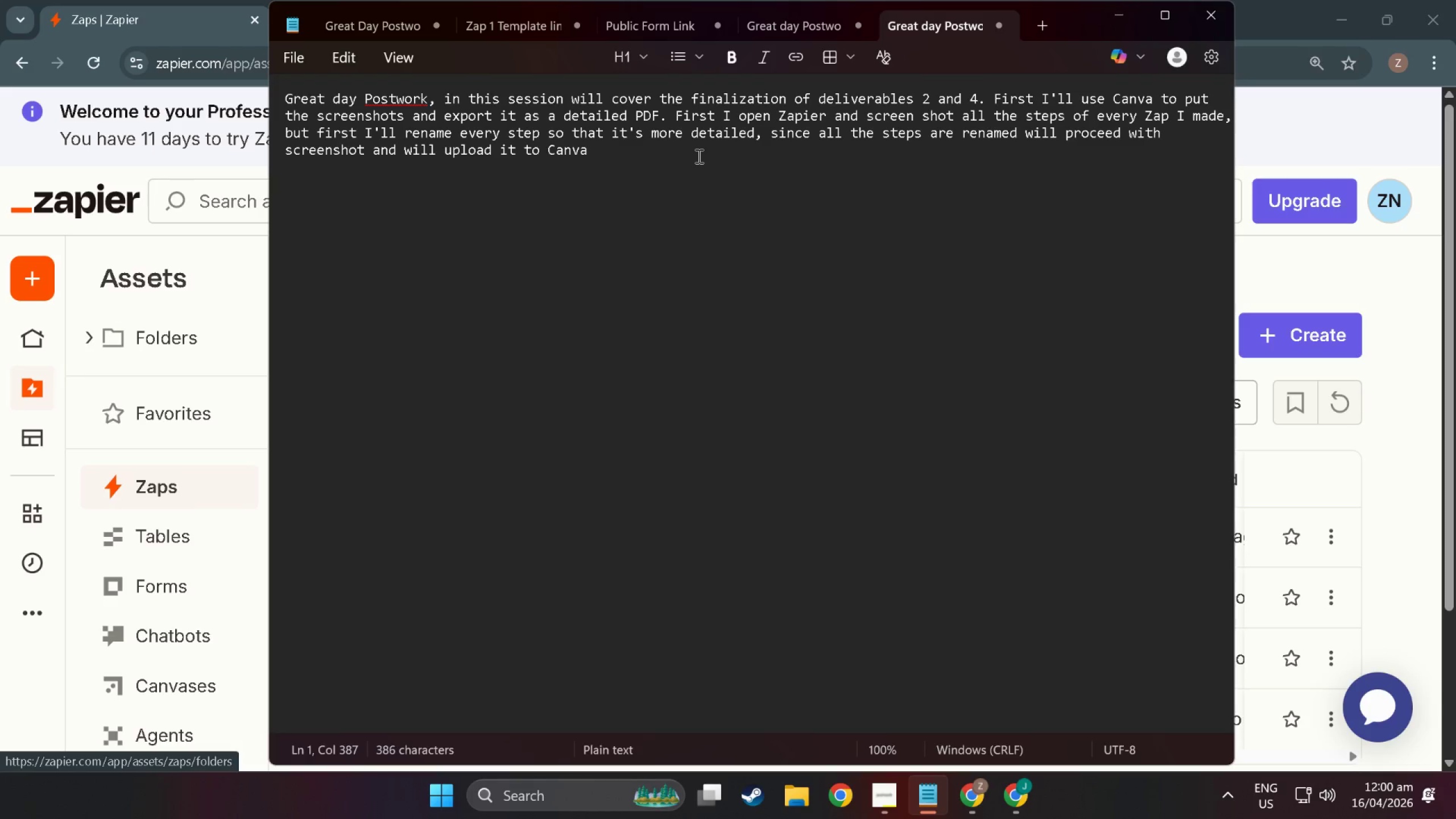 
type( adt)
key(Backspace)
key(Backspace)
key(Backspace)
 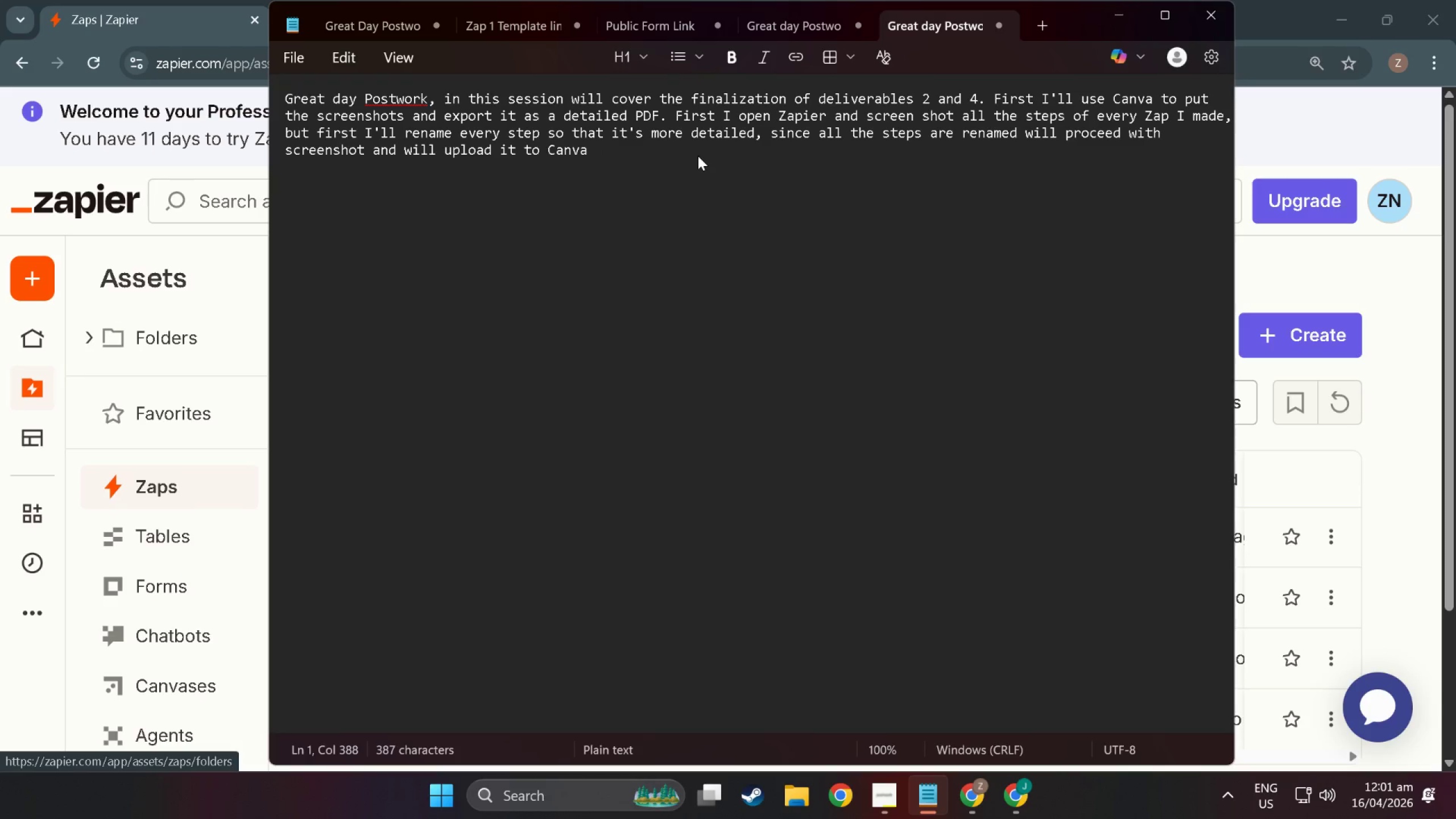 
key(Backspace)
type(, done with a)
key(Backspace)
type(Zap 1 ne)
key(Backspace)
key(Backspace)
type(wi)
key(Backspace)
key(Backspace)
type(p)
key(Backspace)
type(will n)
key(Backspace)
type(proceed with the 2nd z)
key(Backspace)
type(Zap,)
 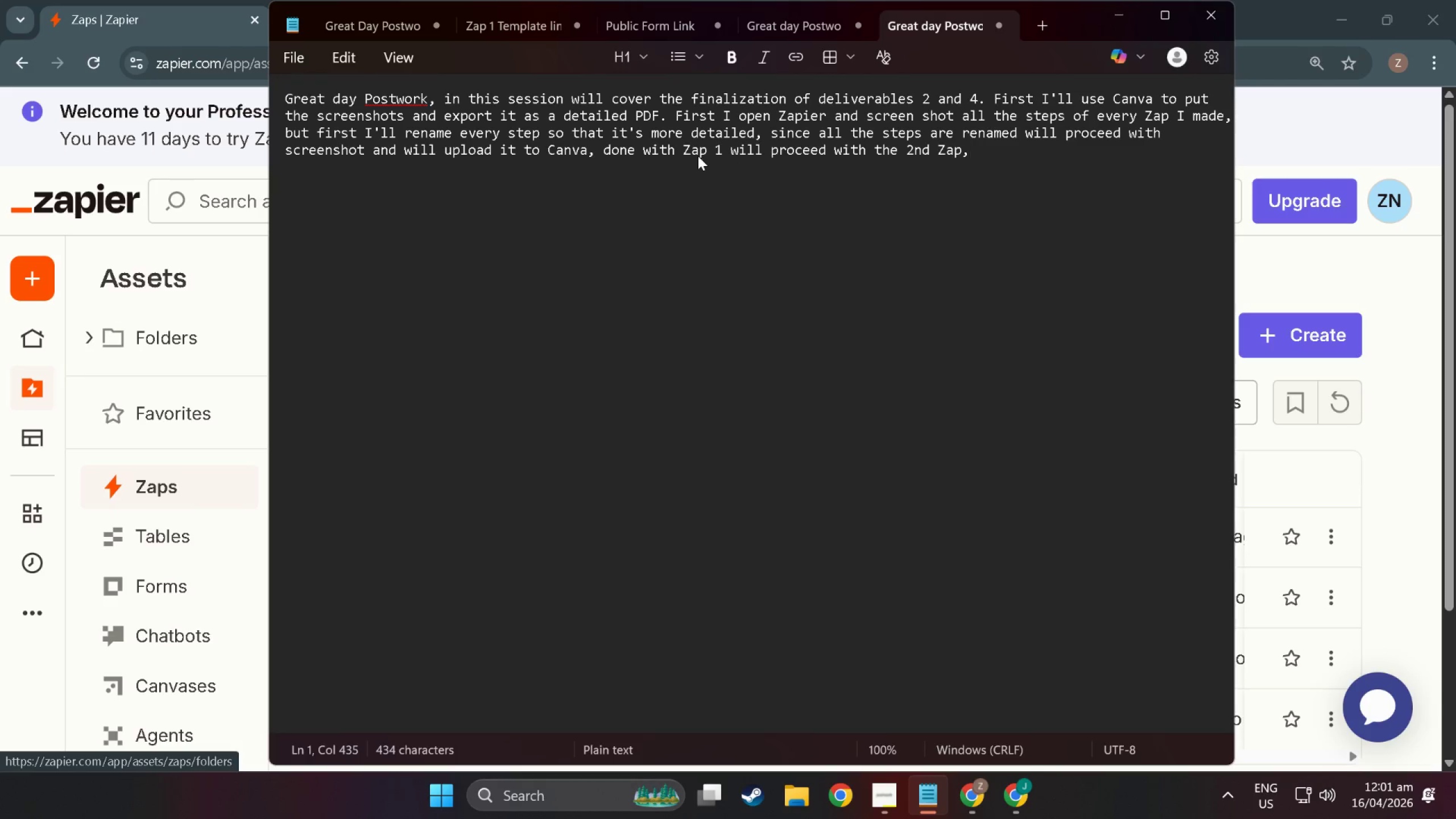 
key(Alt+Tab)
 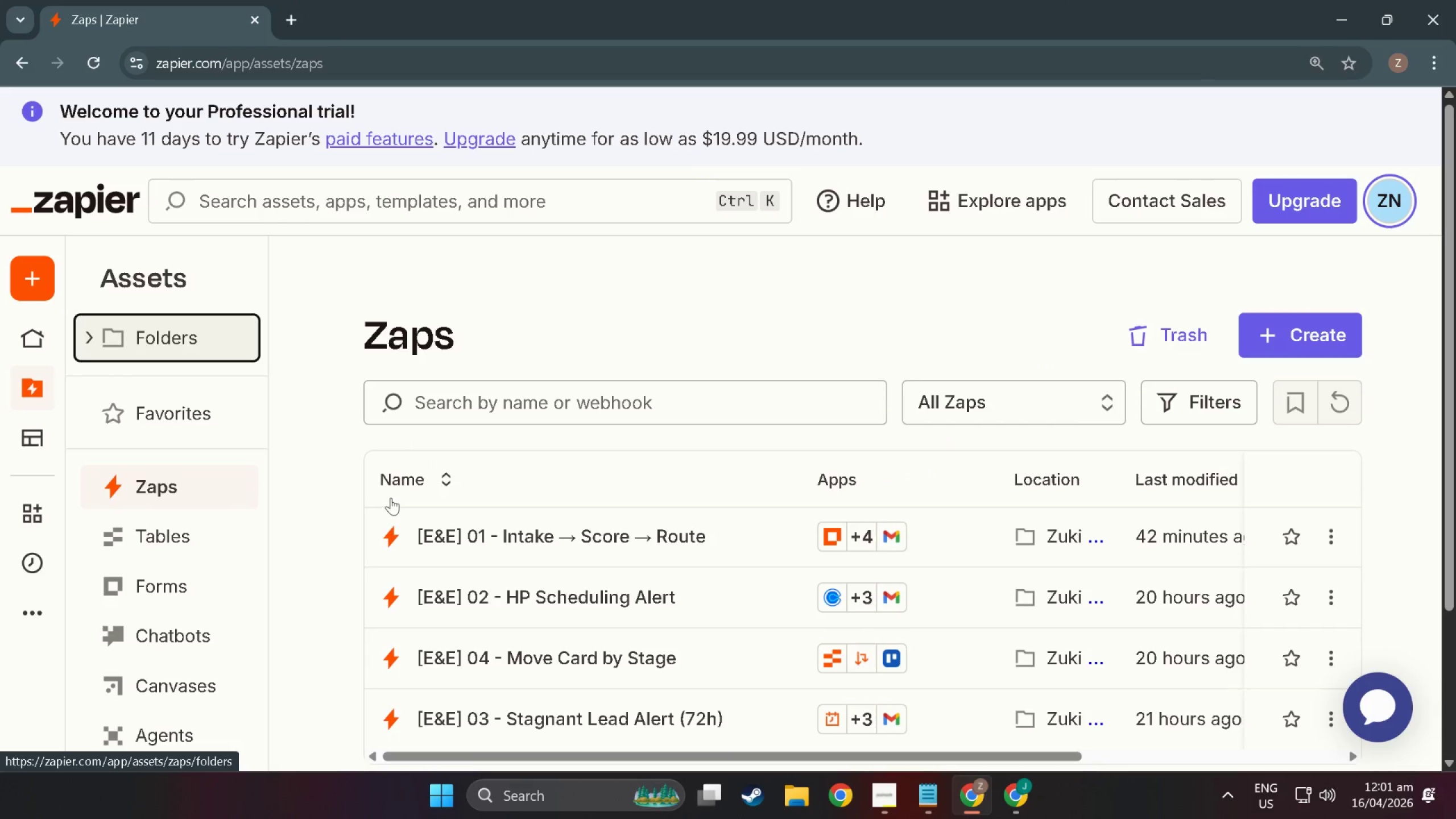 
left_click([499, 603])
 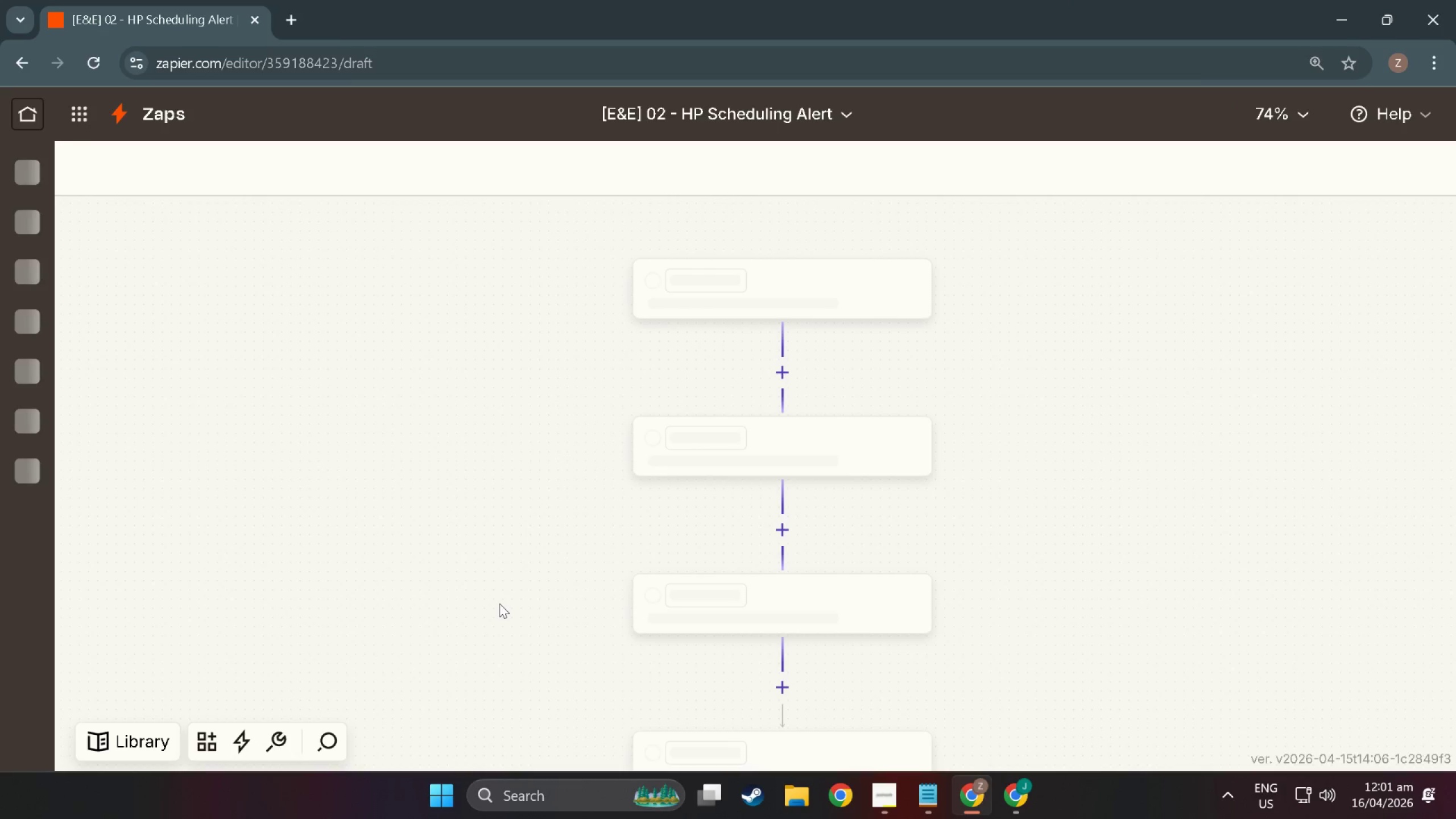 
wait(8.83)
 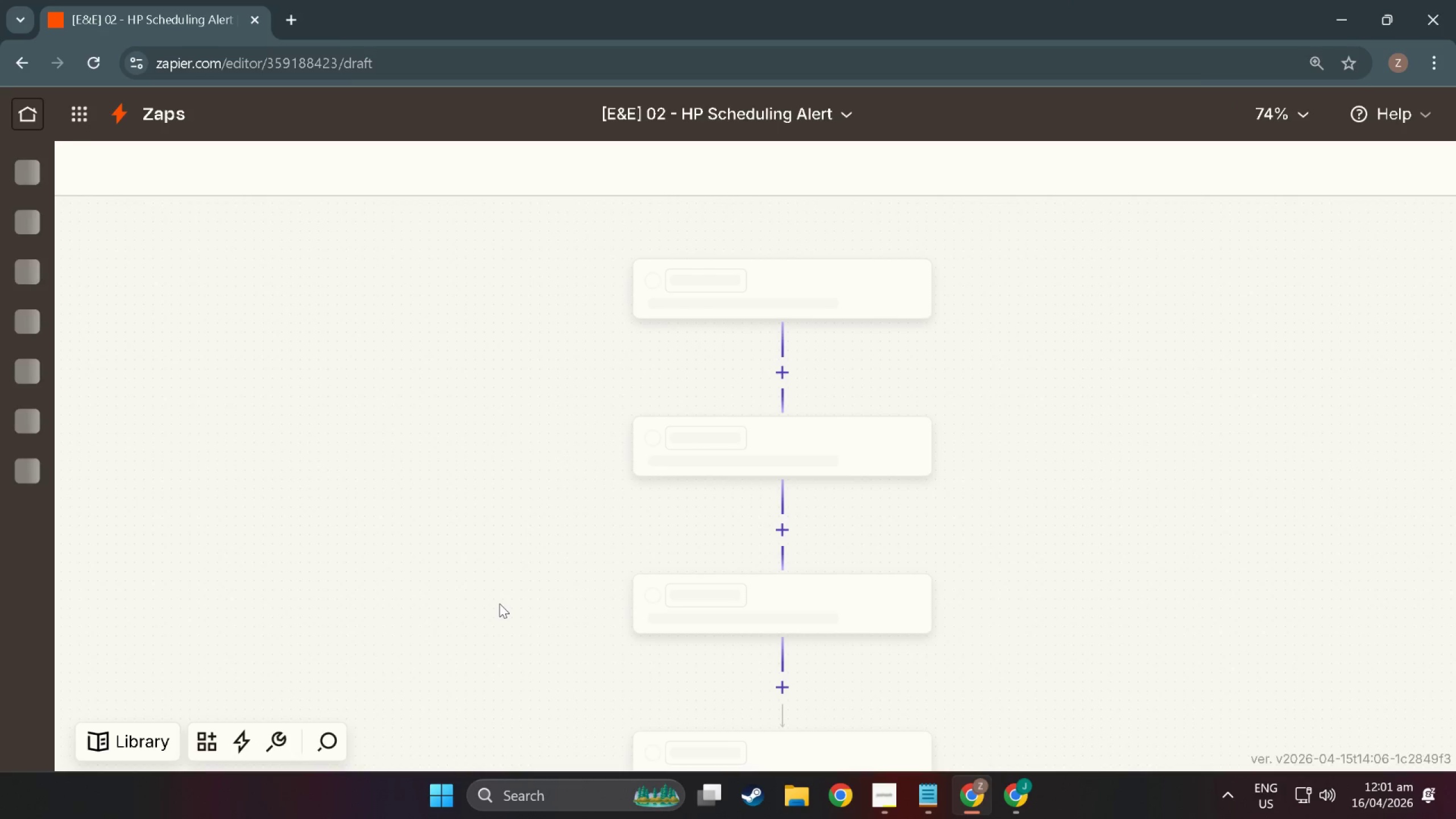 
scroll: coordinate [499, 615], scroll_direction: down, amount: 2.0
 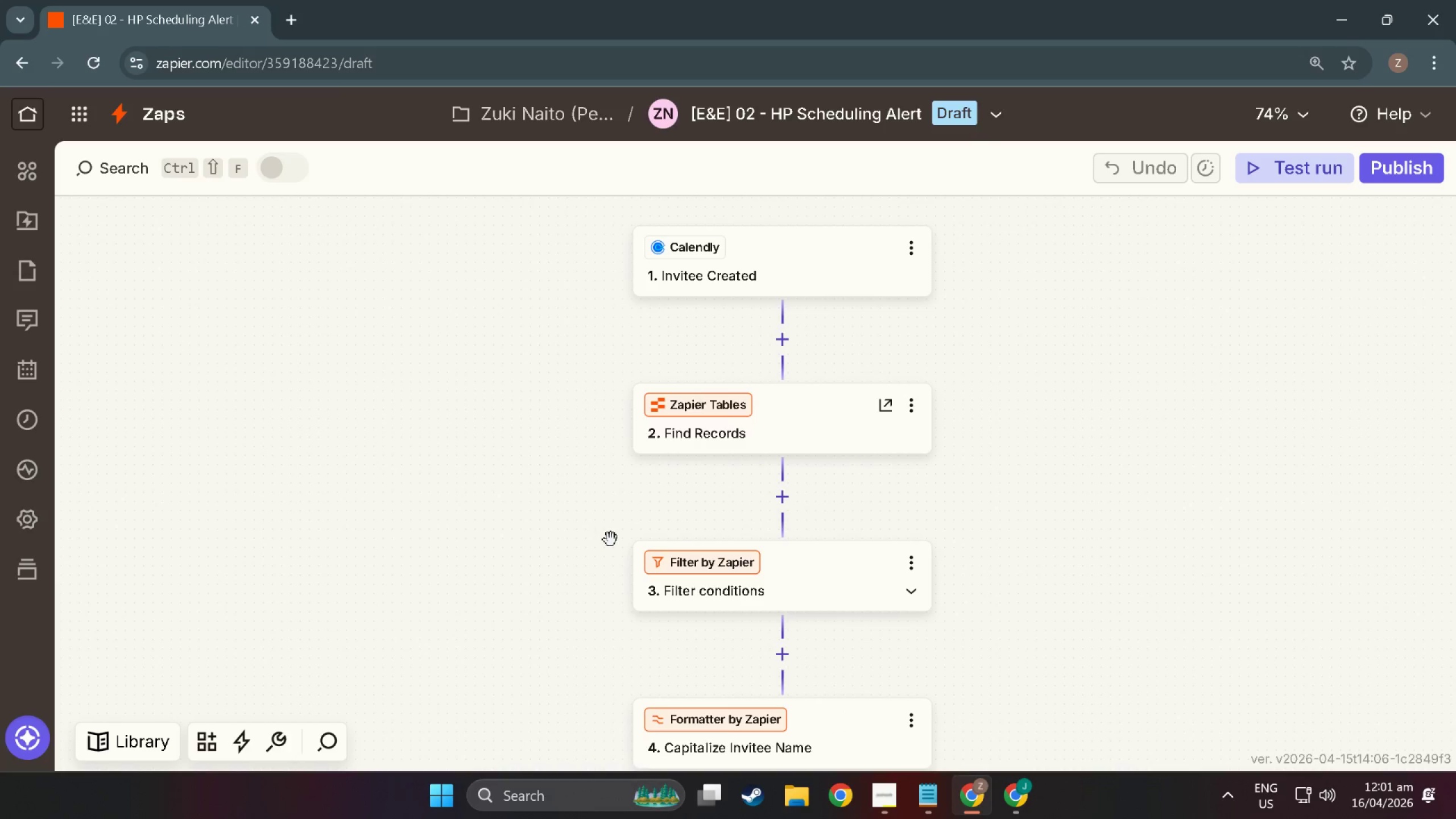 
wait(5.56)
 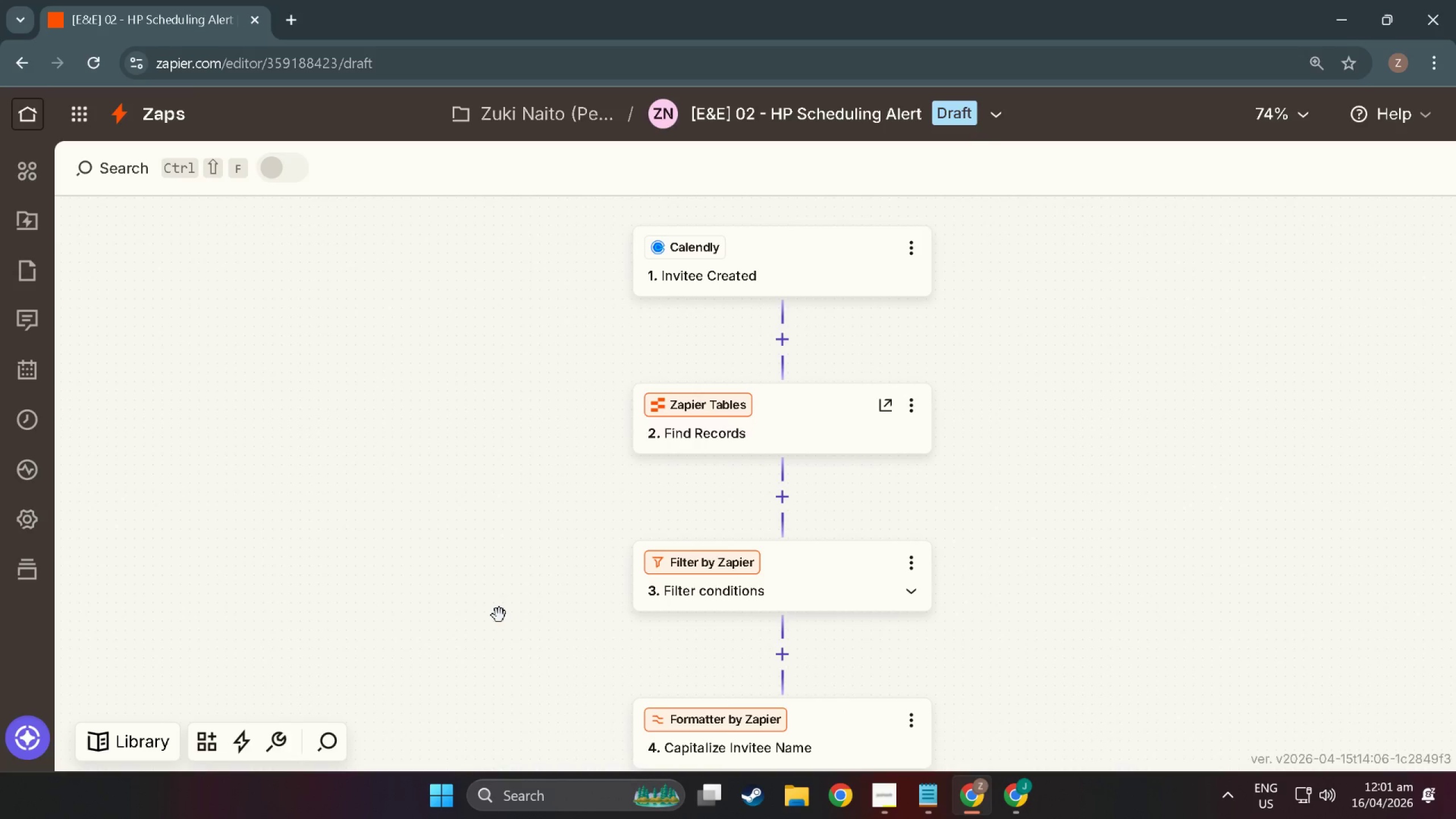 
scroll: coordinate [621, 359], scroll_direction: down, amount: 2.0
 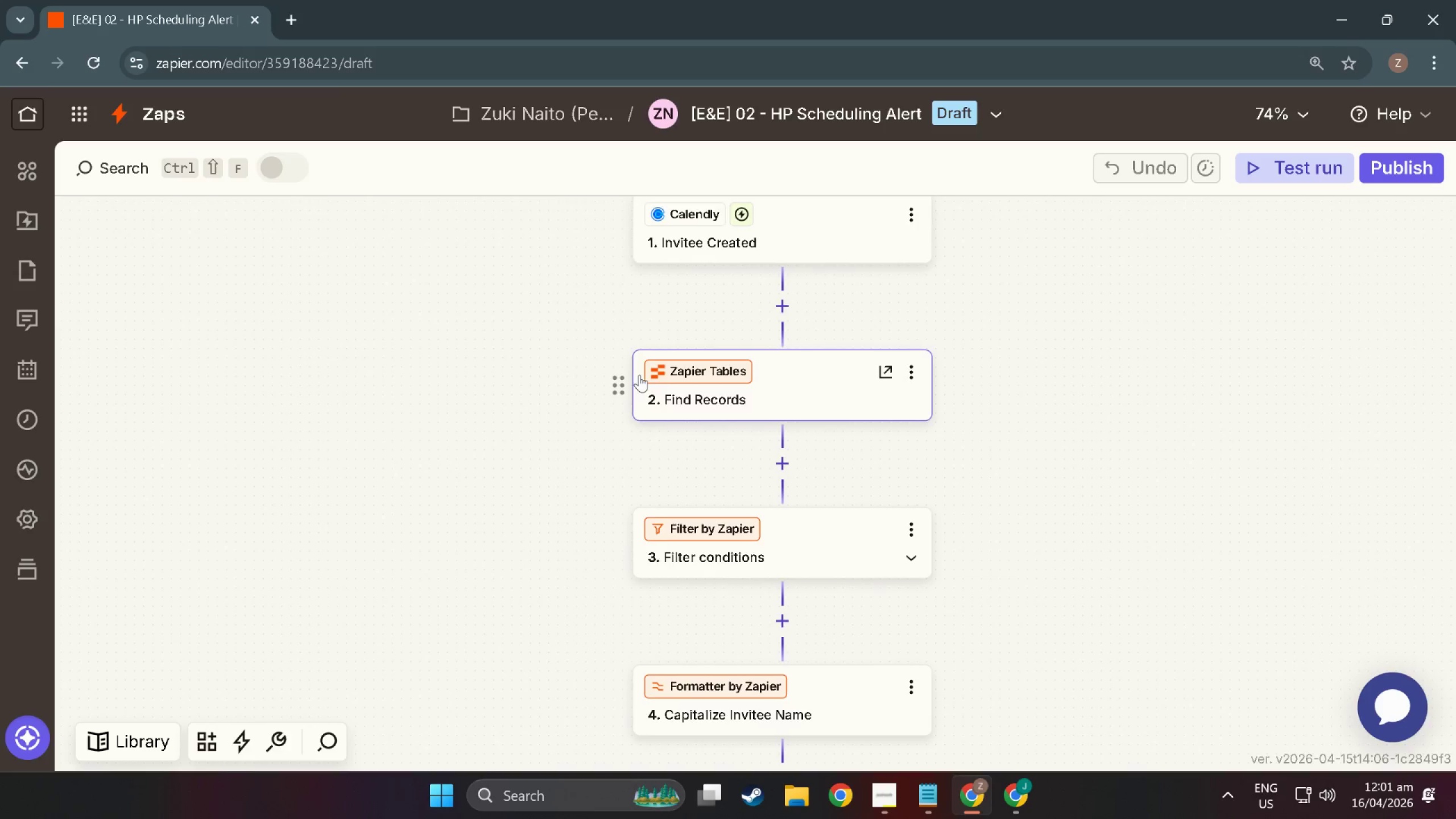 
key(Alt+Tab)
 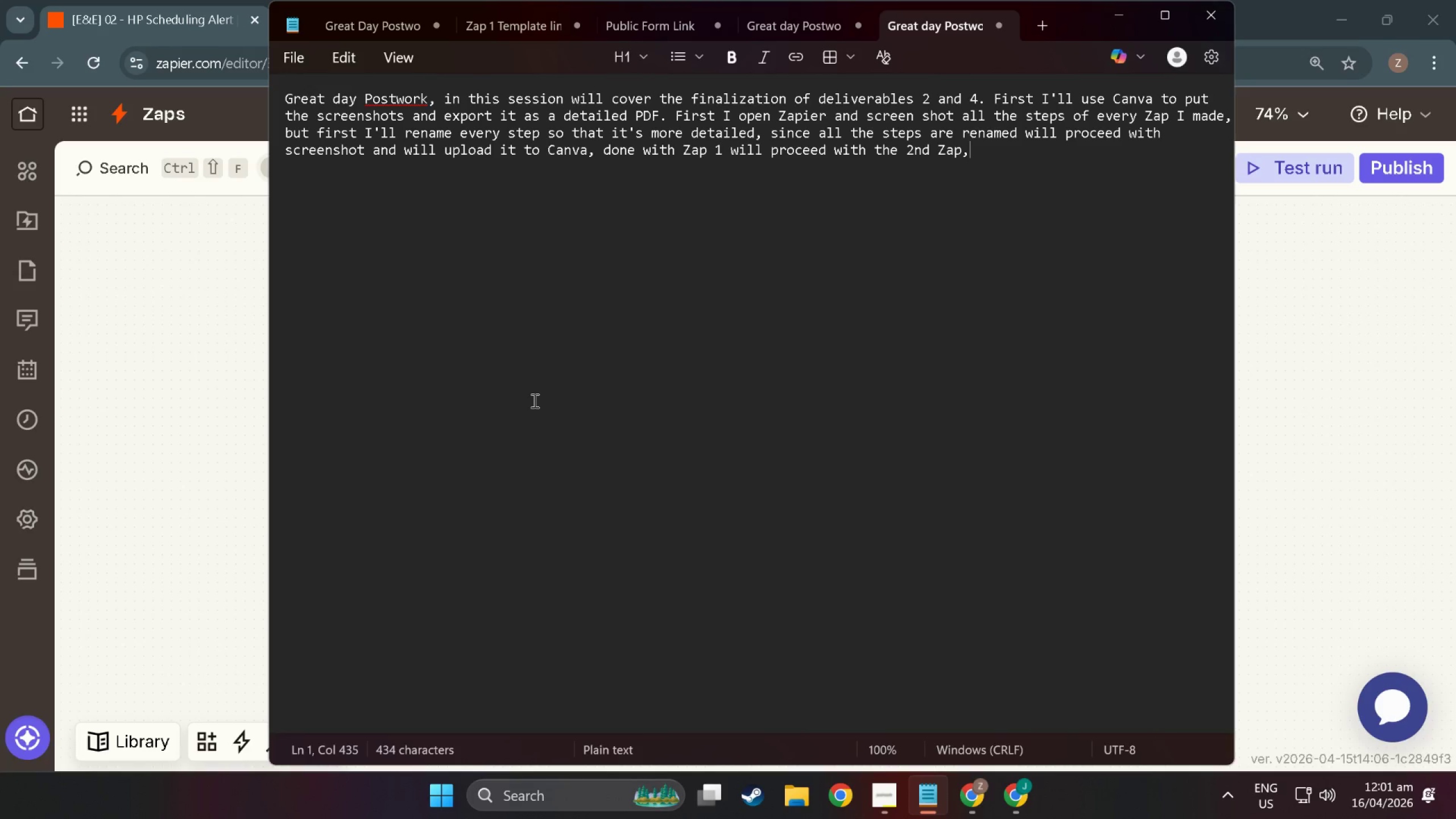 
scroll: coordinate [639, 378], scroll_direction: down, amount: 2.0
 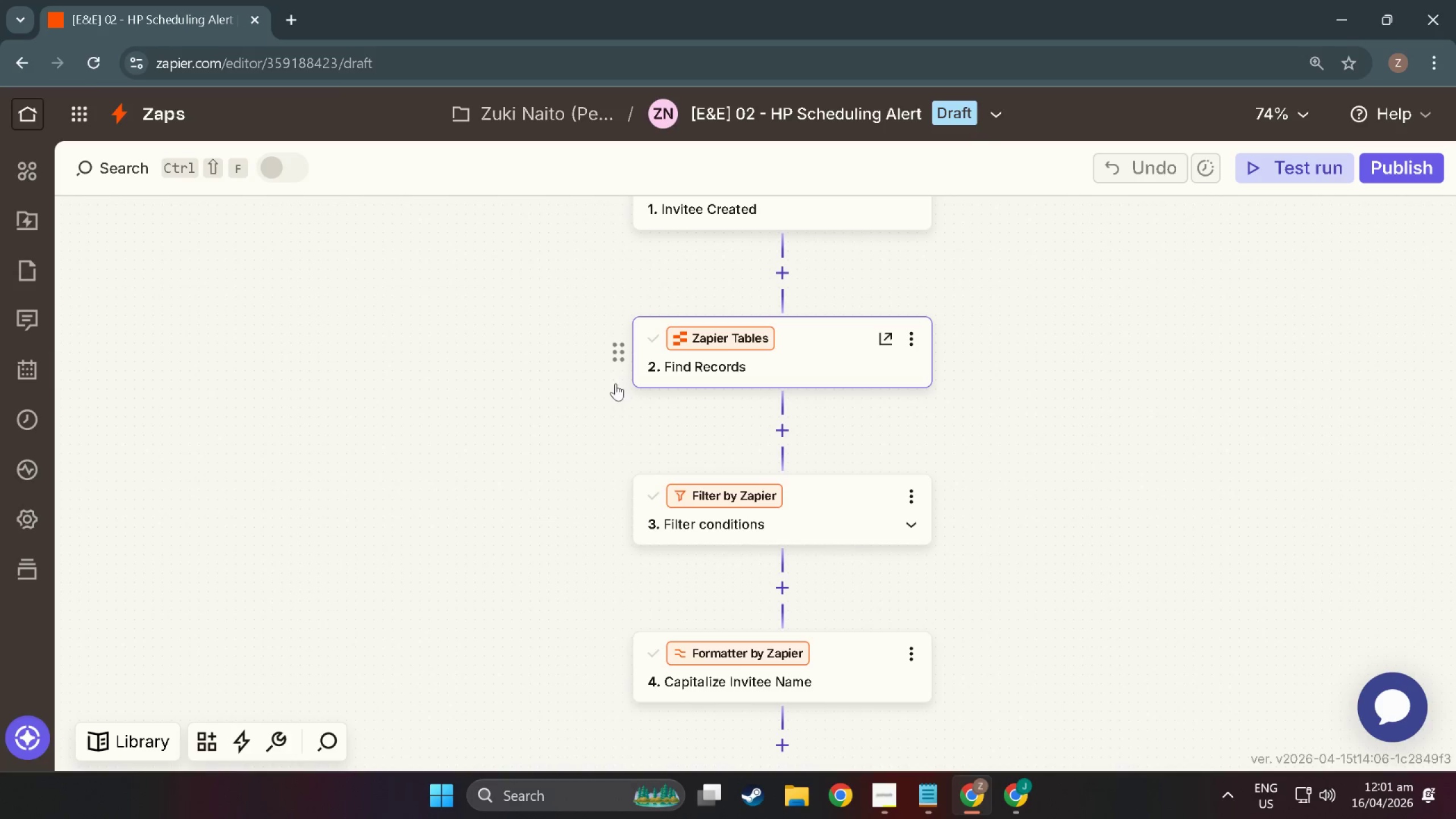 
key(Alt+Tab)
 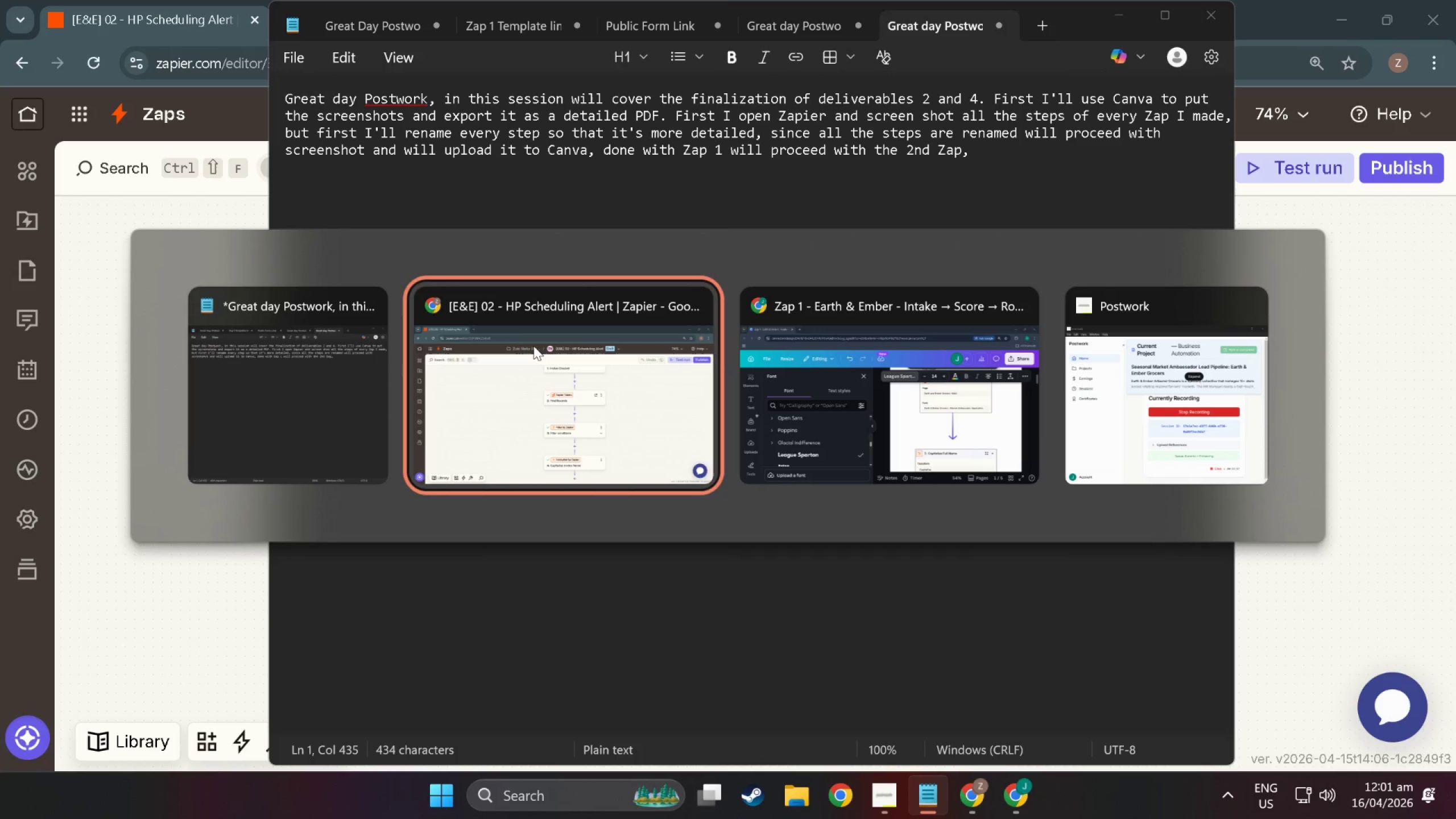 
key(Alt+Tab)
 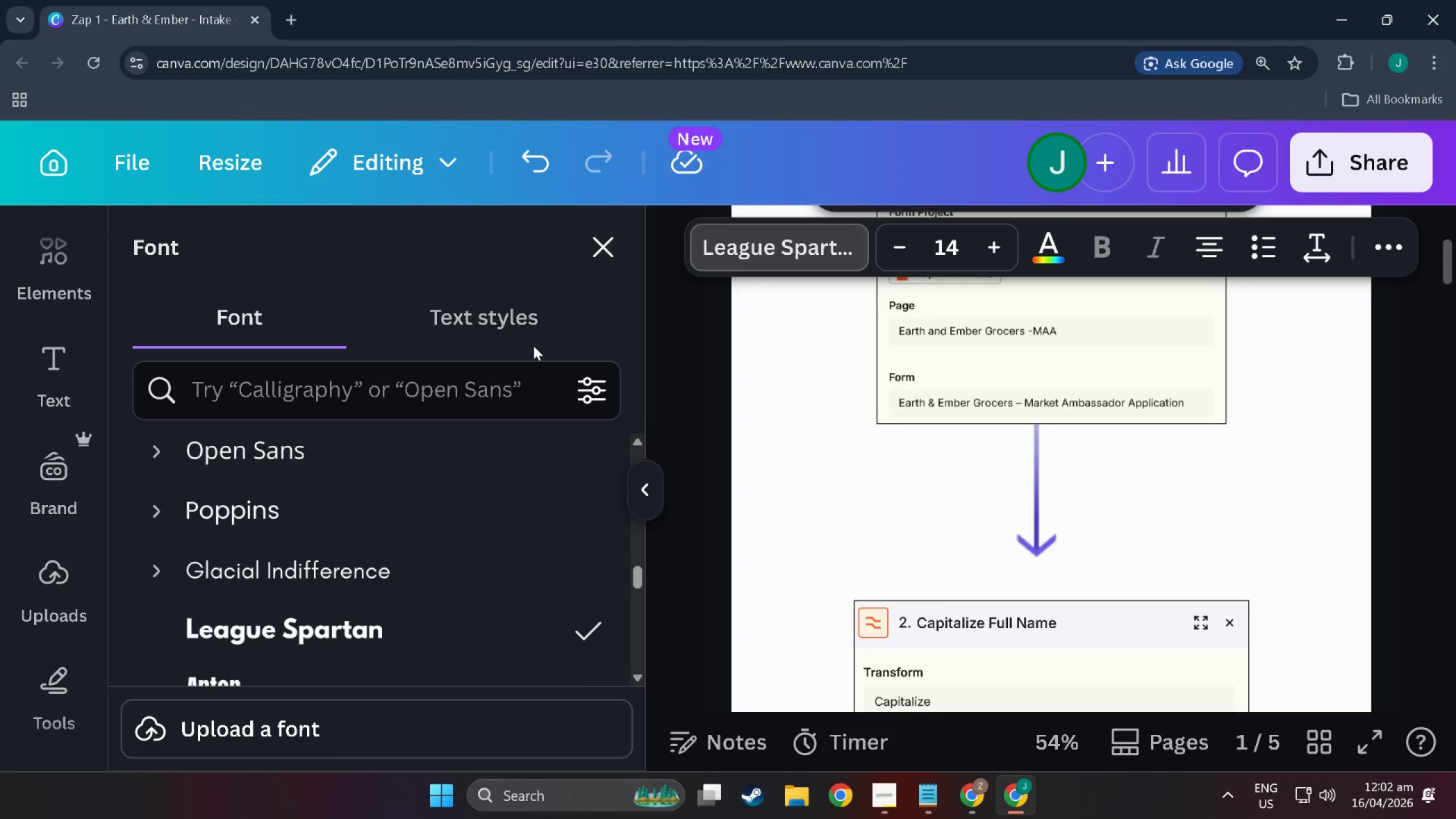 
wait(19.33)
 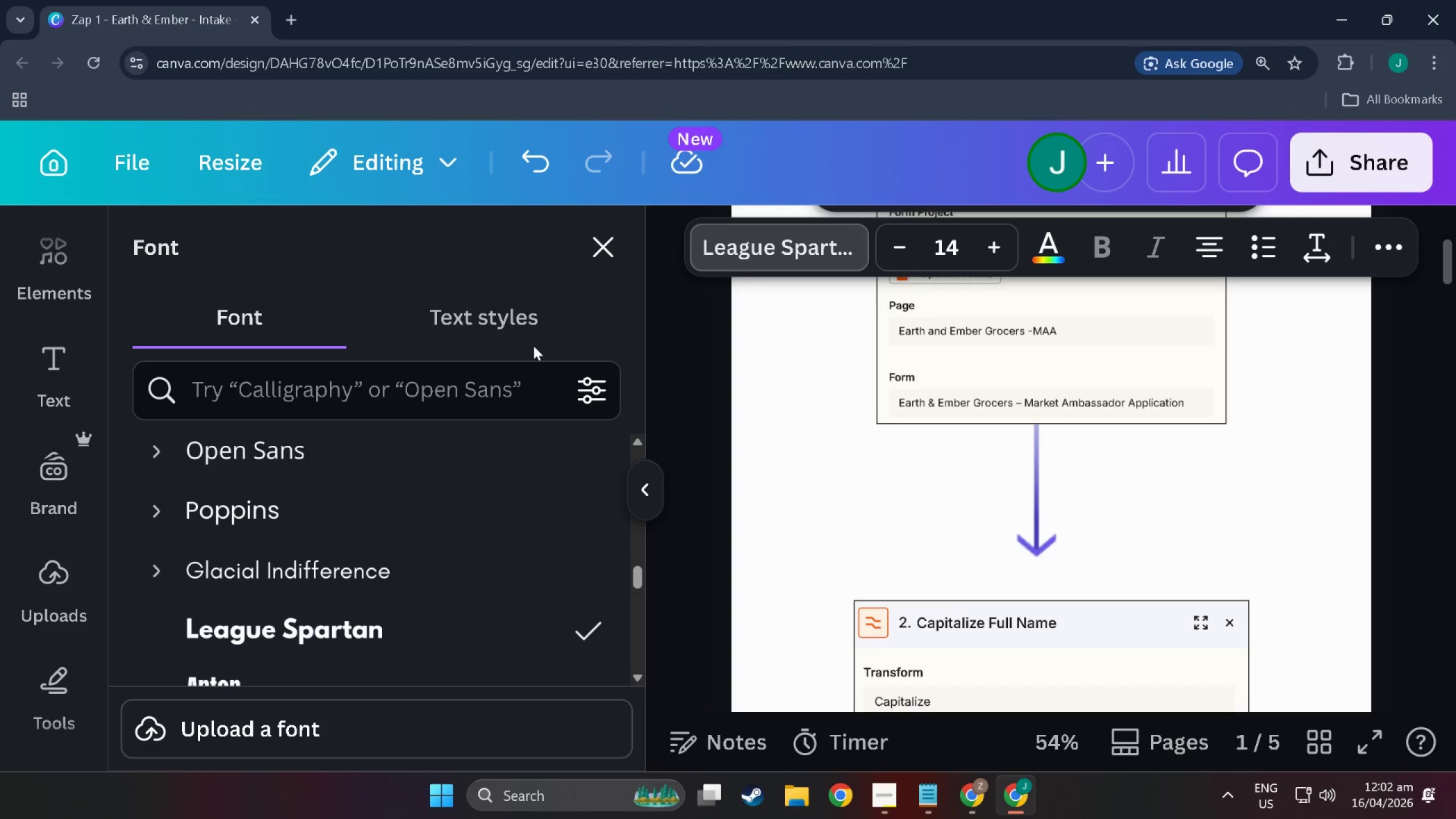 
scroll: coordinate [956, 532], scroll_direction: down, amount: 54.0
 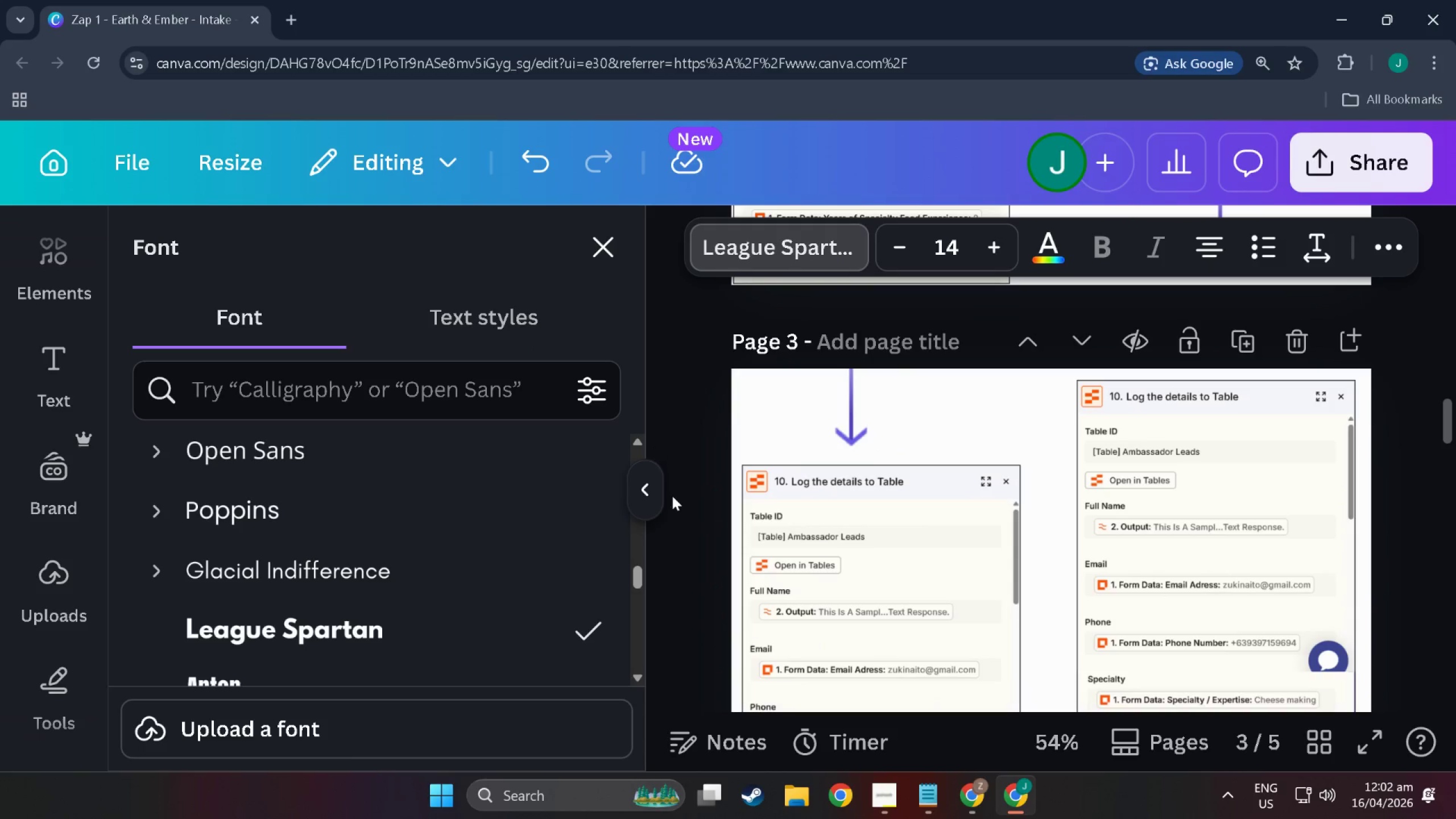 
left_click([663, 494])
 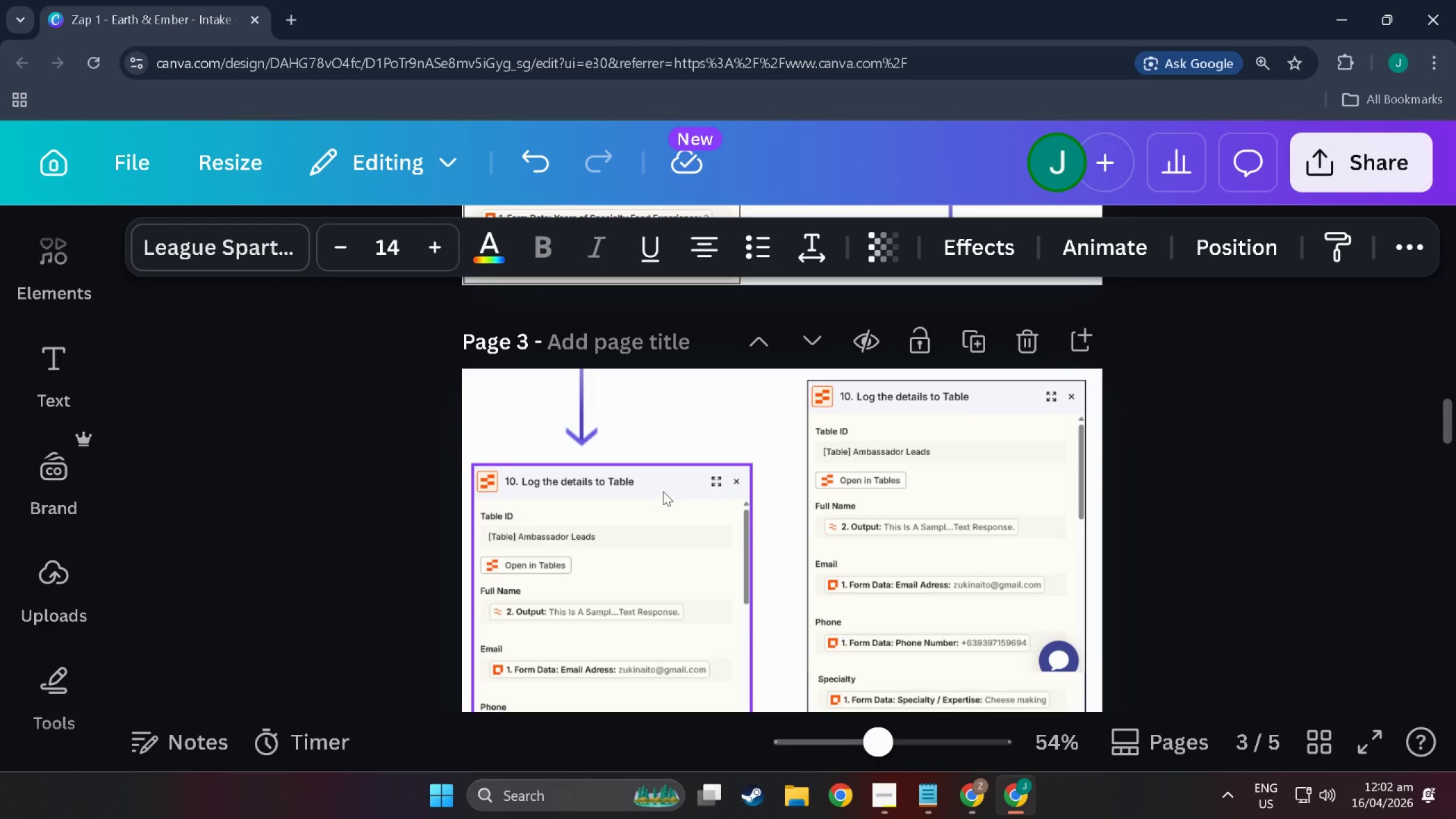 
scroll: coordinate [644, 524], scroll_direction: down, amount: 88.0
 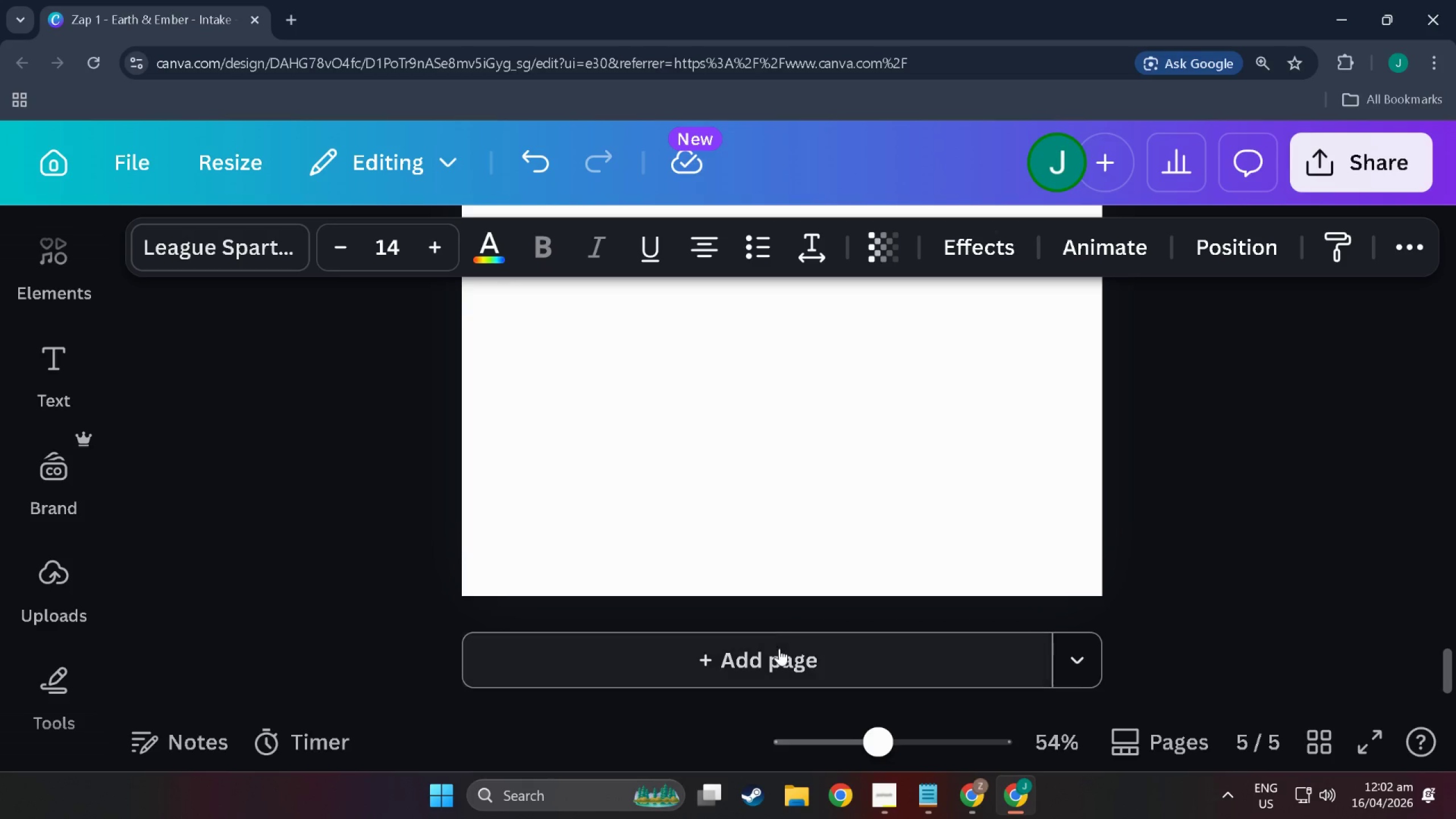 
left_click([777, 651])
 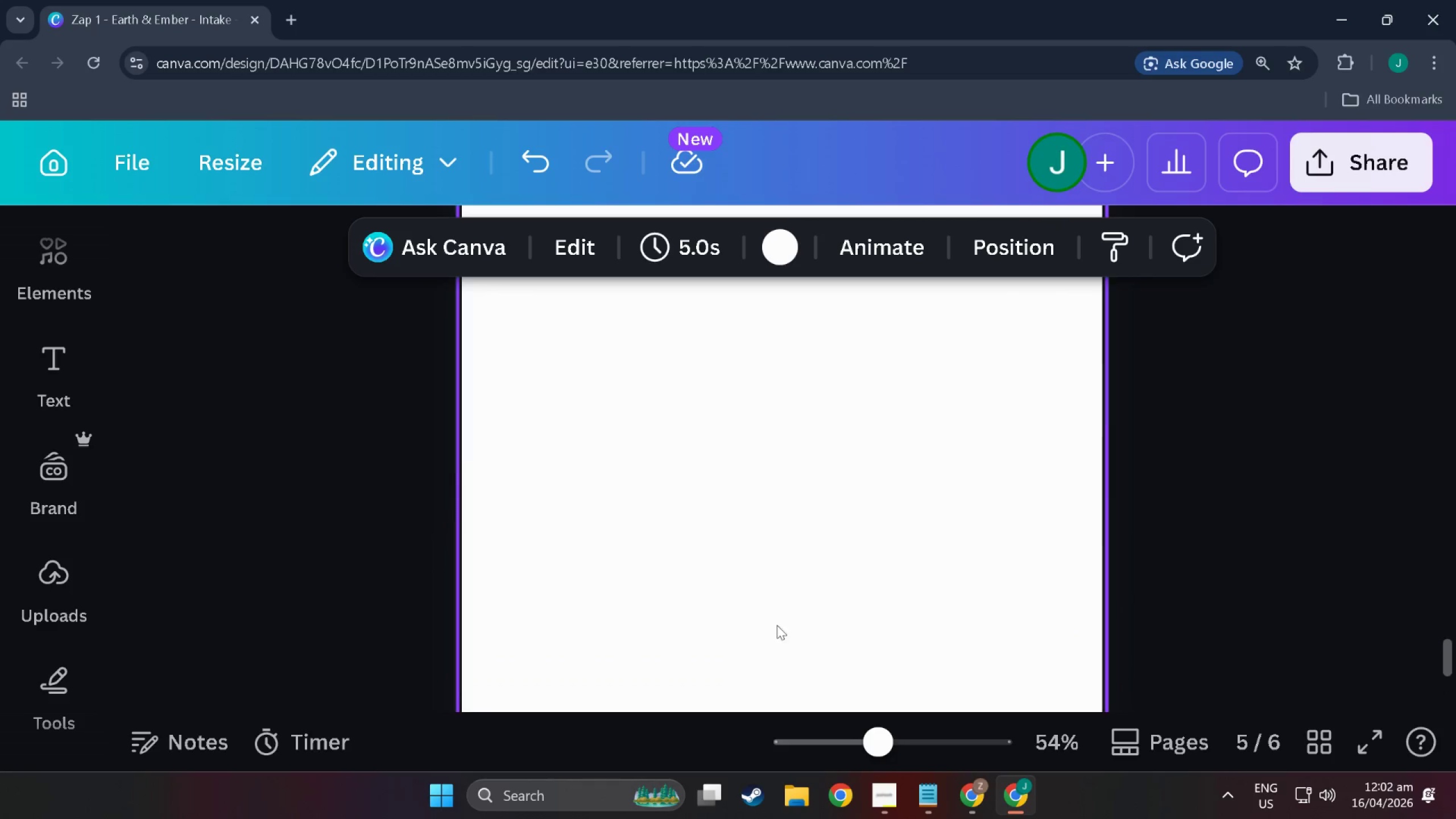 
scroll: coordinate [1128, 594], scroll_direction: up, amount: 31.0
 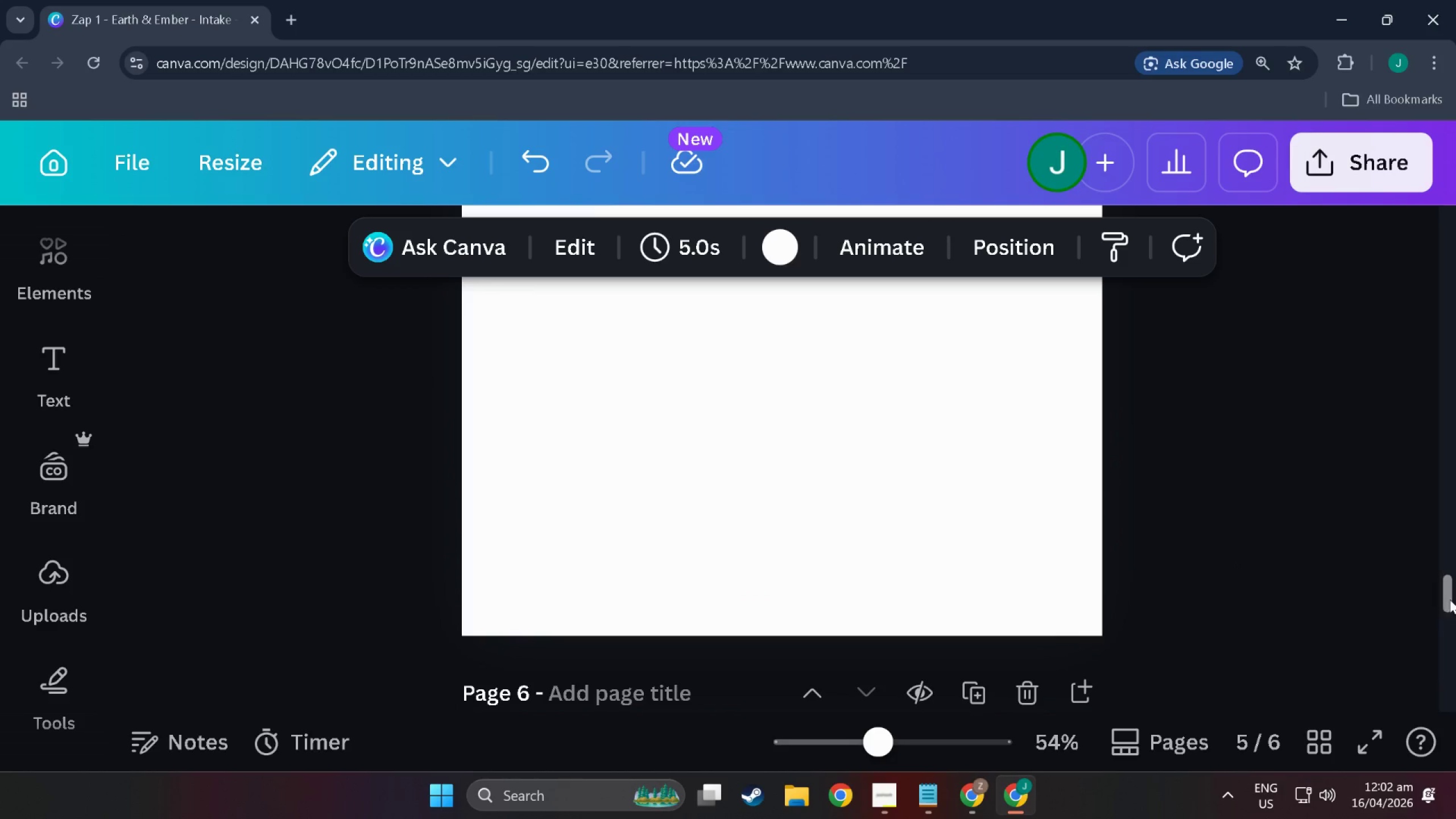 
left_click_drag(start_coordinate=[1451, 608], to_coordinate=[1451, 250])
 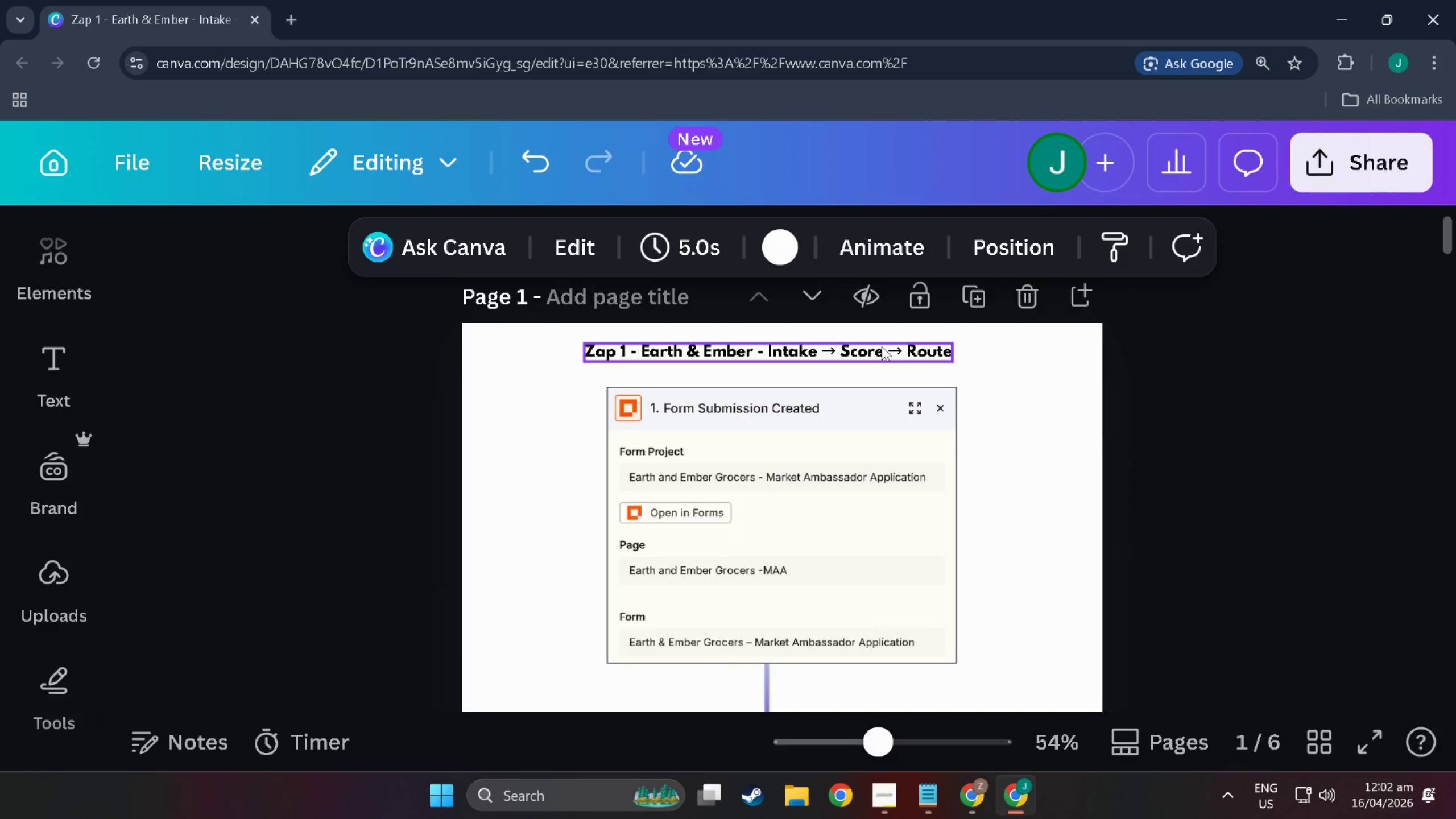 
left_click([882, 346])
 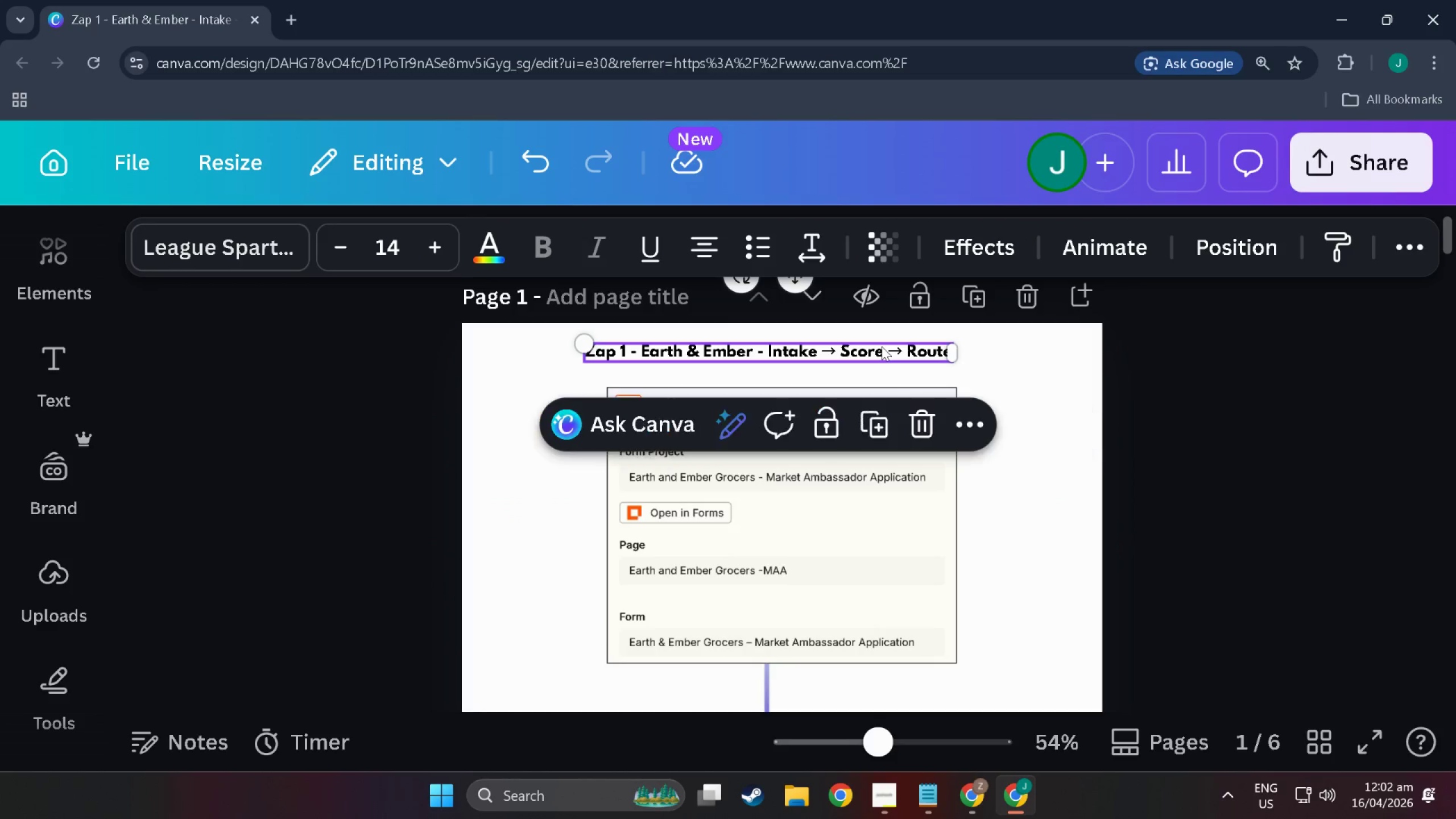 
key(Control+ControlLeft)
 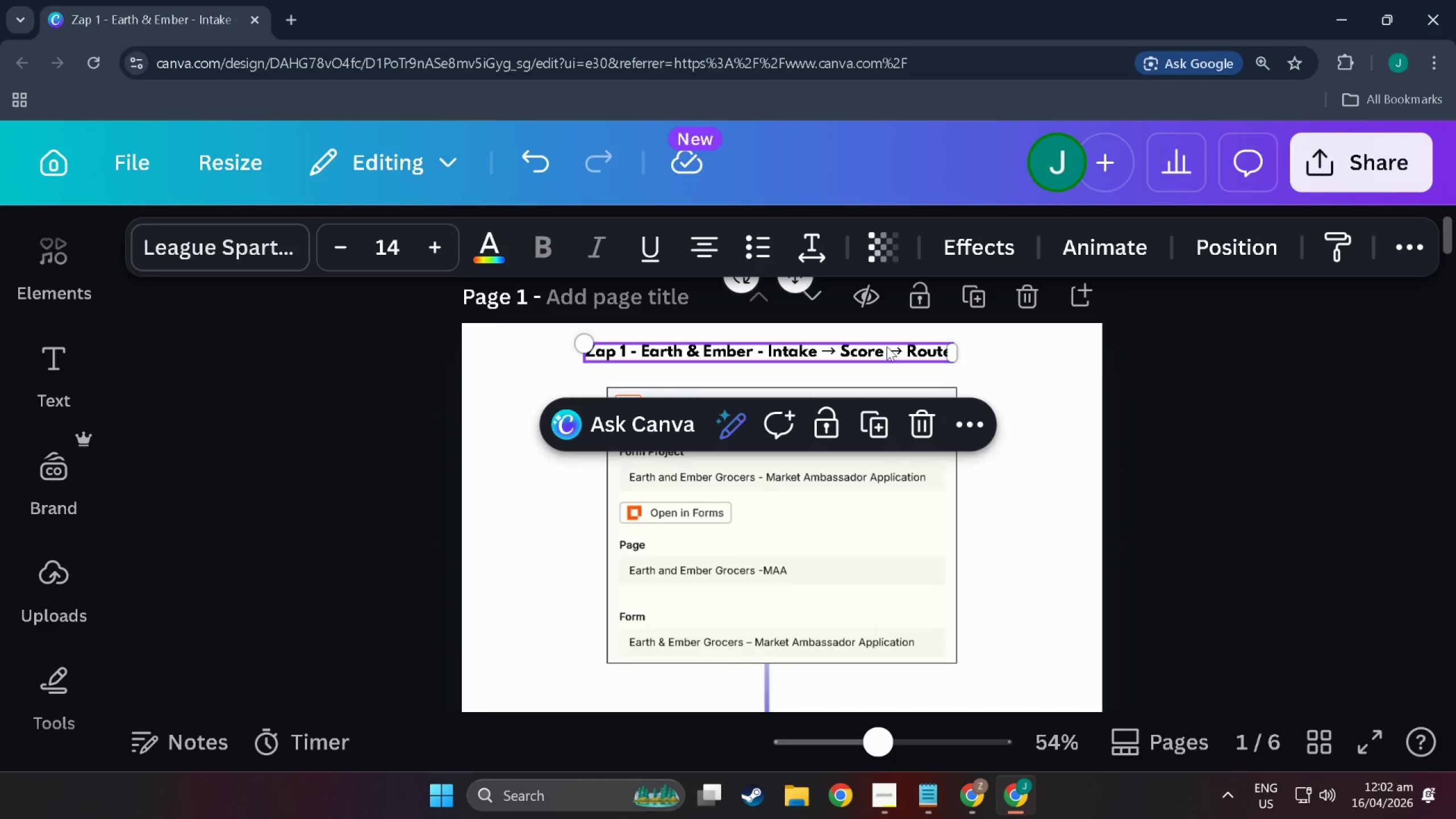 
key(Control+C)
 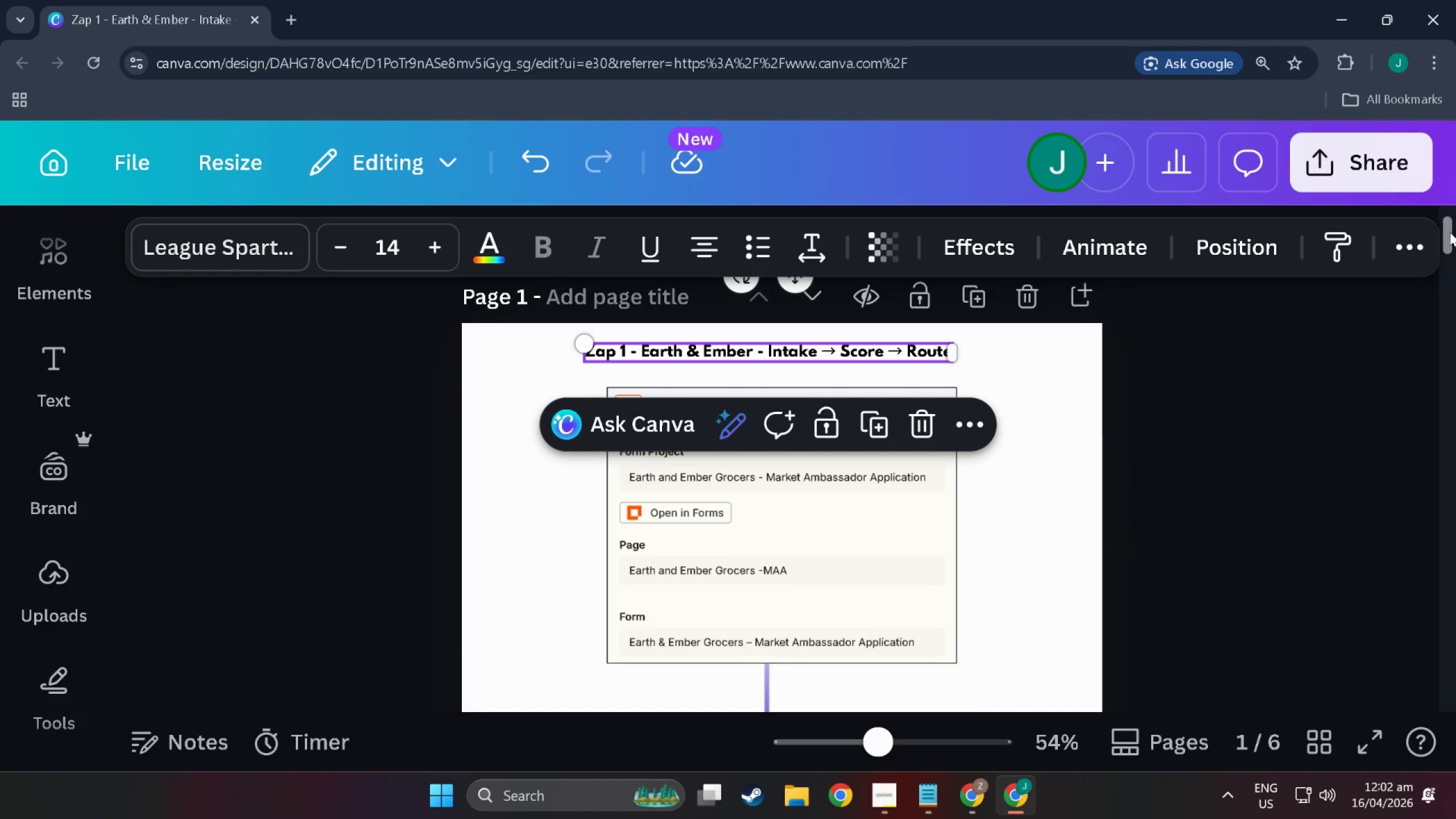 
left_click_drag(start_coordinate=[1450, 232], to_coordinate=[1416, 617])
 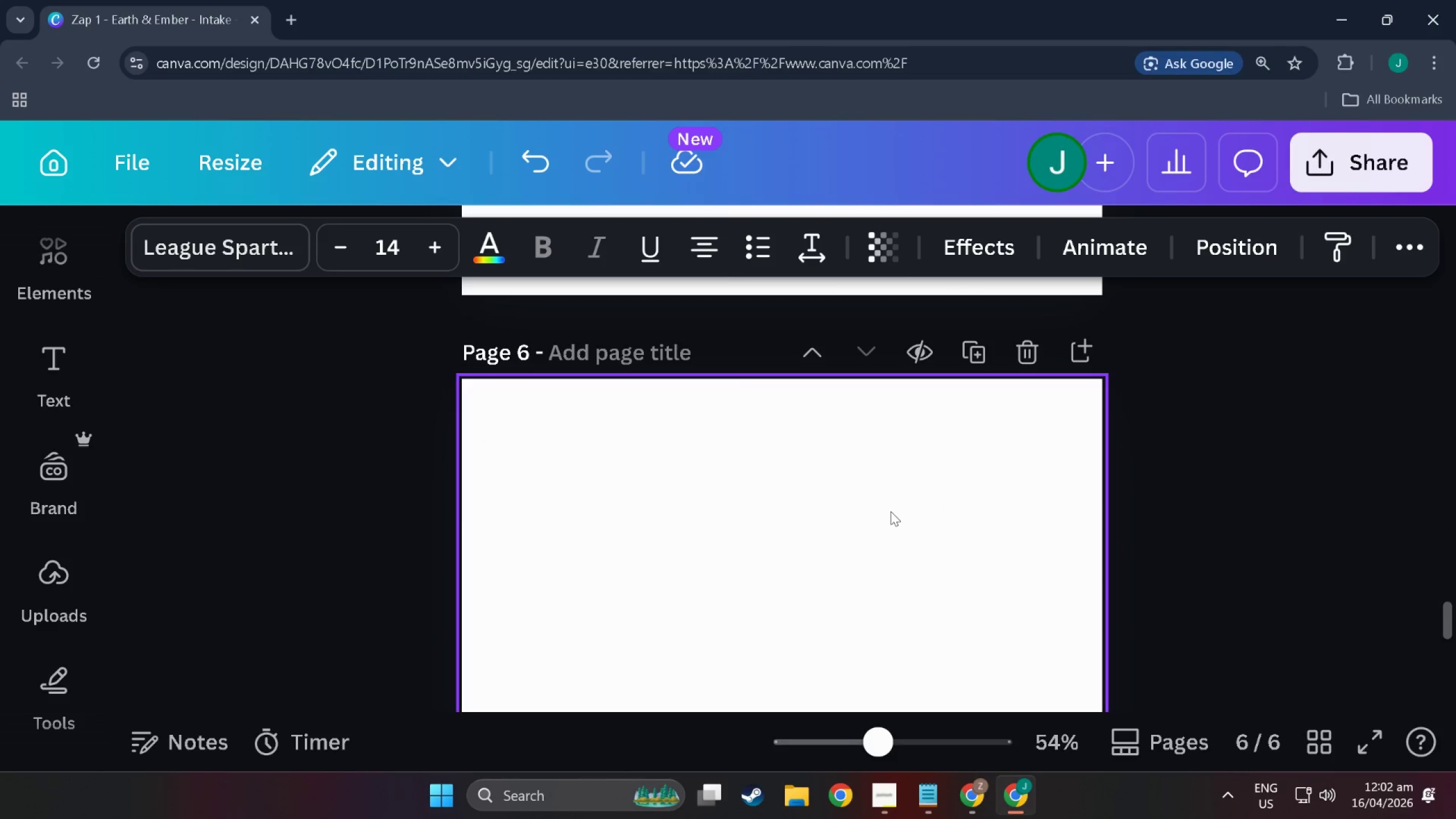 
left_click([891, 511])
 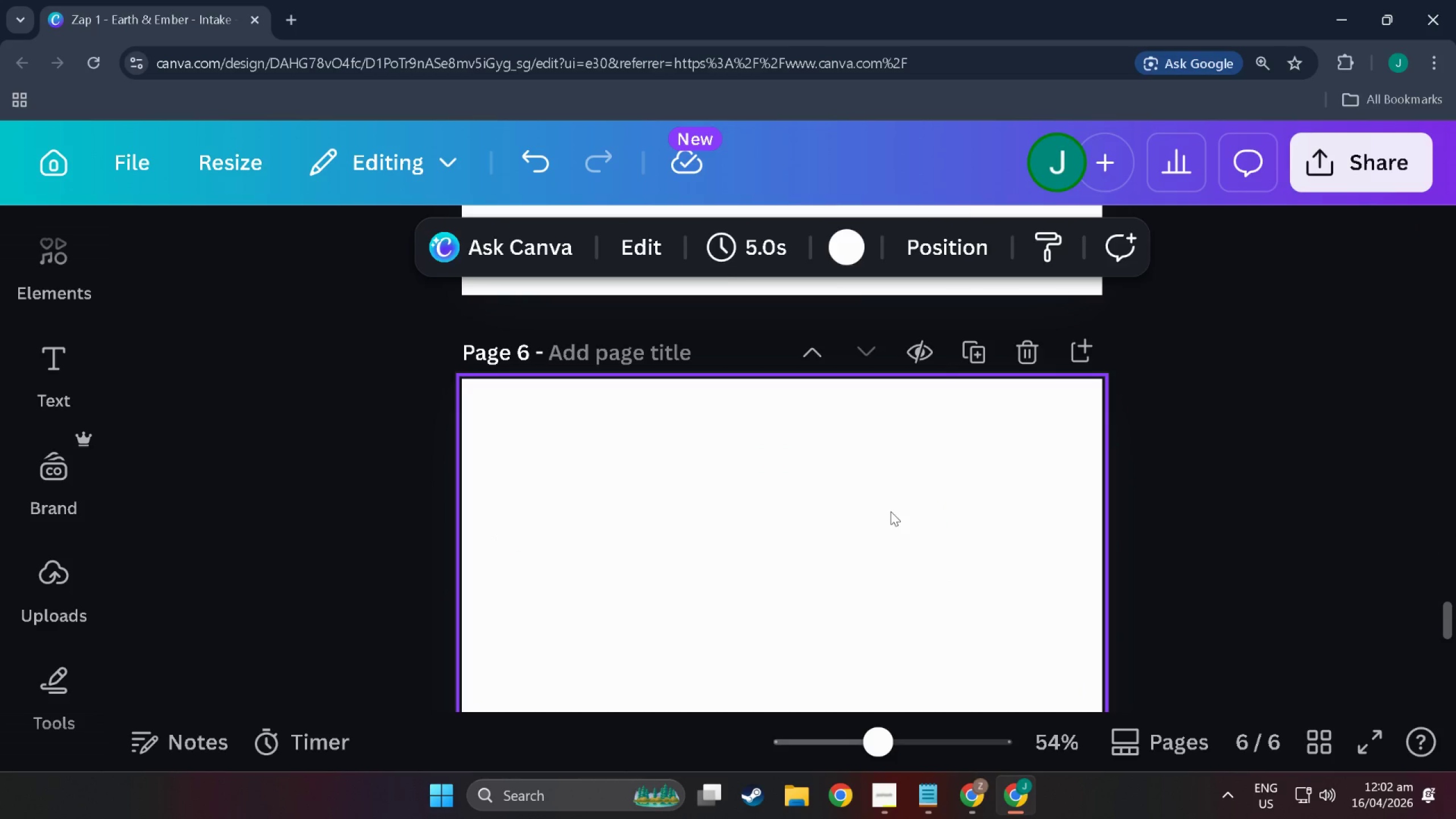 
key(Control+V)
 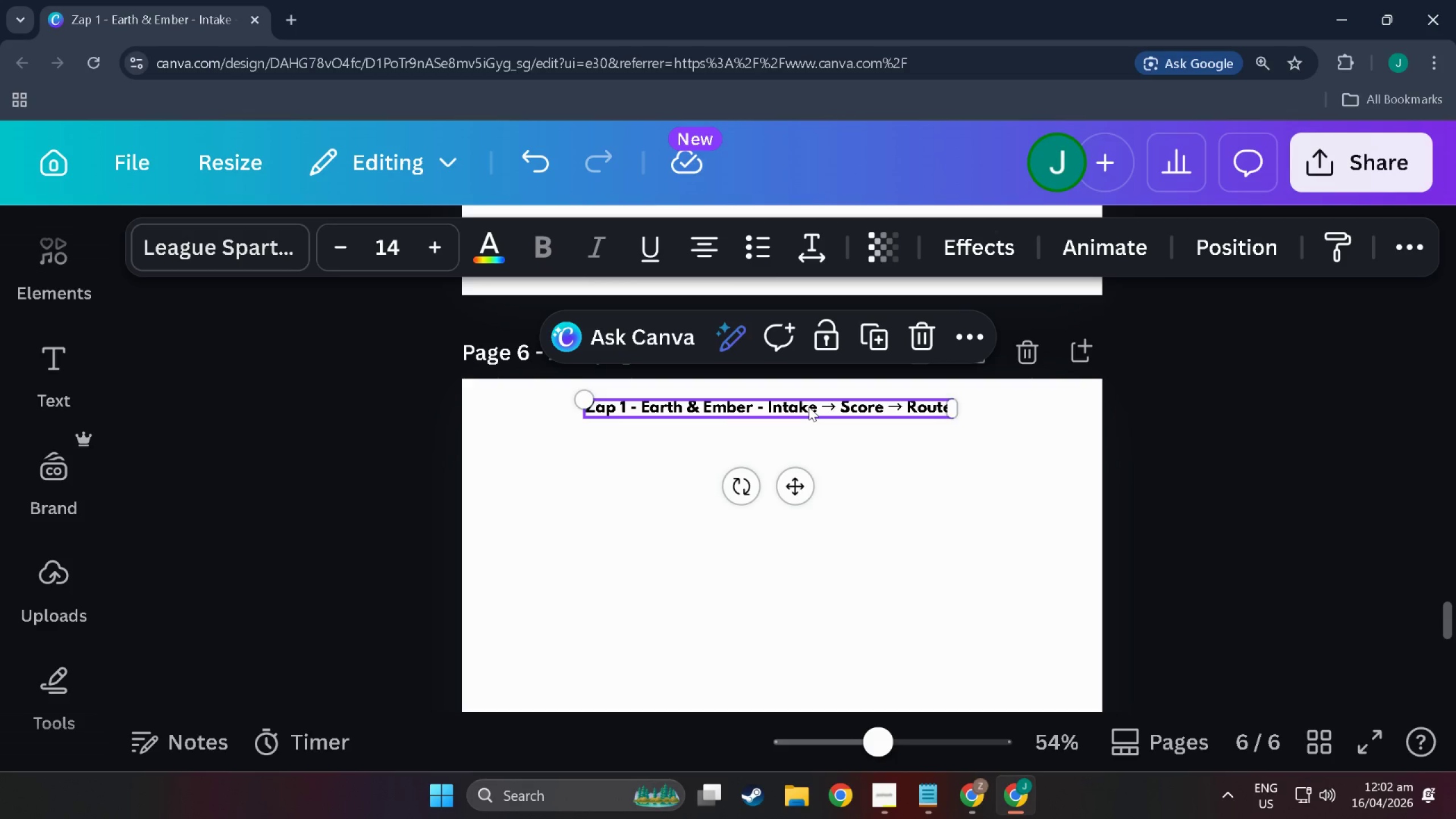 
key(Alt+Tab)
 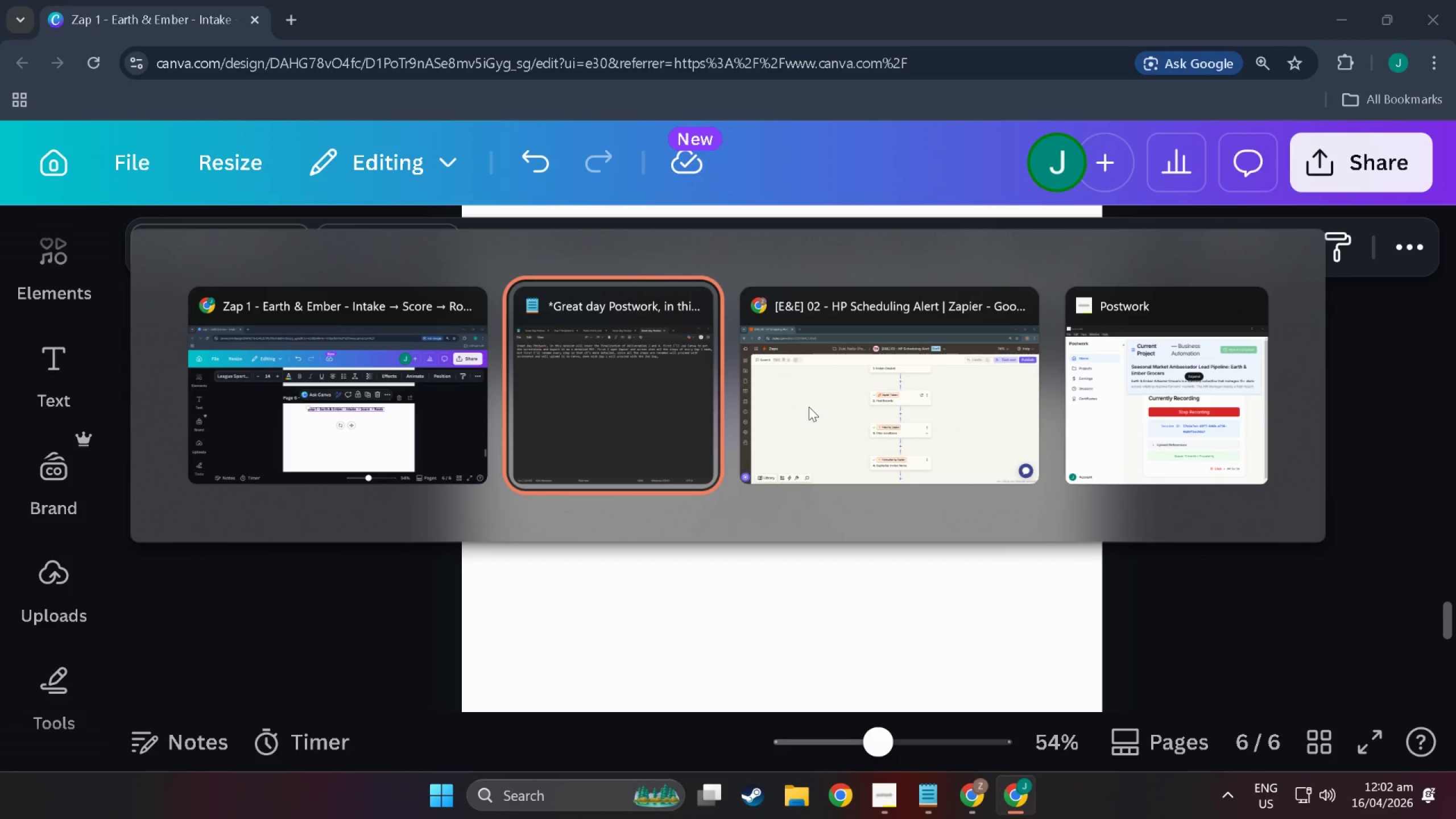 
key(Alt+Tab)
 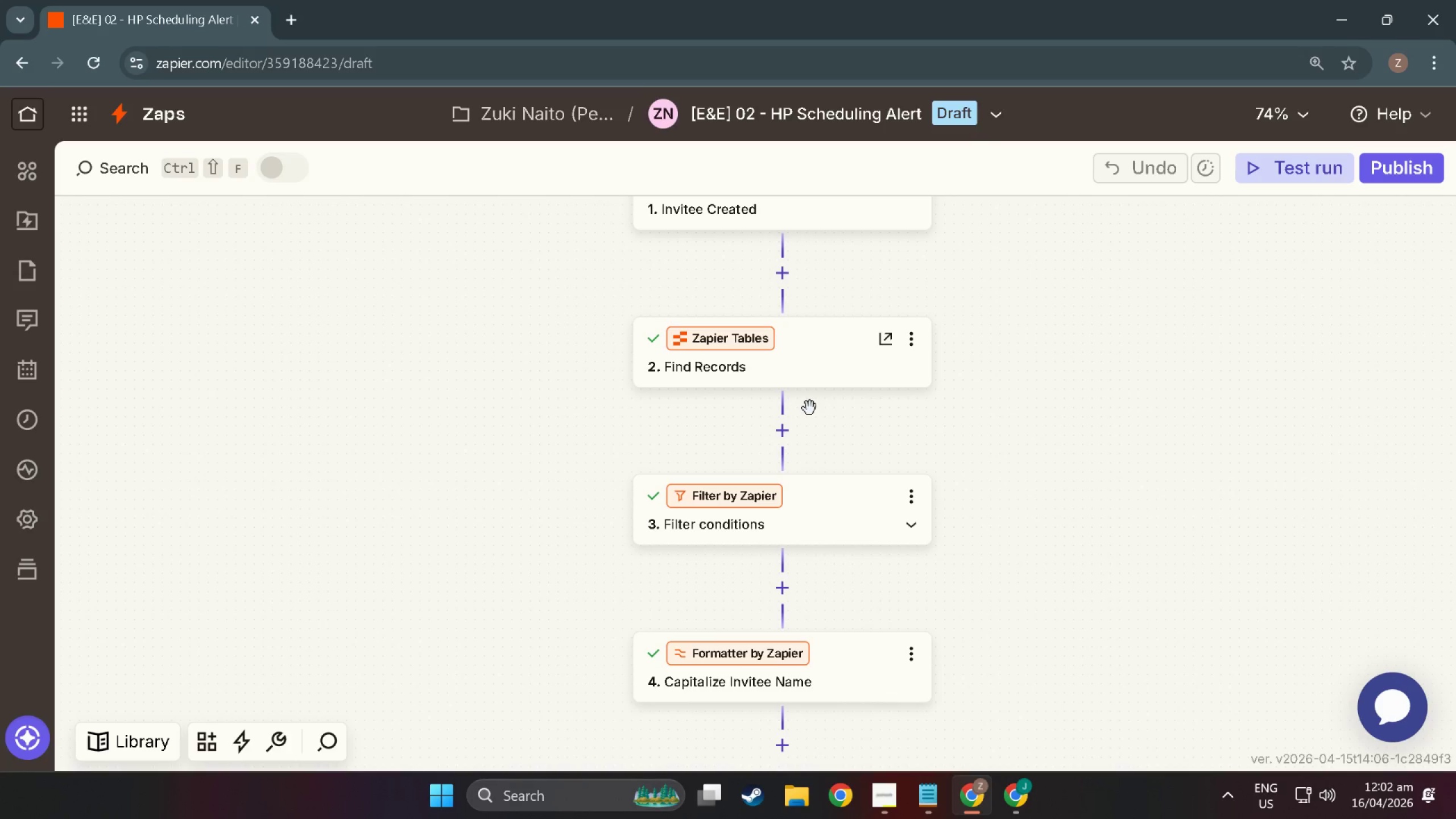 
wait(15.73)
 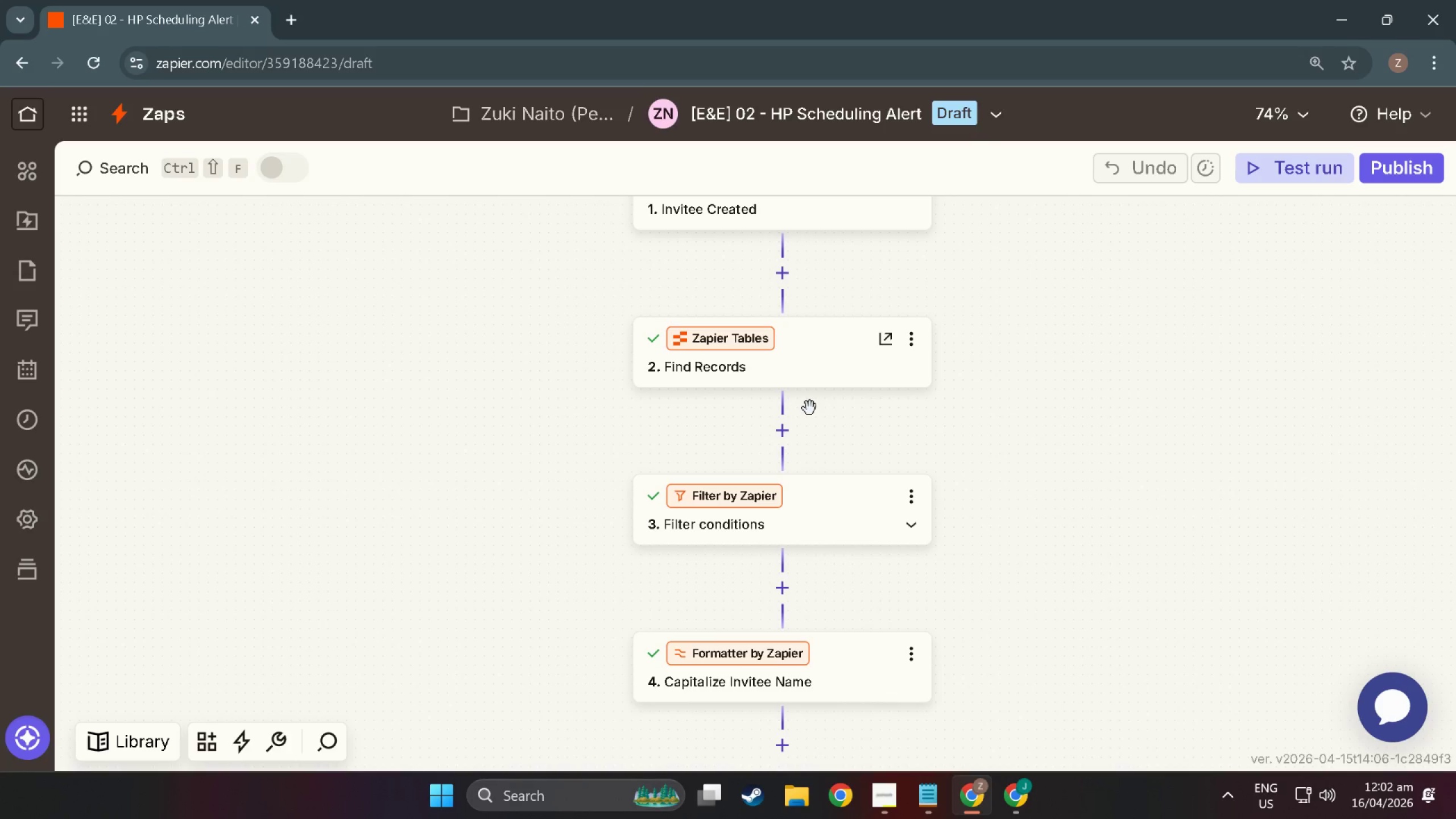 
key(Alt+Tab)
 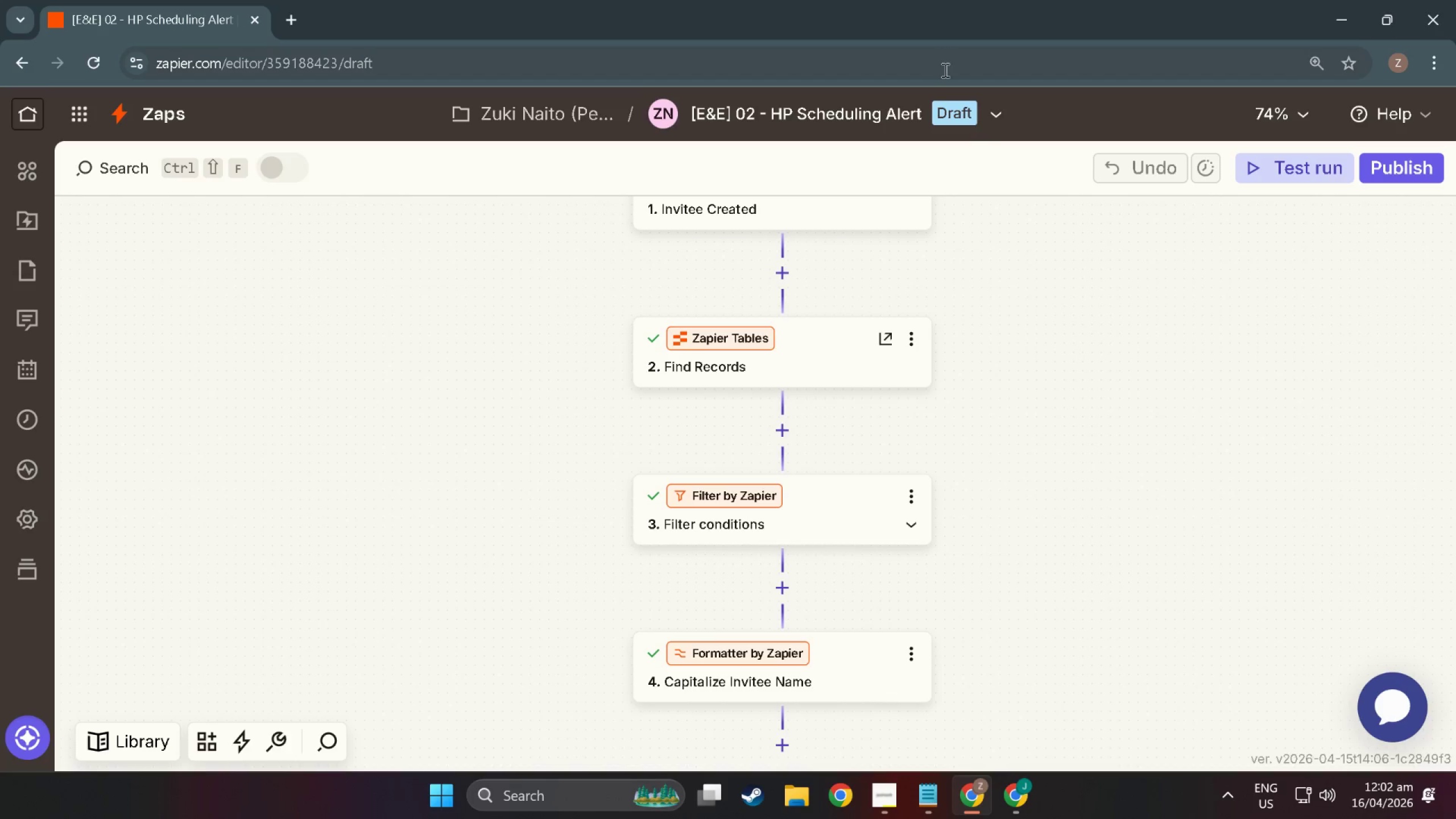 
key(Alt+Tab)
 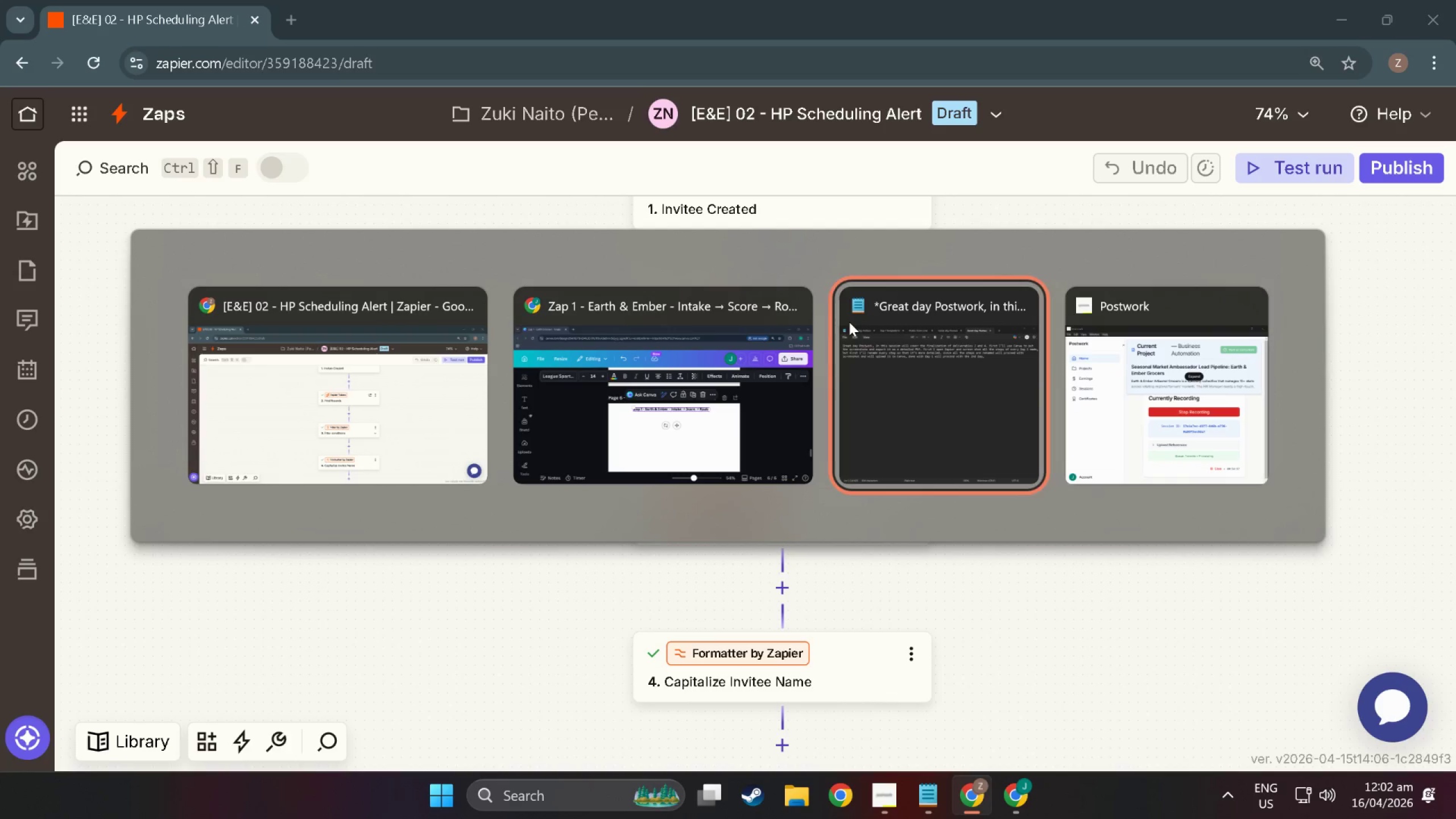 
key(Alt+Tab)
 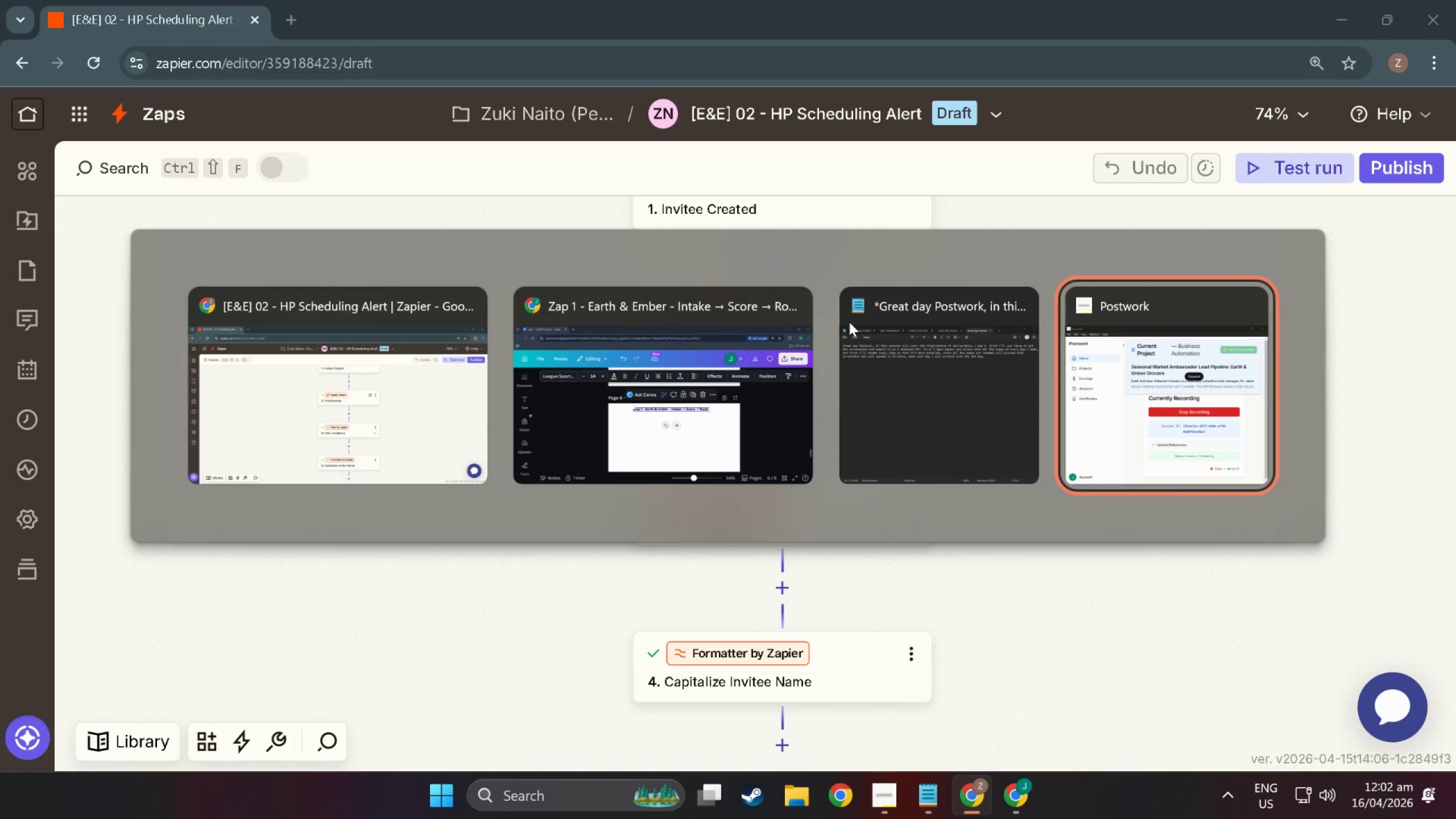 
key(Alt+Tab)
 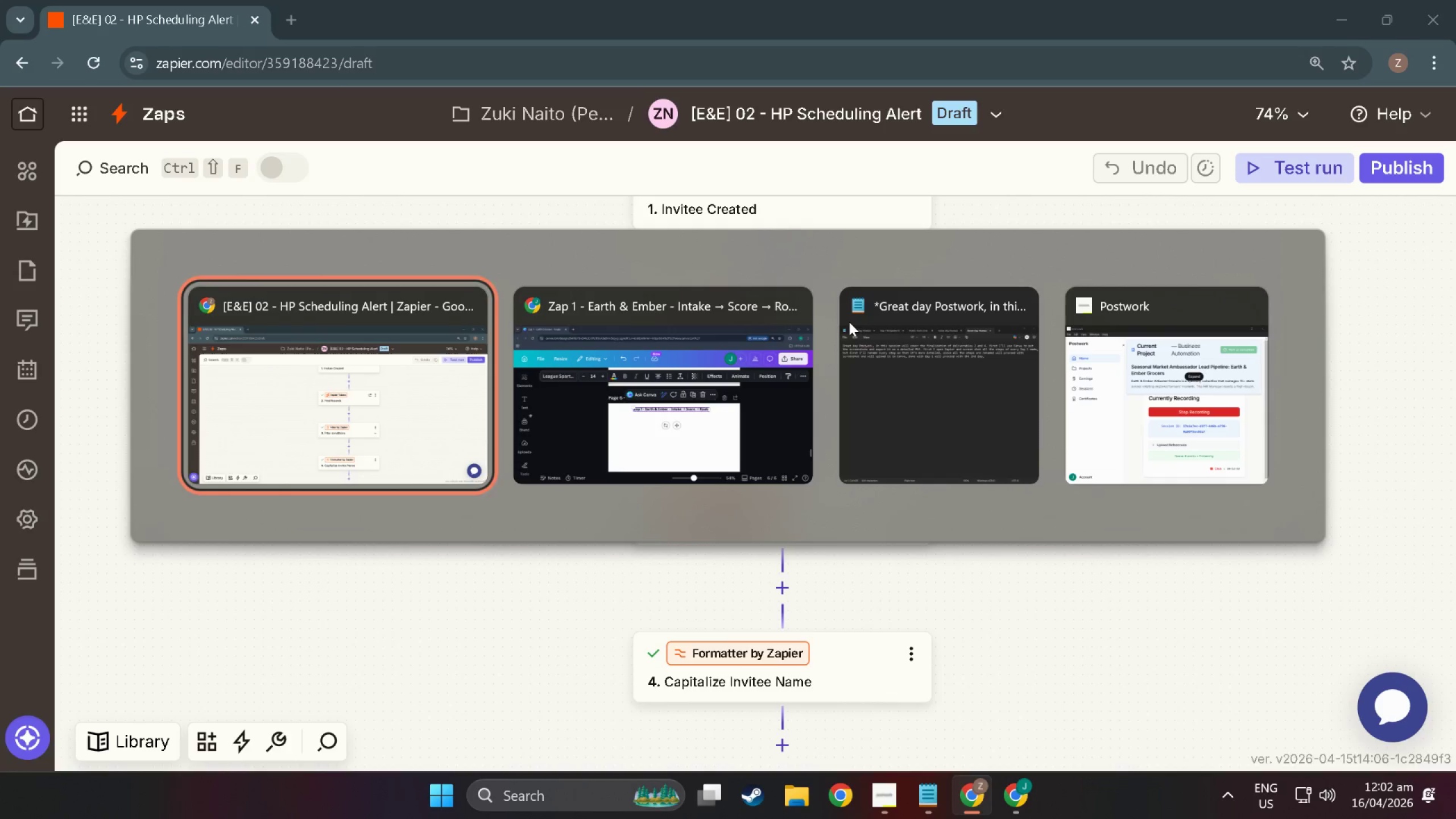 
key(Alt+Tab)
 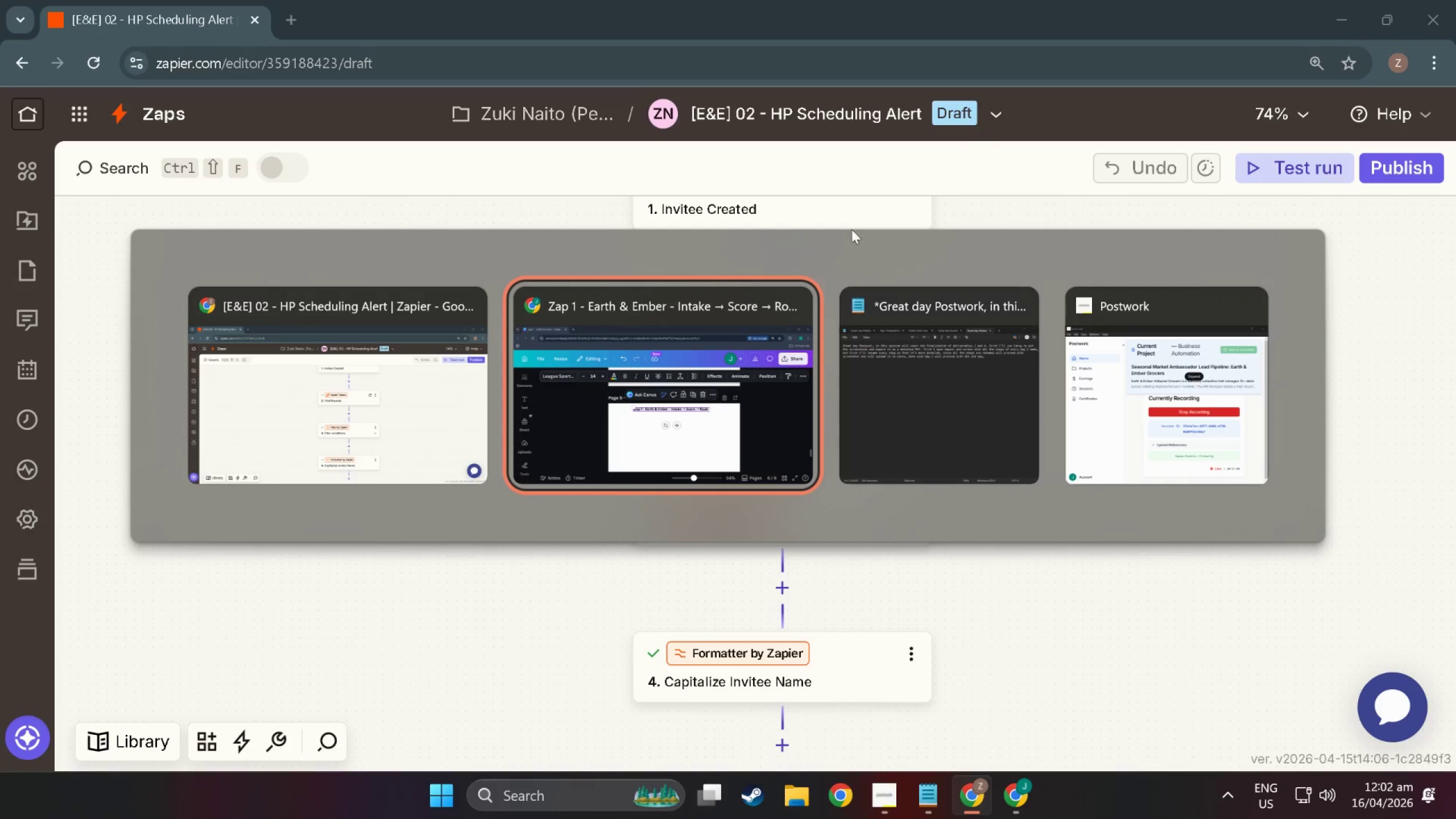 
left_click([846, 118])
 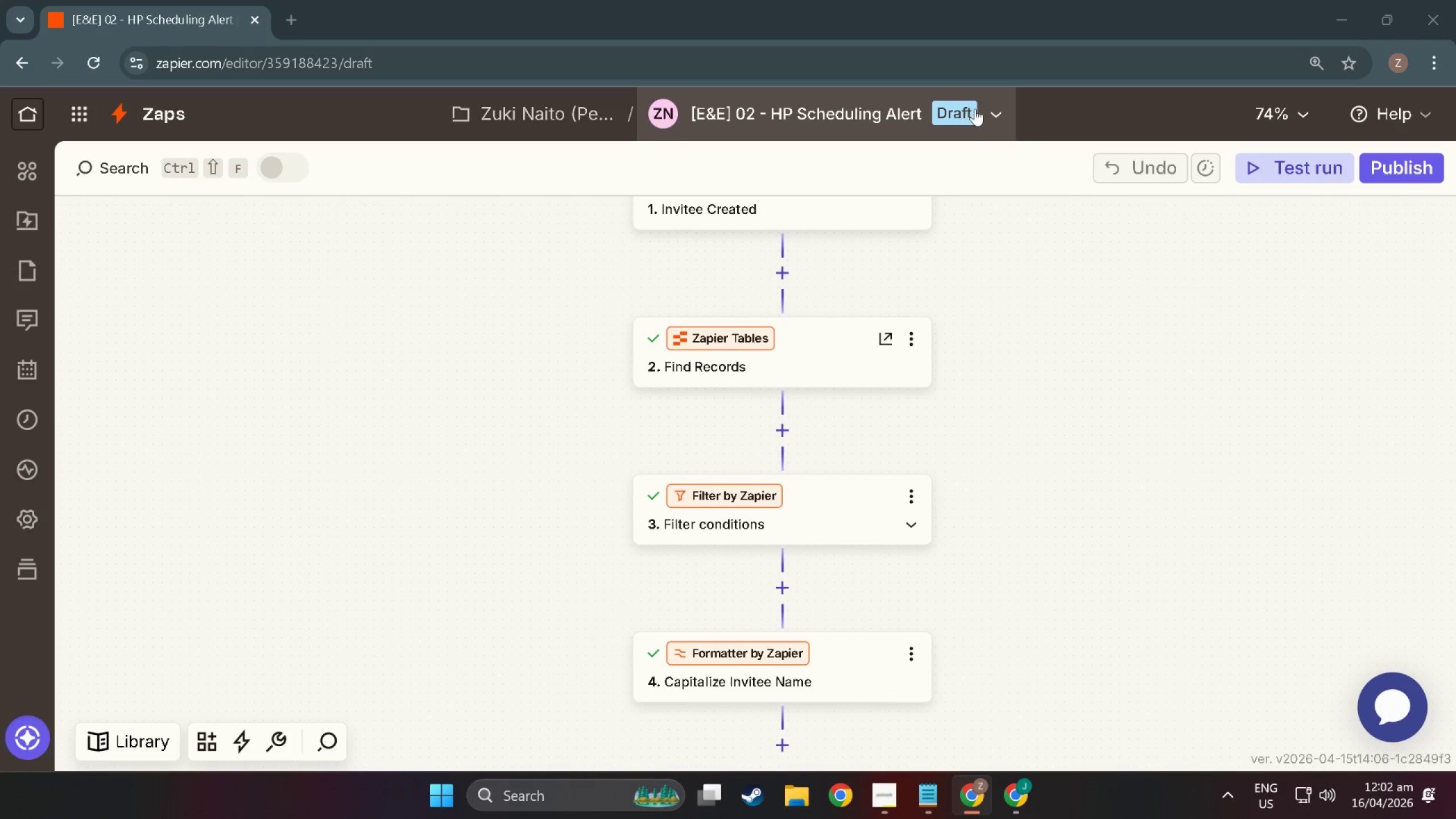 
left_click([991, 111])
 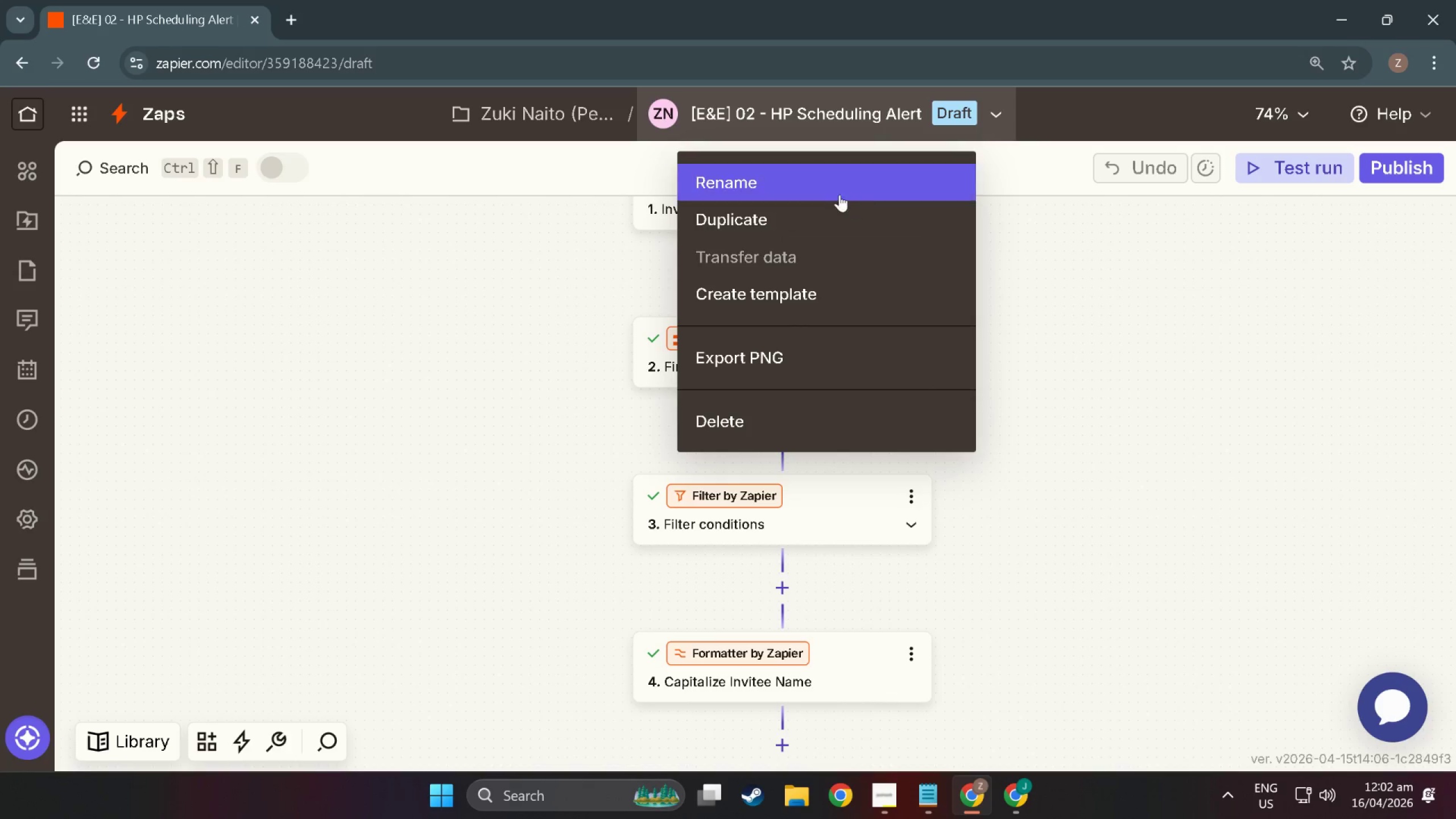 
left_click([832, 182])
 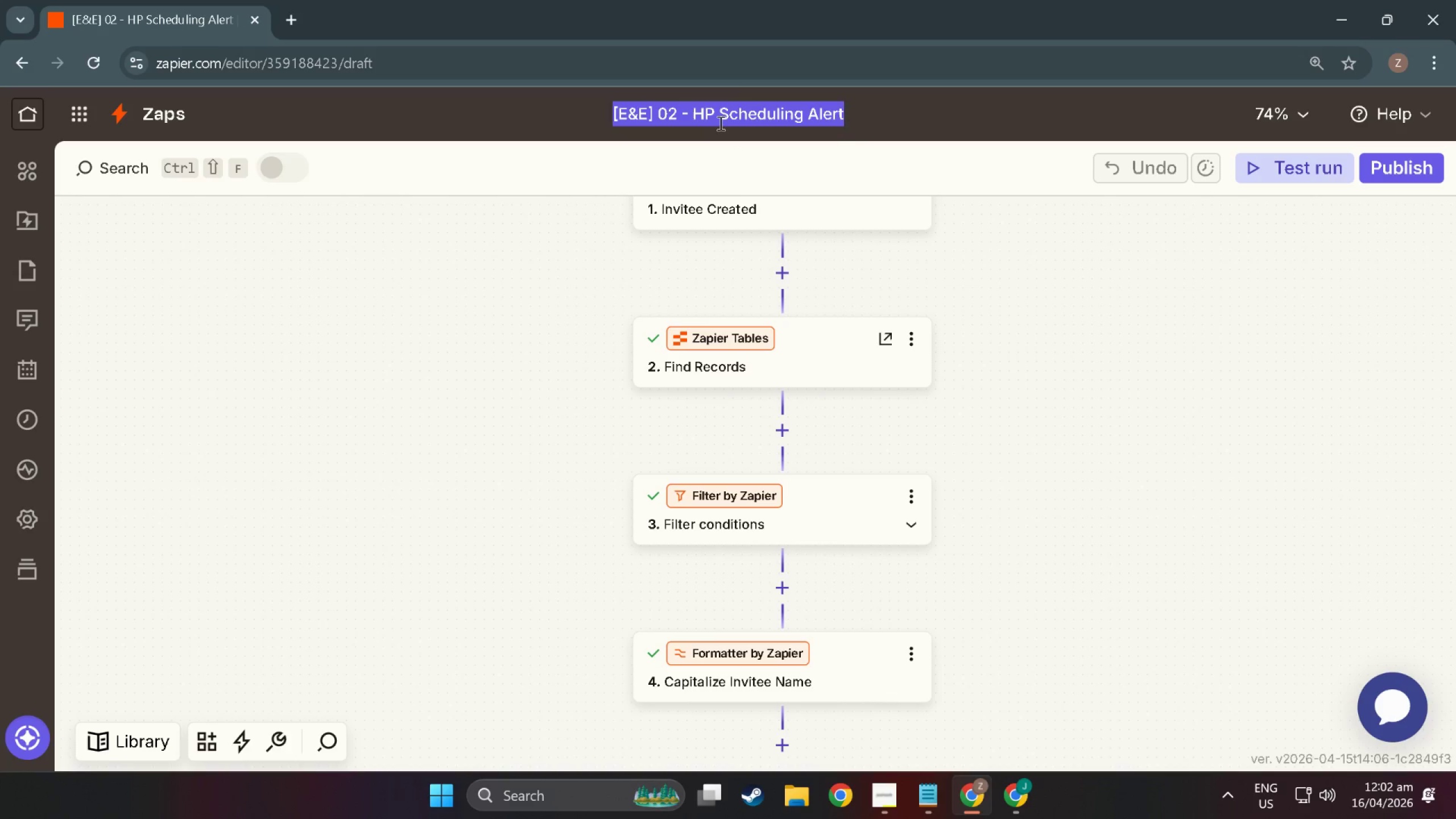 
left_click([713, 121])
 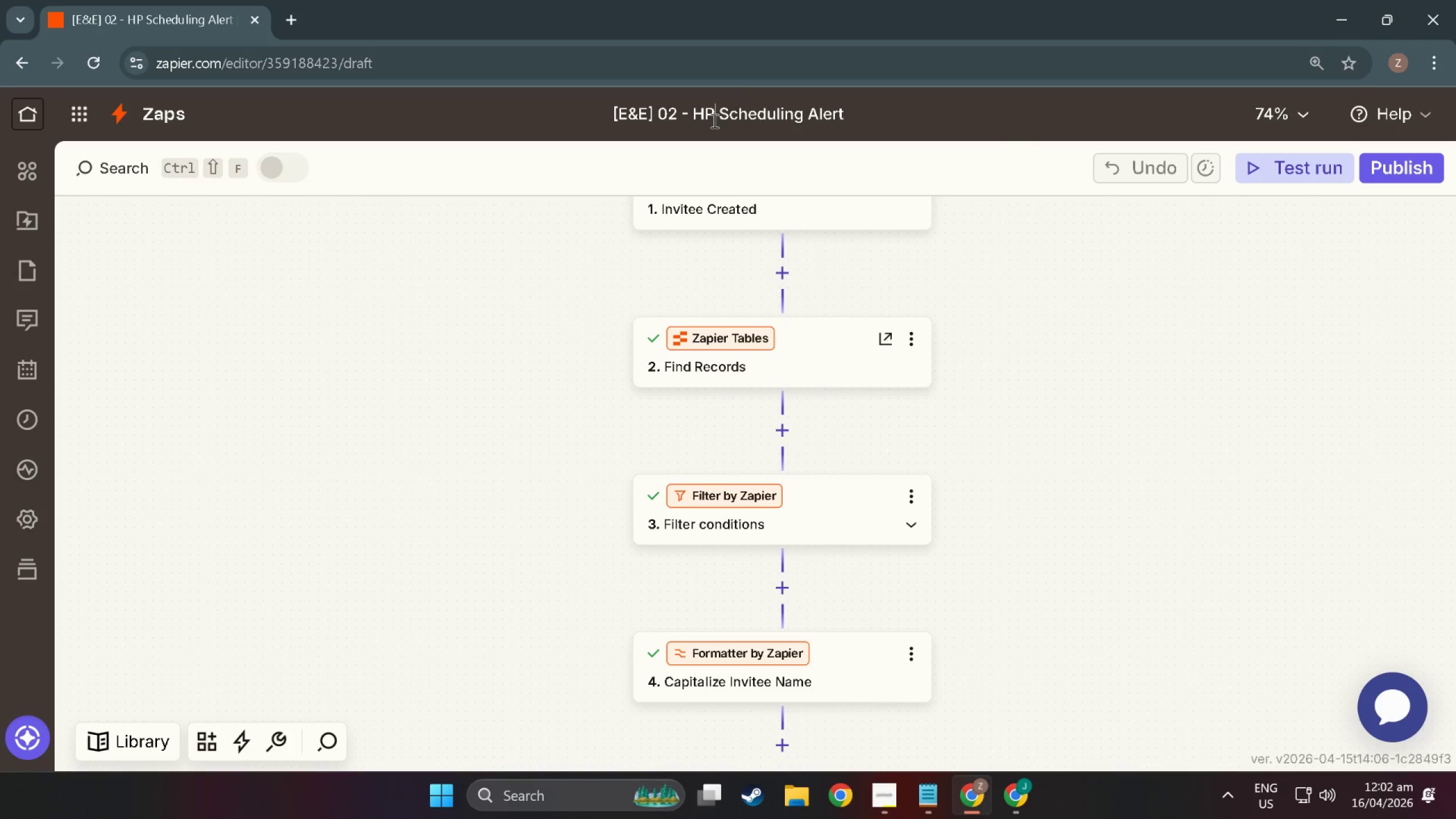 
key(Backspace)
key(Backspace)
type(HR)
 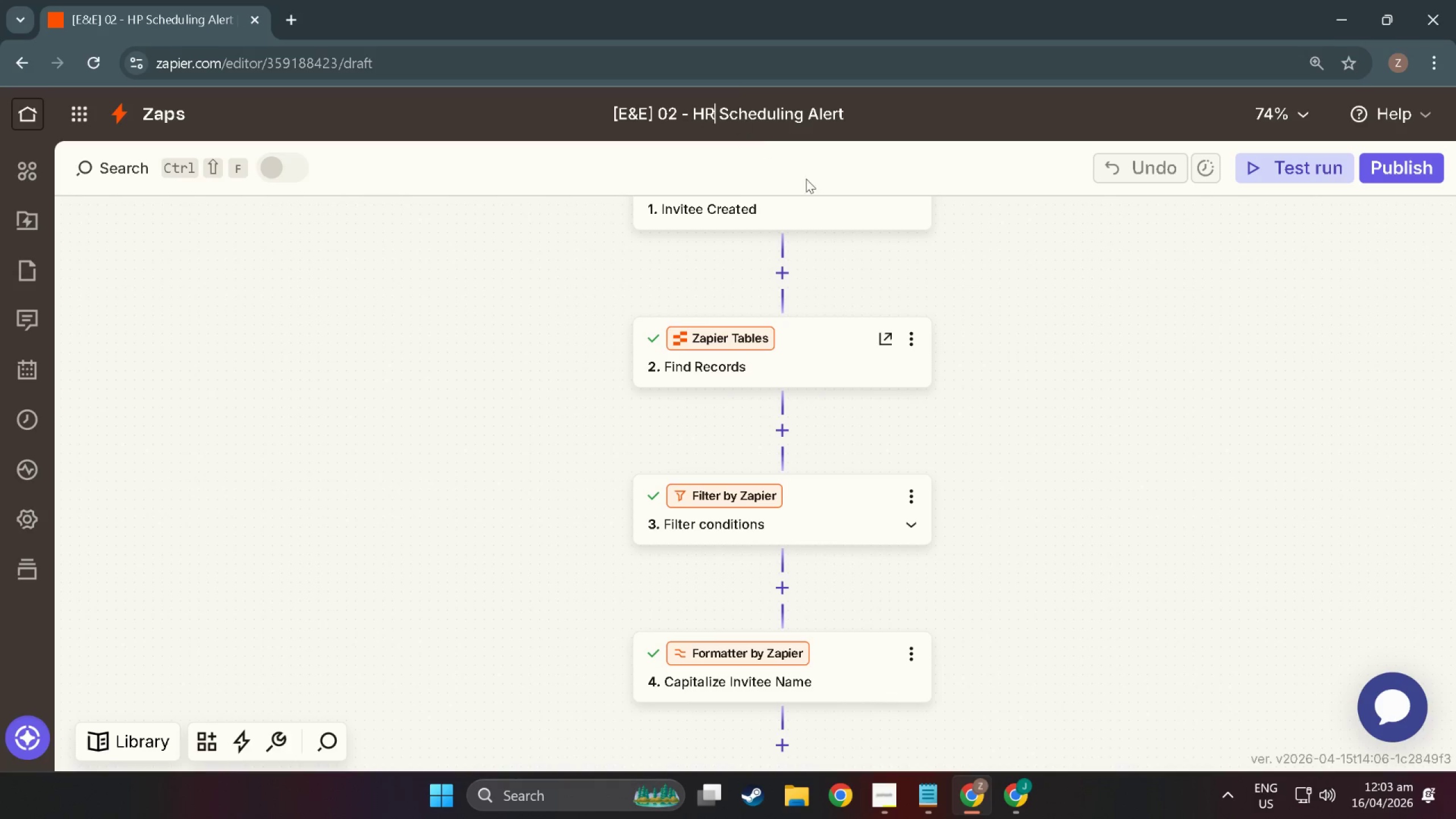 
left_click([940, 228])
 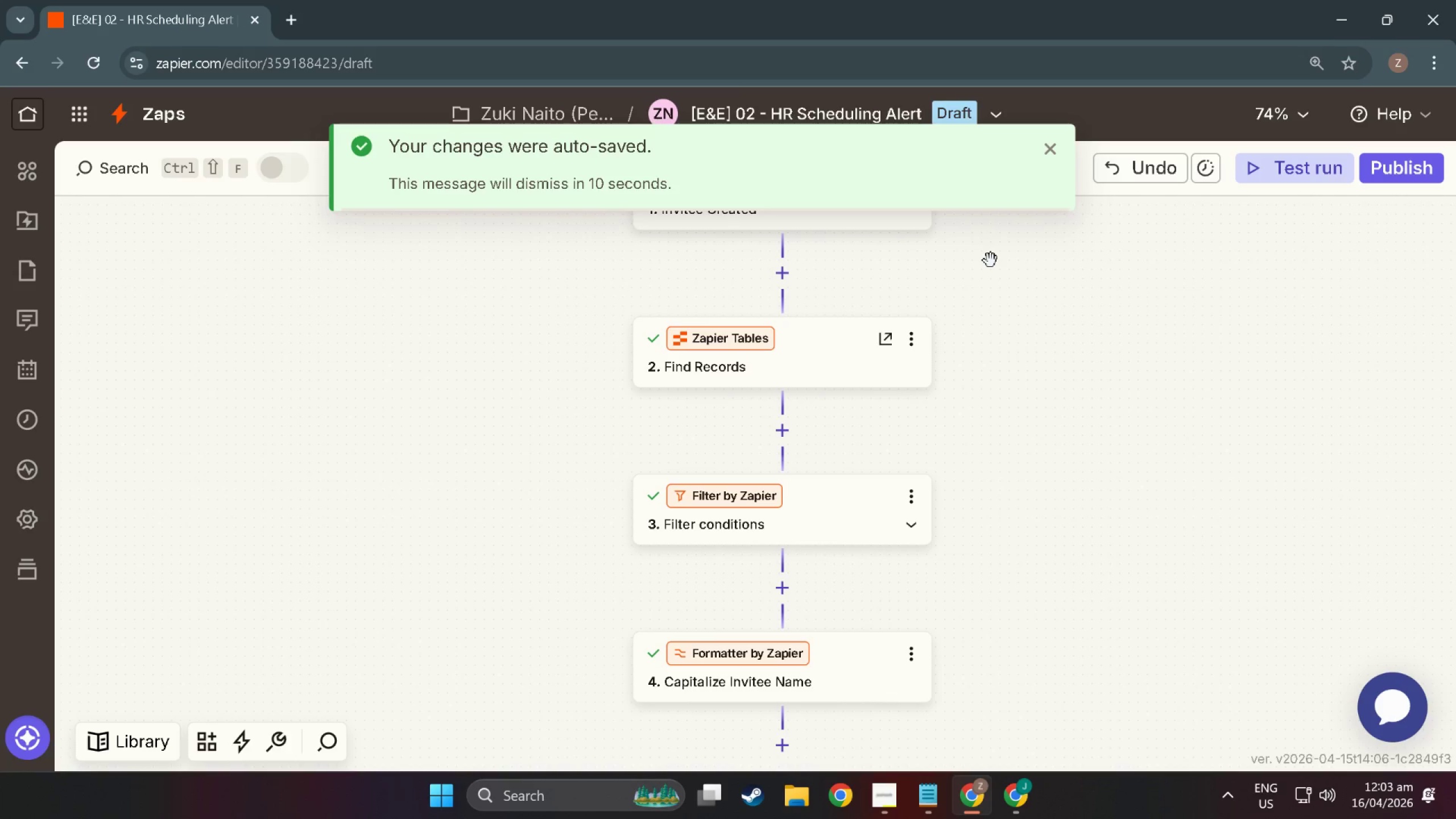 
key(Alt+Tab)
 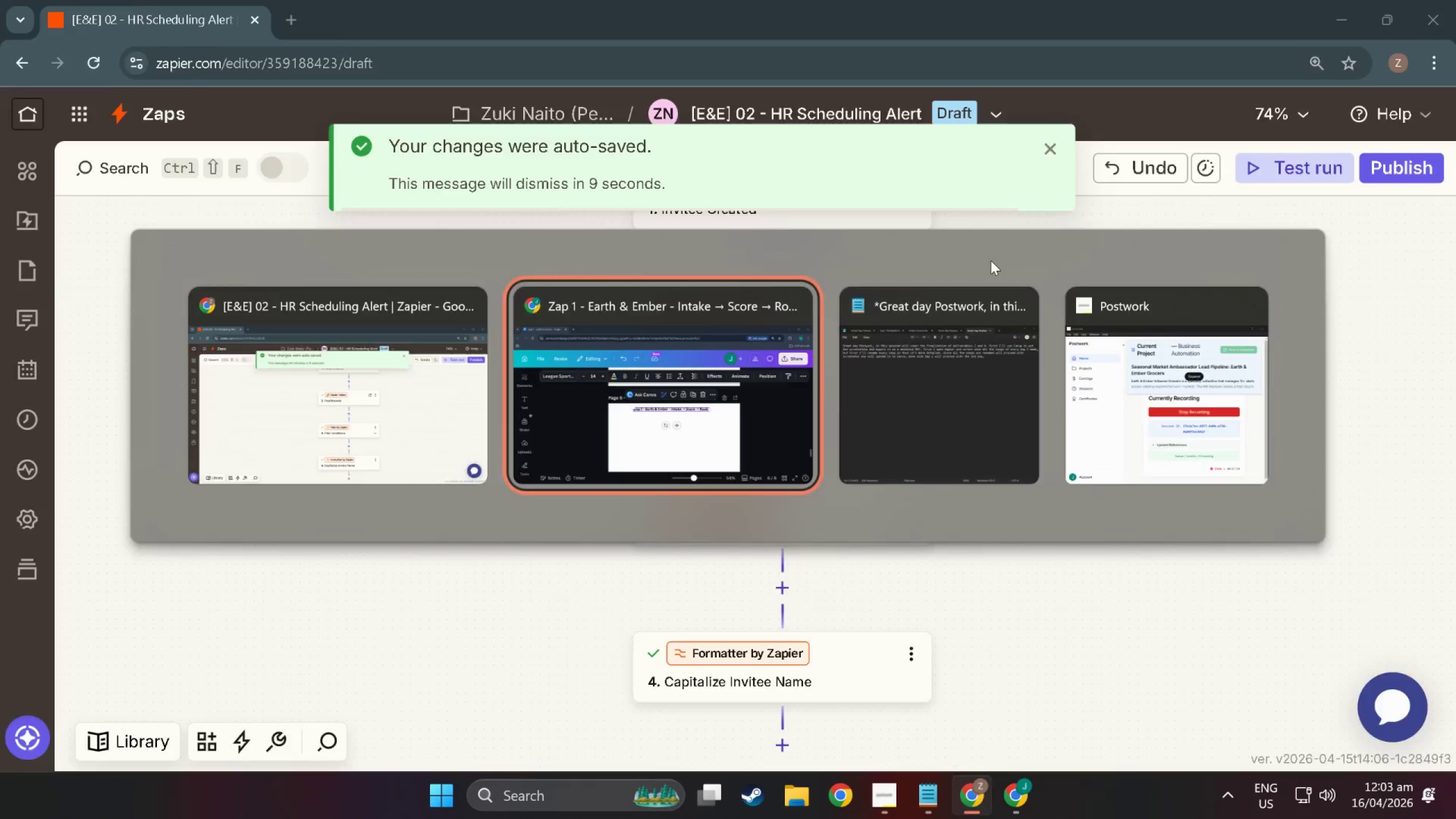 
key(Alt+Tab)
 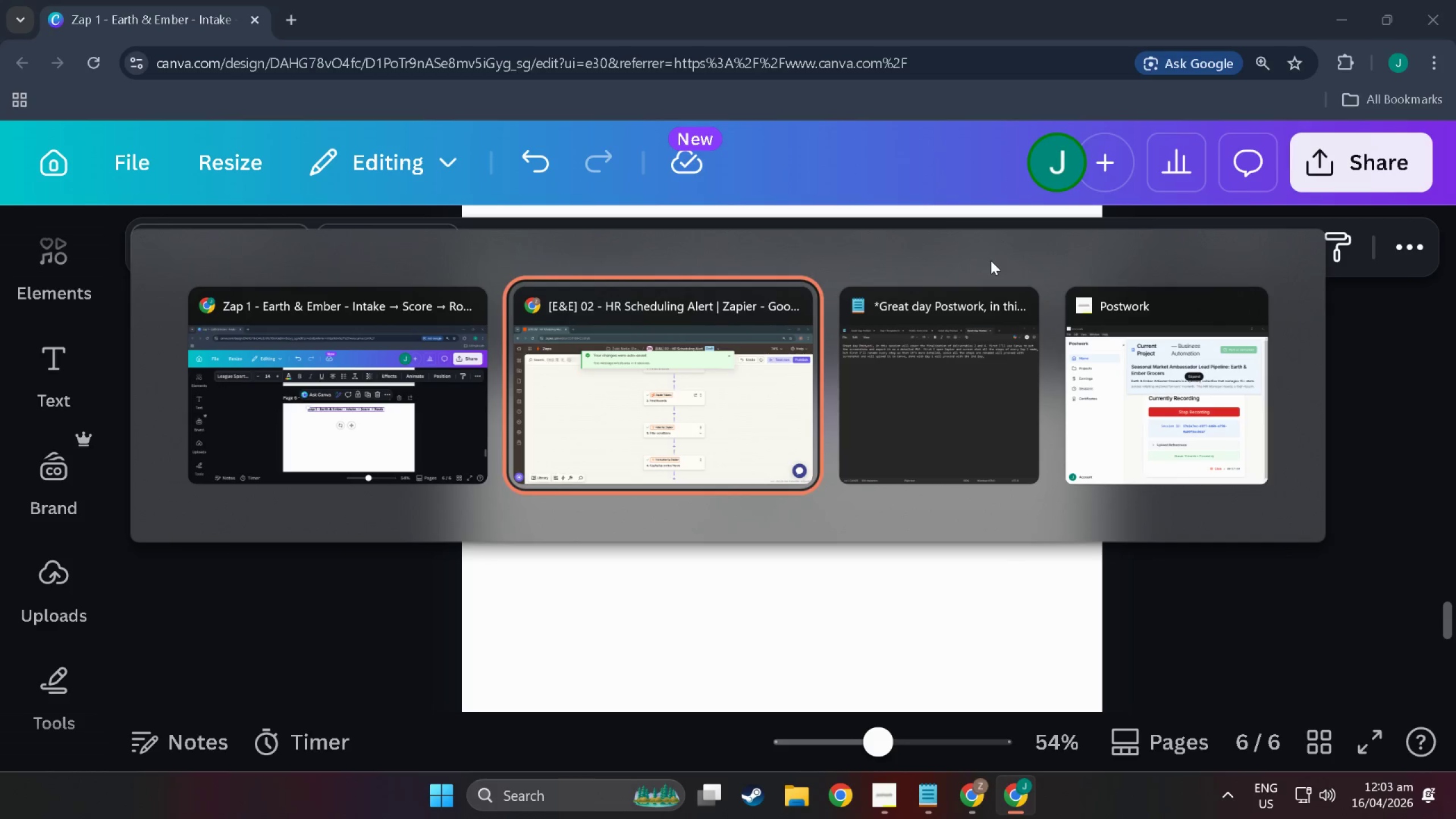 
key(Alt+Tab)
 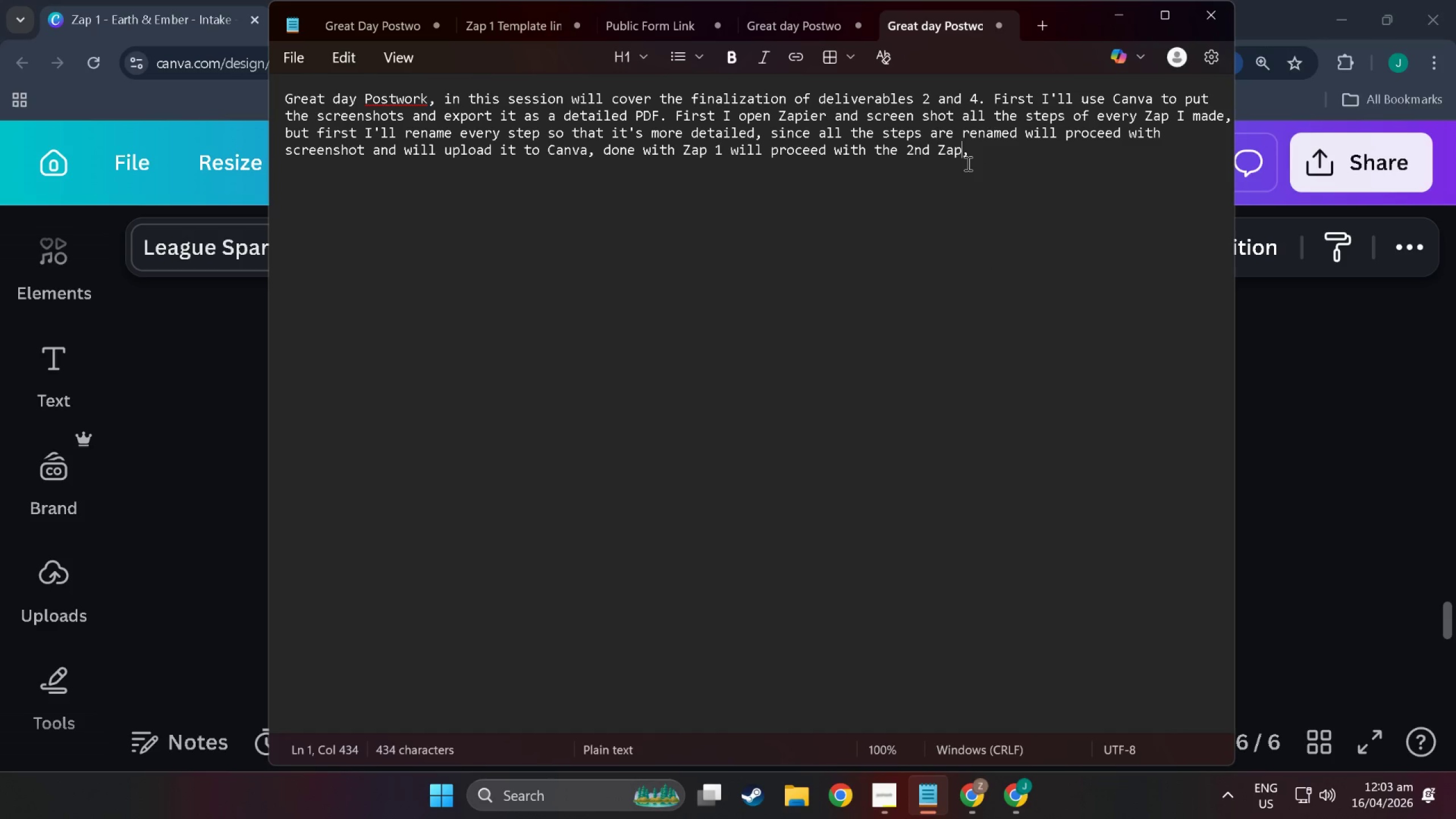 
type( before do8)
key(Backspace)
key(Backspace)
type(=)
key(Backspace)
key(Backspace)
type(u)
key(Backspace)
type(scree)
key(Backspace)
key(Backspace)
key(Backspace)
key(Backspace)
key(Backspace)
key(Backspace)
key(Backspace)
key(Backspace)
key(Backspace)
key(Backspace)
key(Backspace)
key(Backspace)
type(start with renaming the steps for t)
key(Backspace)
type(d)
key(Backspace)
type(thj)
key(Backspace)
type(e detailed step)
 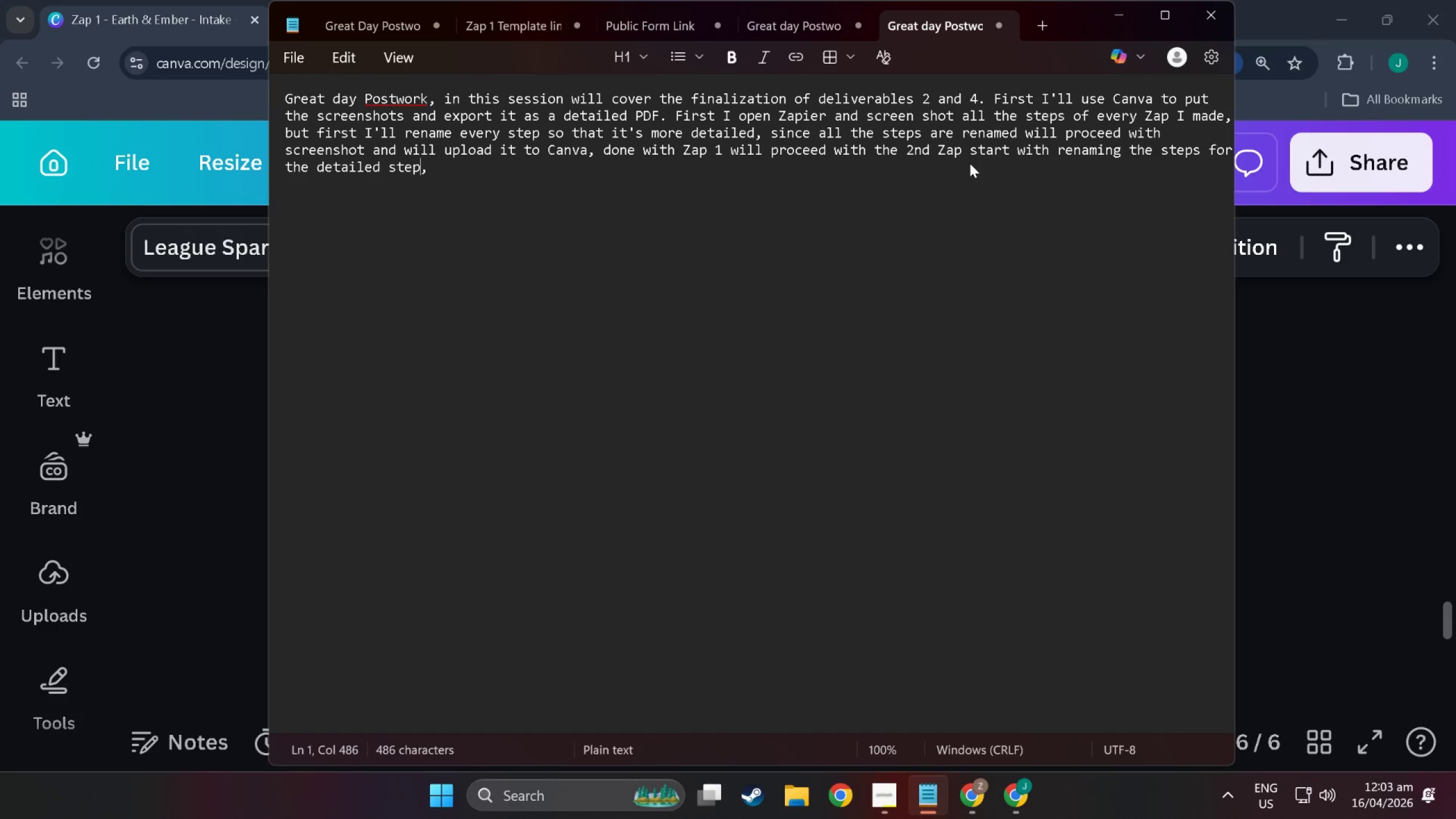 
wait(13.91)
 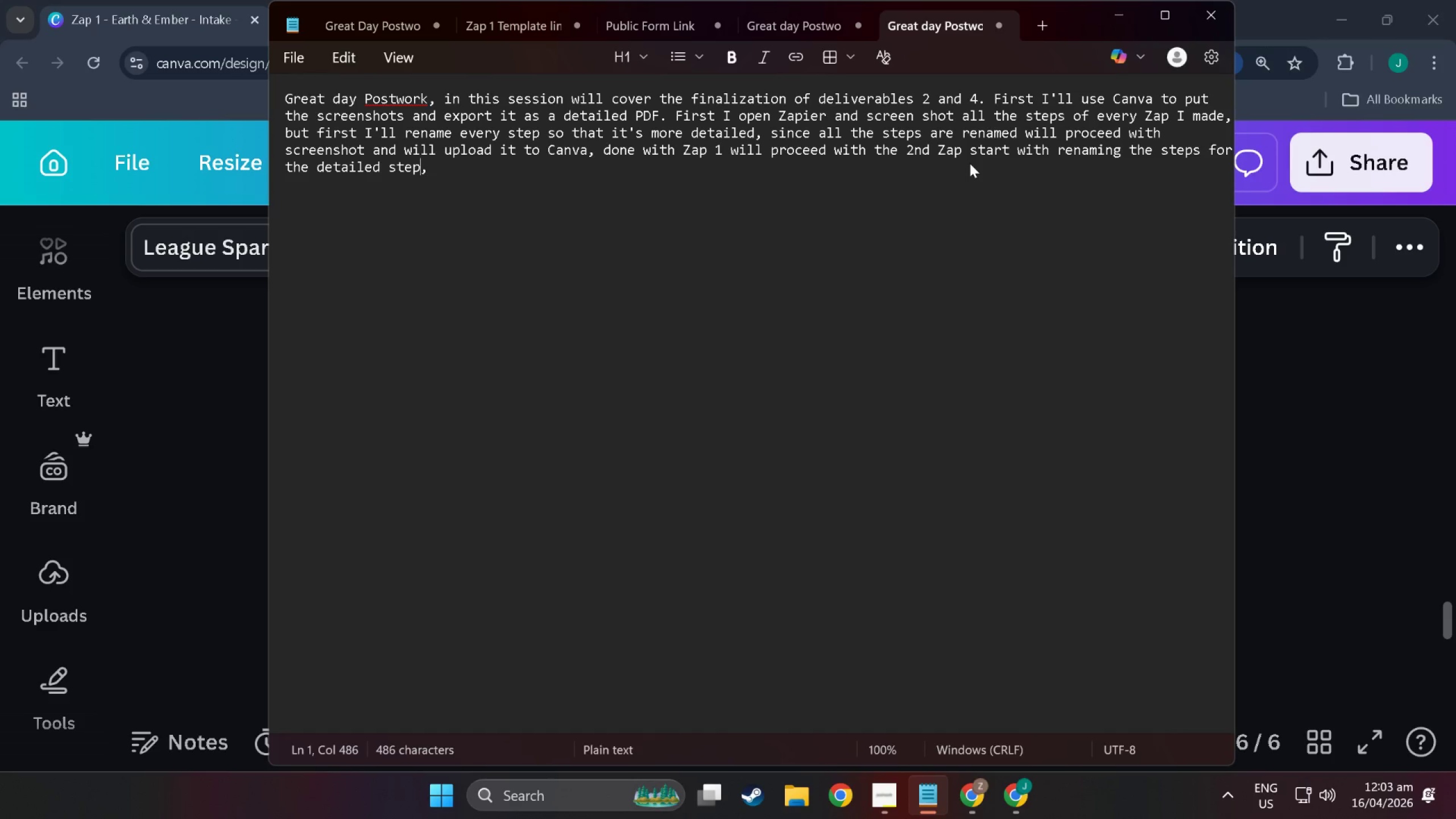 
key(Alt+Tab)
 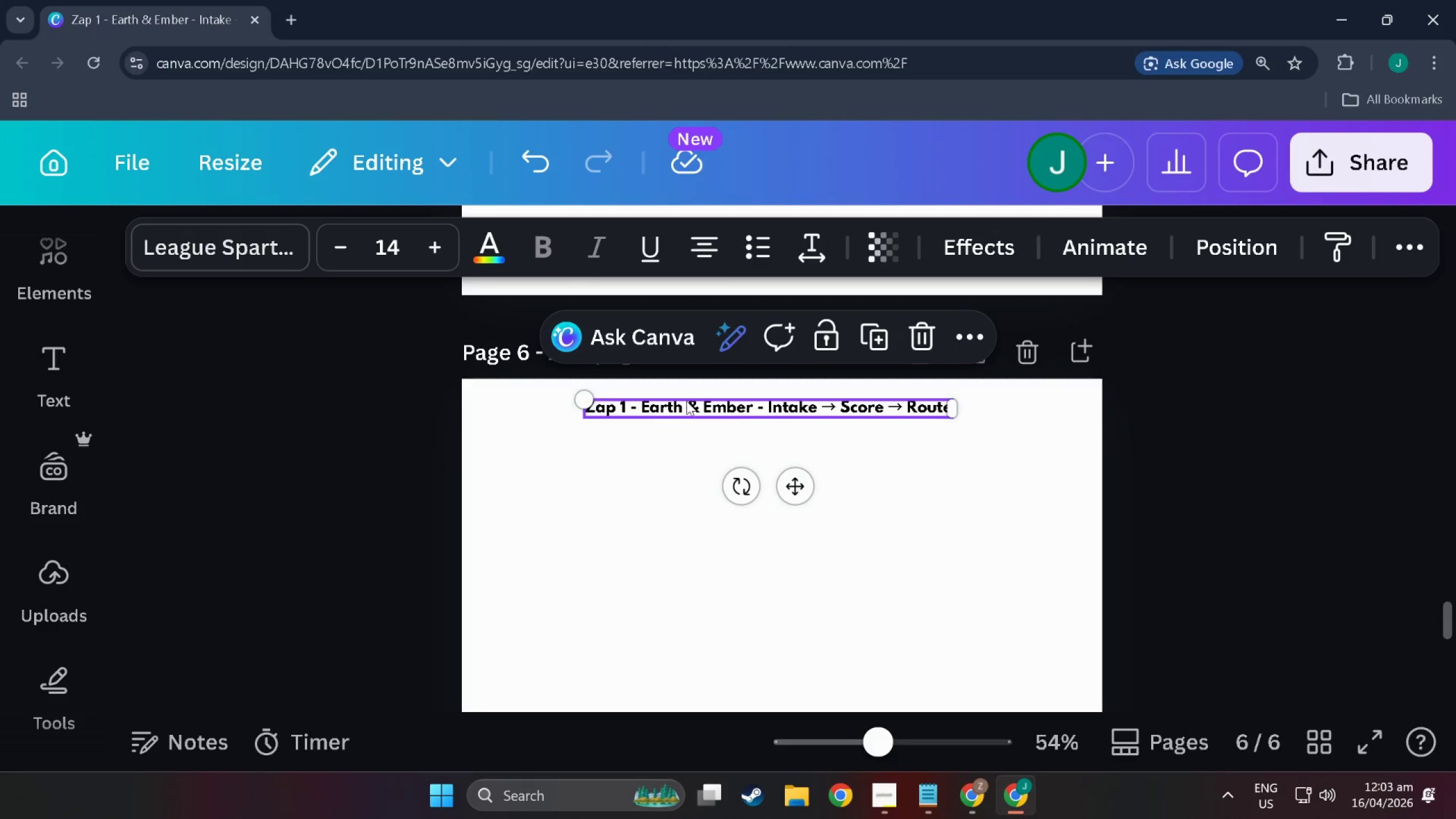 
double_click([621, 406])
 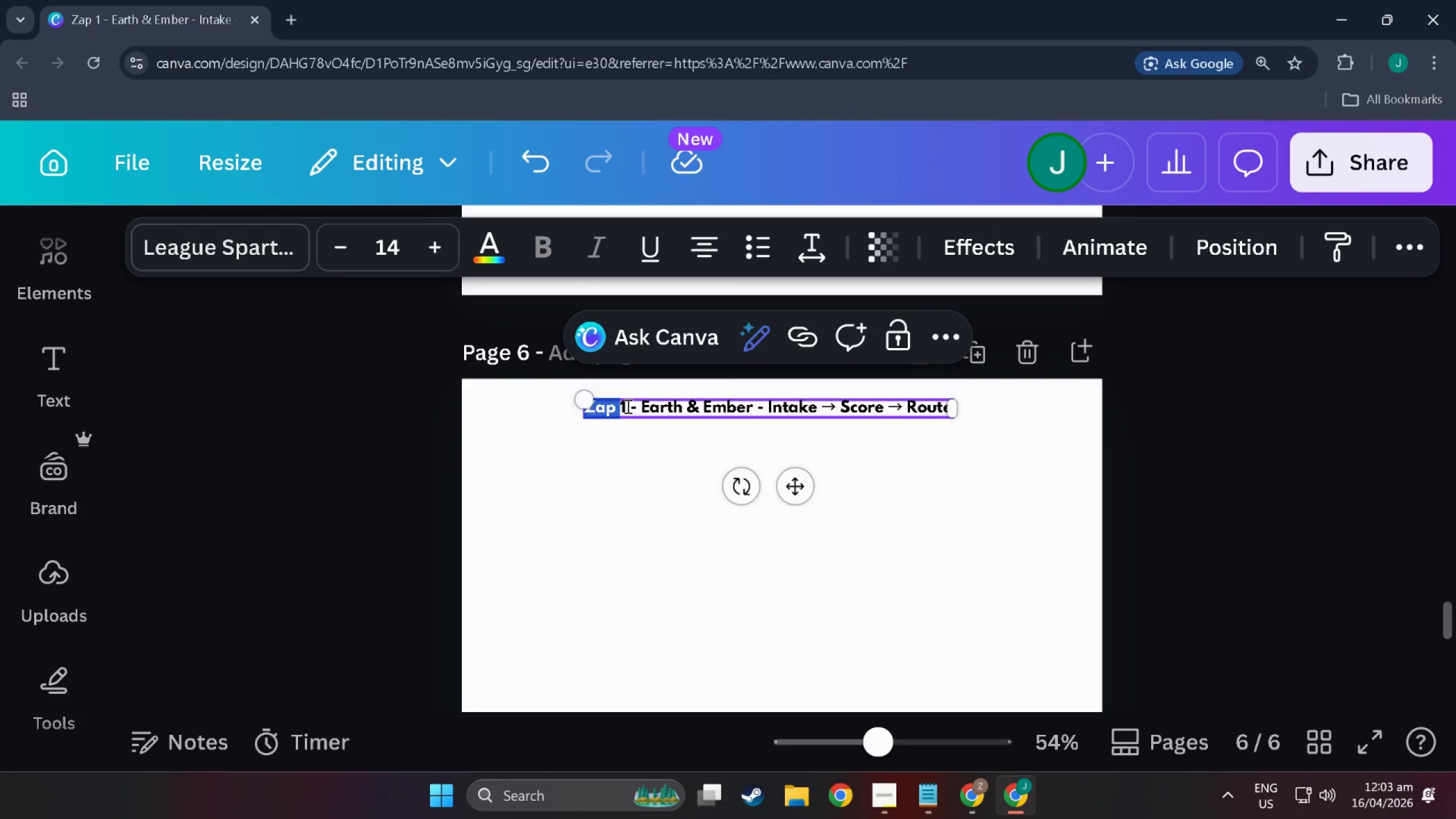 
triple_click([627, 406])
 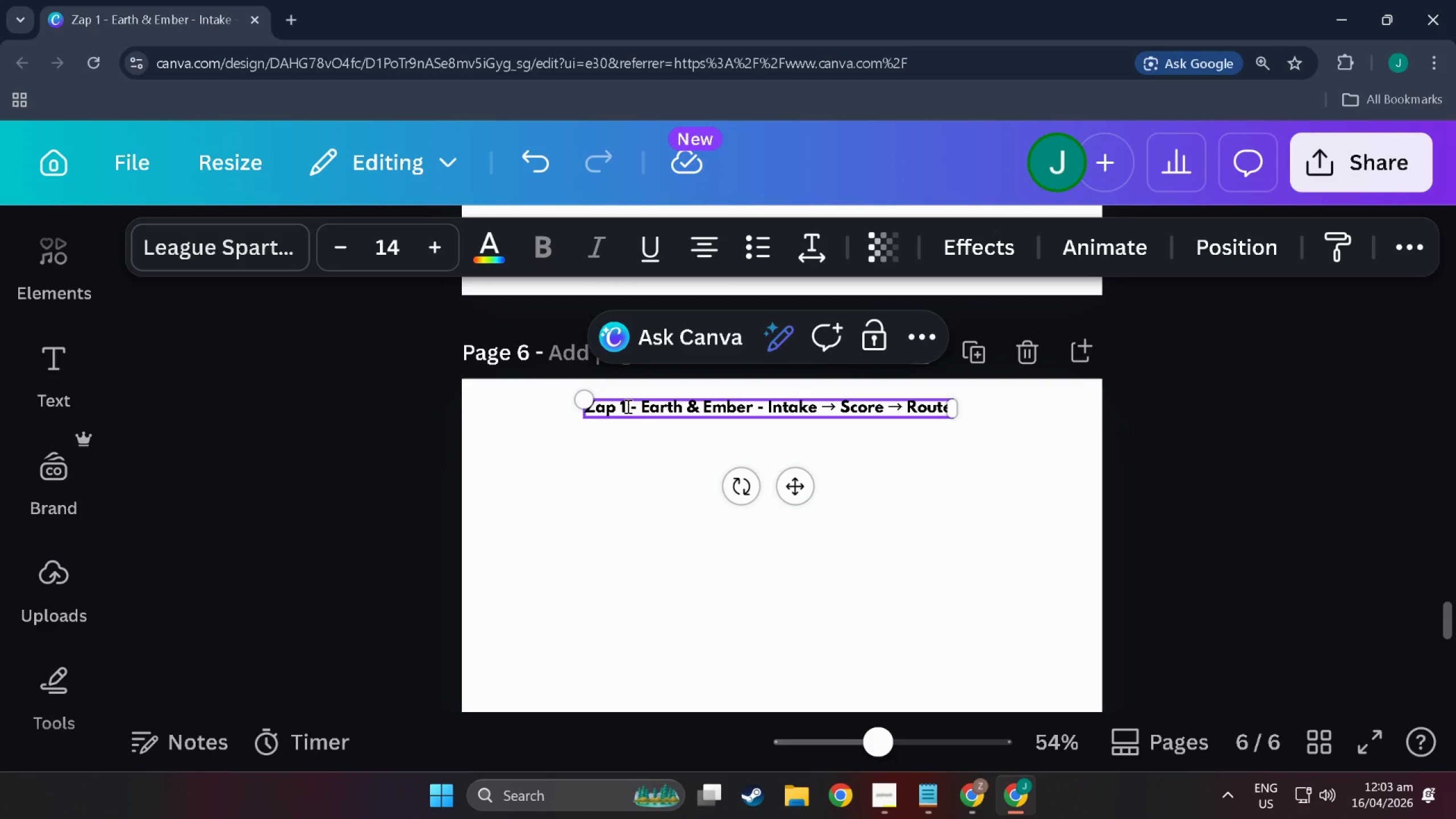 
key(Backspace)
 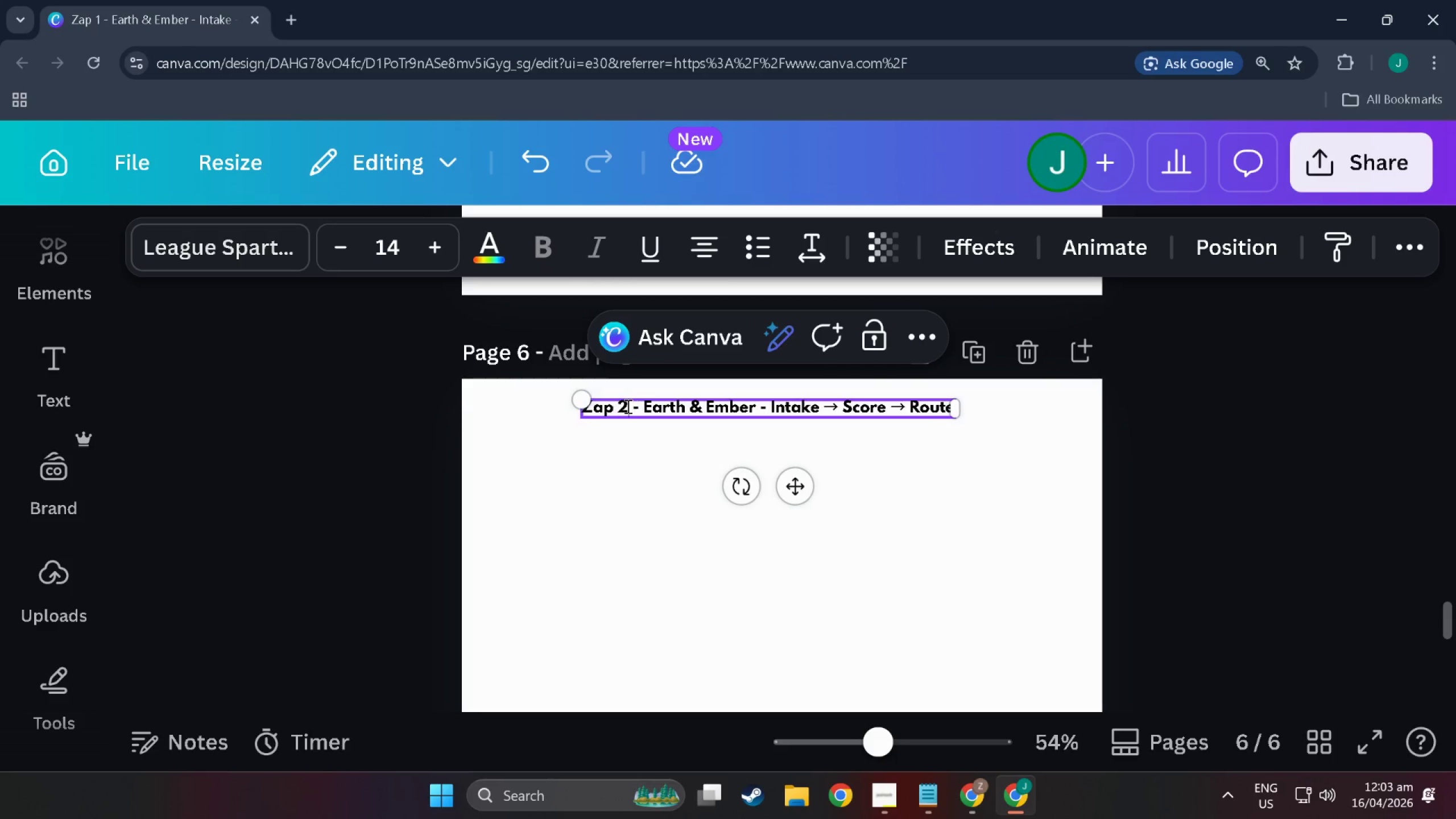 
key(2)
 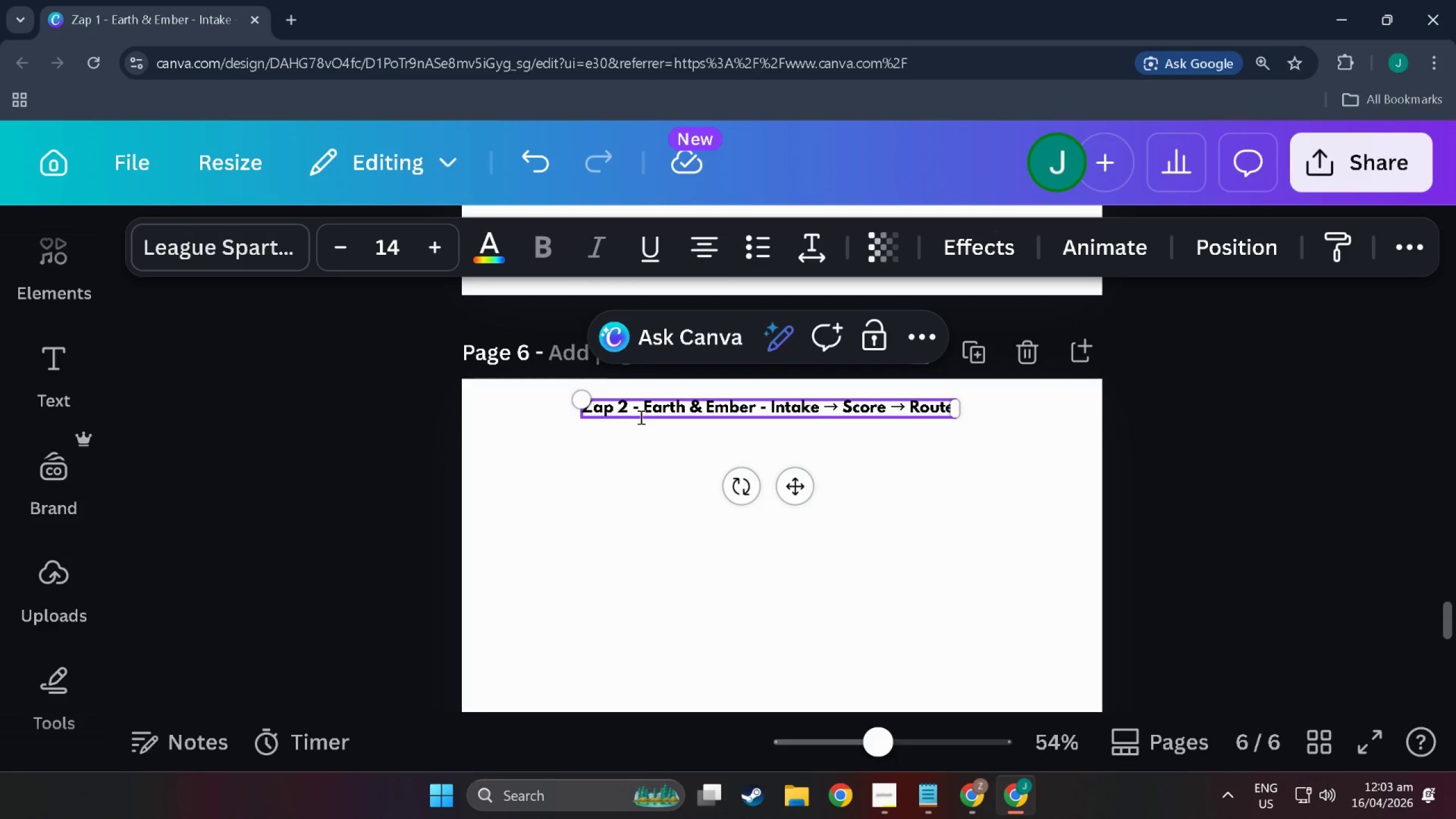 
left_click_drag(start_coordinate=[644, 416], to_coordinate=[976, 394])
 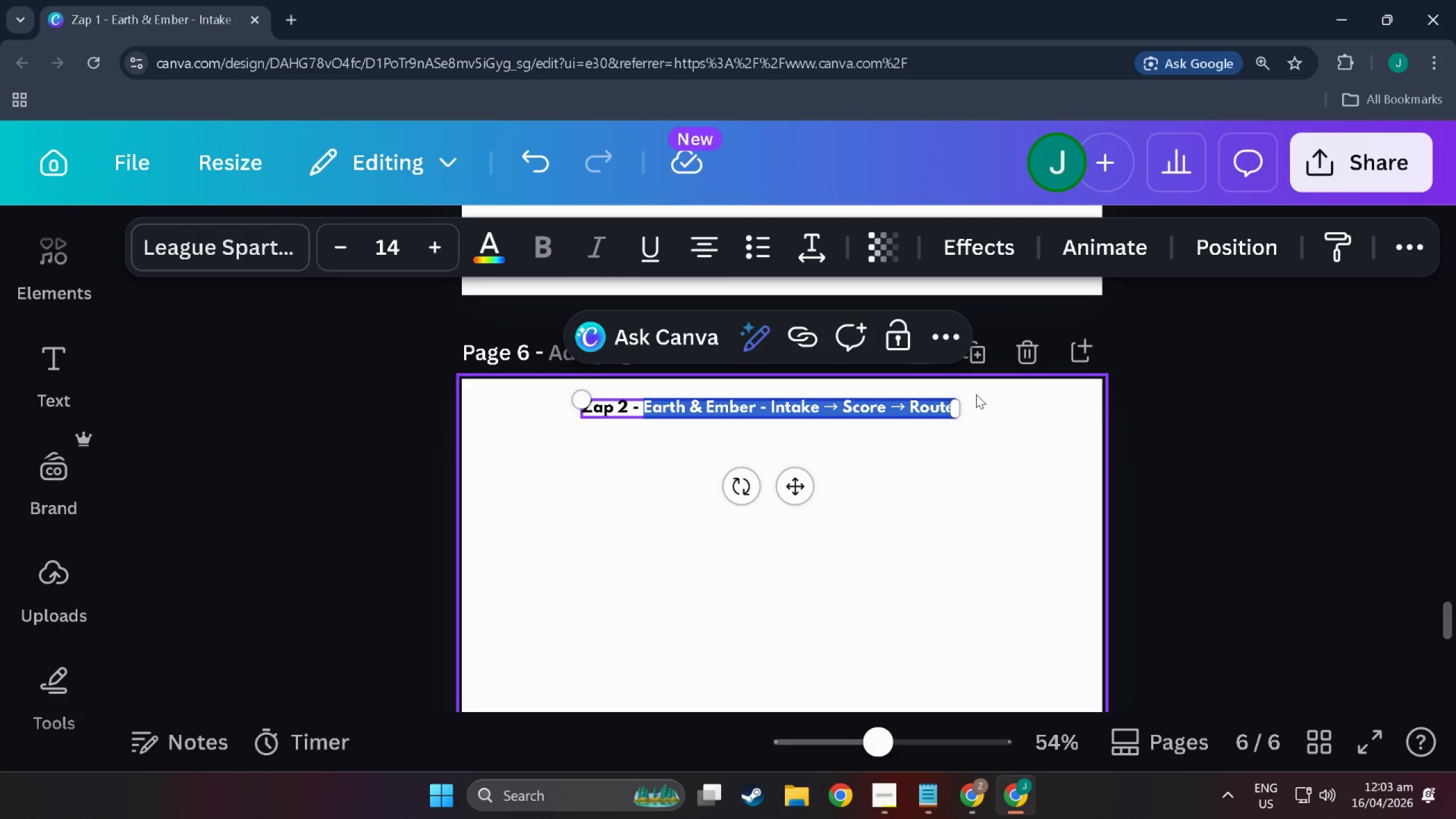 
type(HR )
key(Tab)
key(Tab)
key(Tab)
type( Sceh)
key(Backspace)
type(duling )
key(Backspace)
key(Backspace)
key(Backspace)
key(Backspace)
key(Backspace)
key(Backspace)
key(Backspace)
key(Backspace)
key(Backspace)
type(cheduling Alert)
 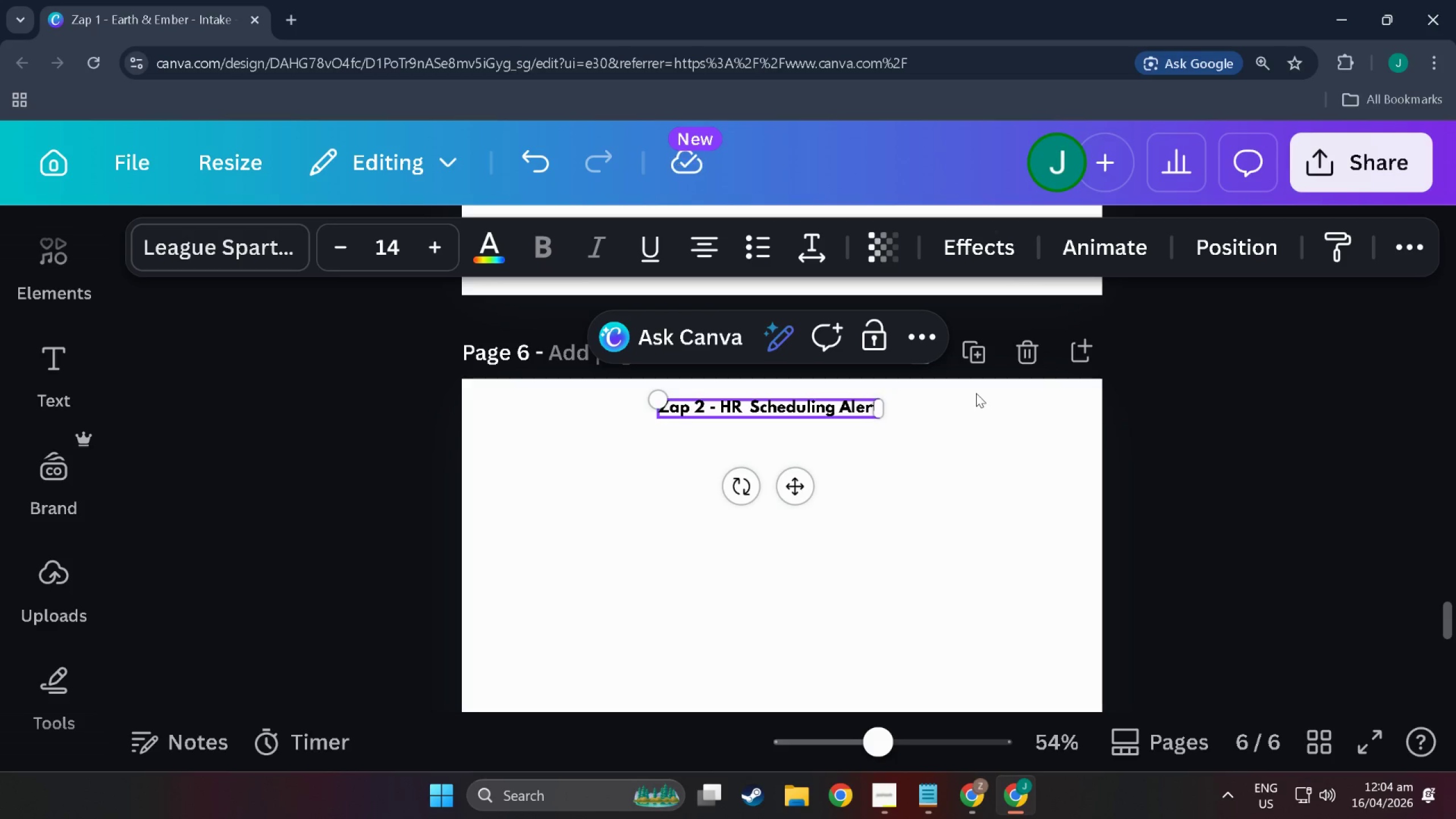 
hold_key(key=AltLeft, duration=1.05)
 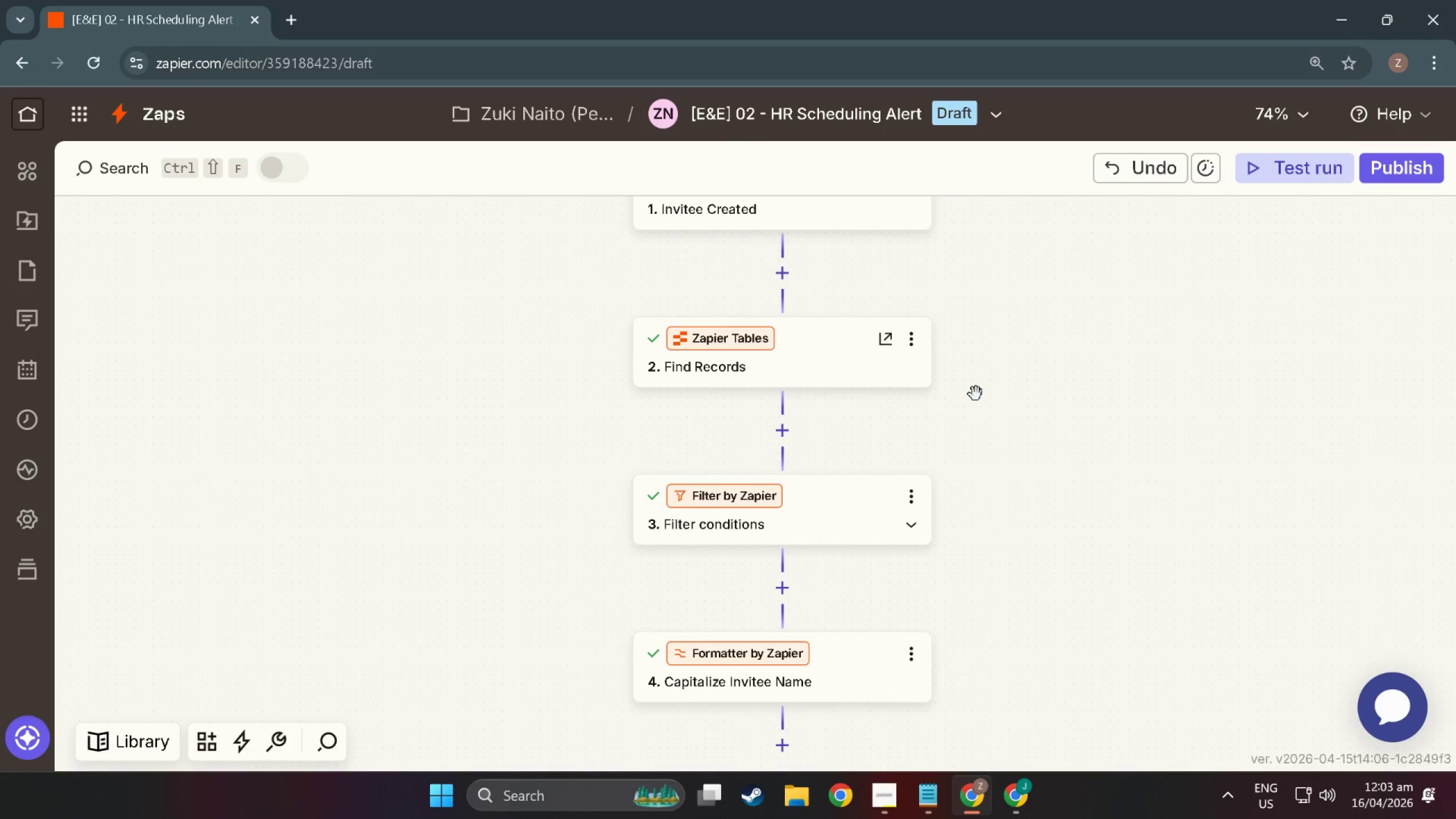 
hold_key(key=AltLeft, duration=0.94)
 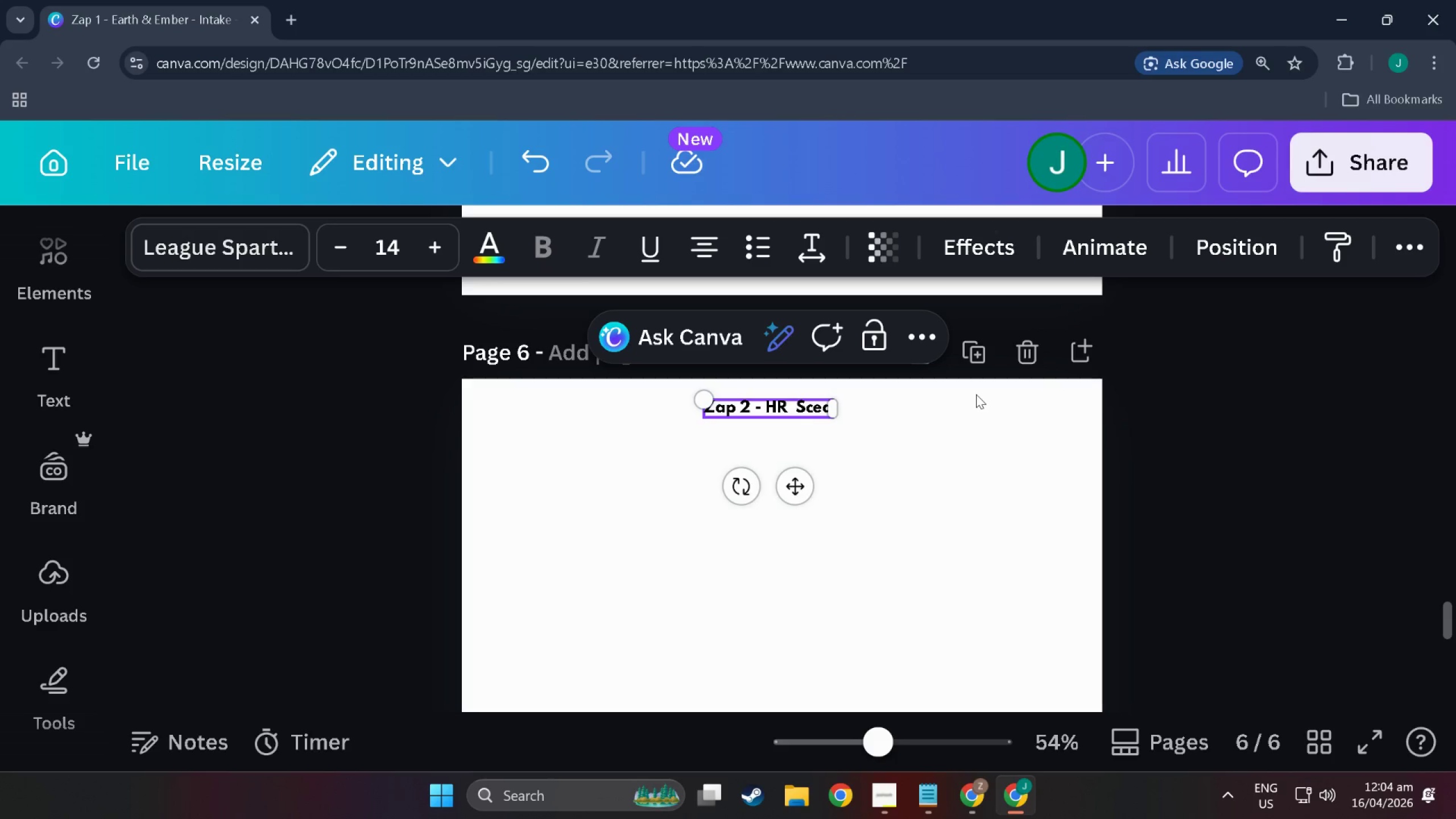 
left_click([957, 461])
 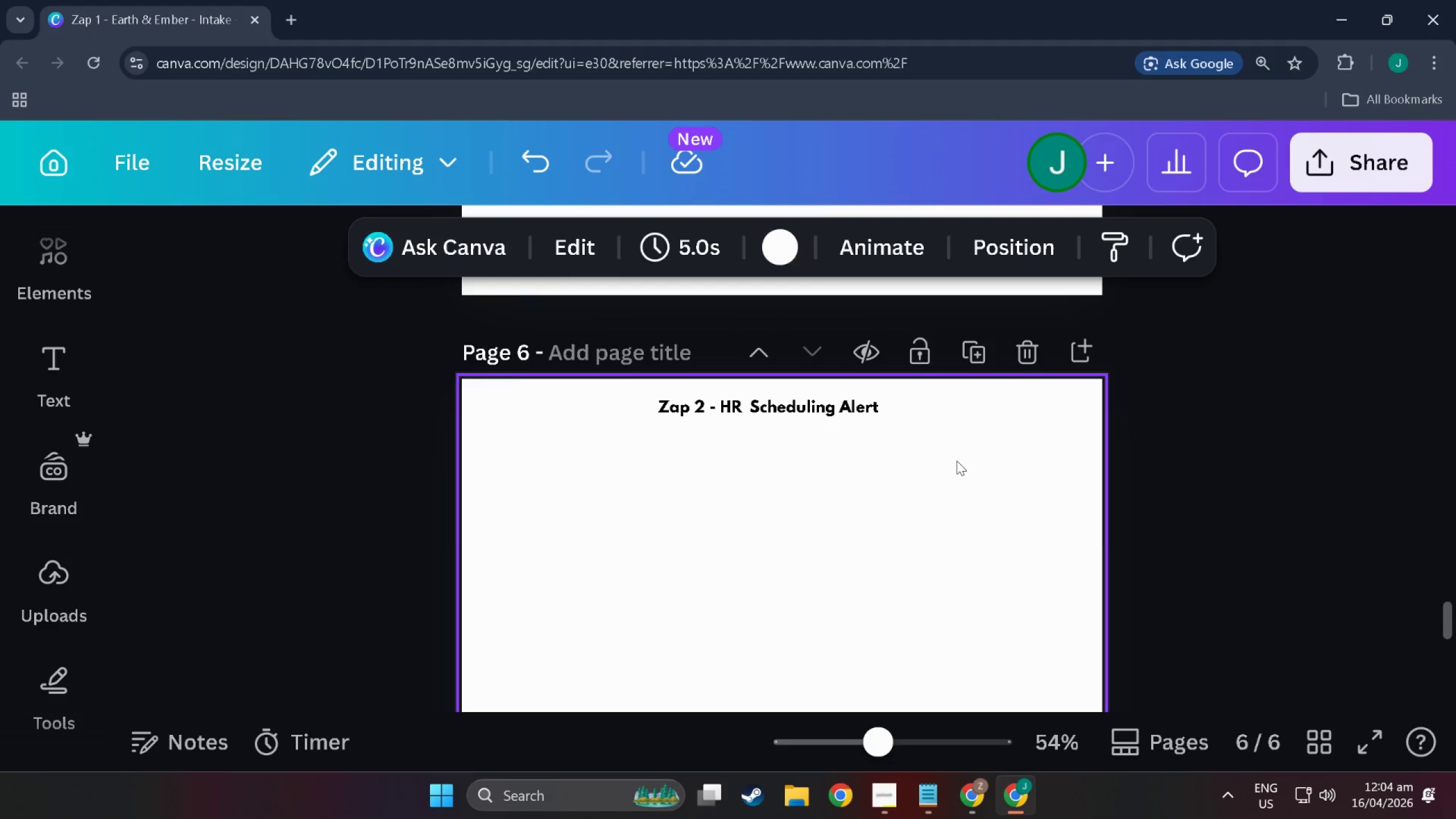 
key(Alt+AltLeft)
 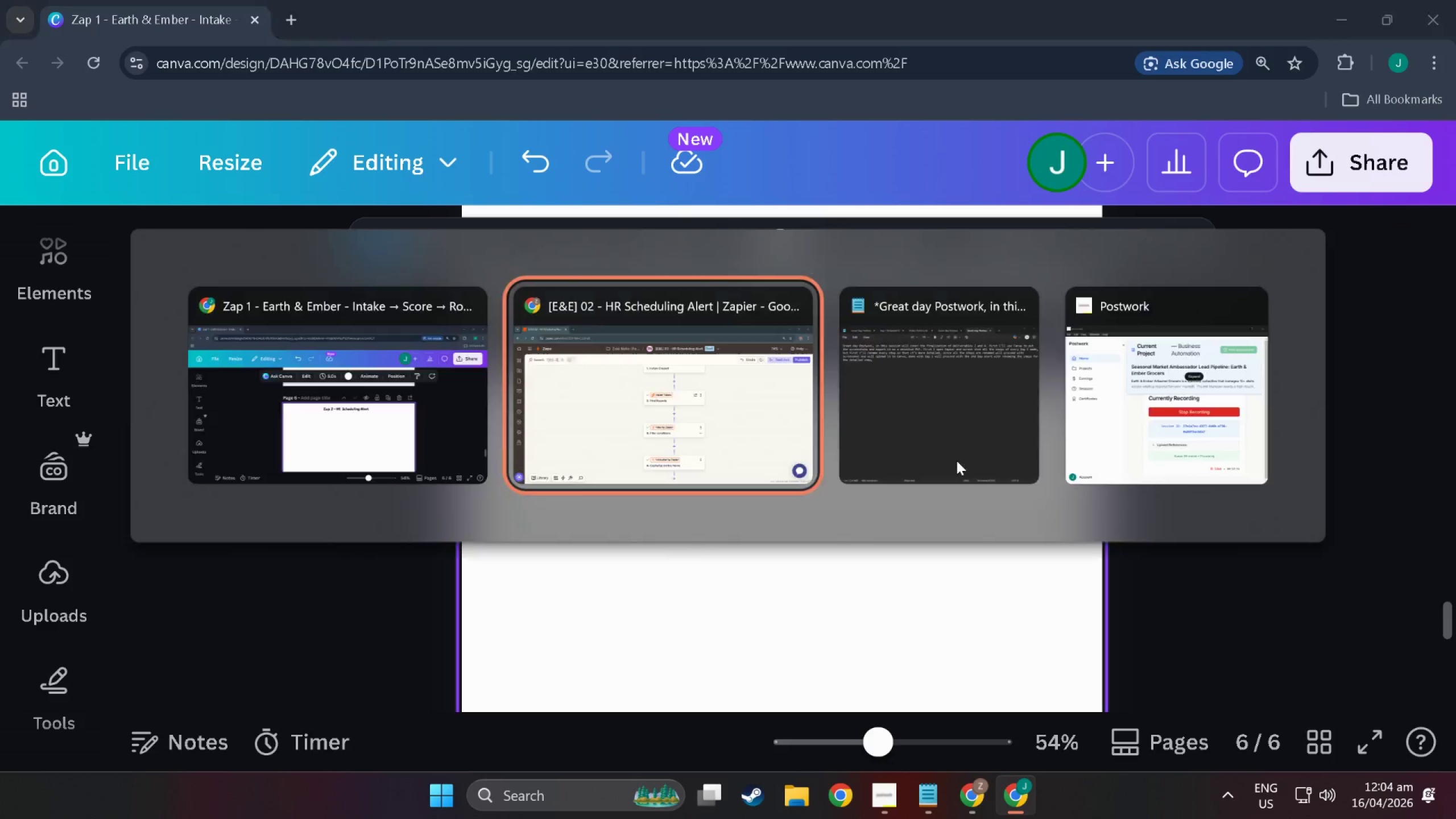 
key(Alt+Tab)
 